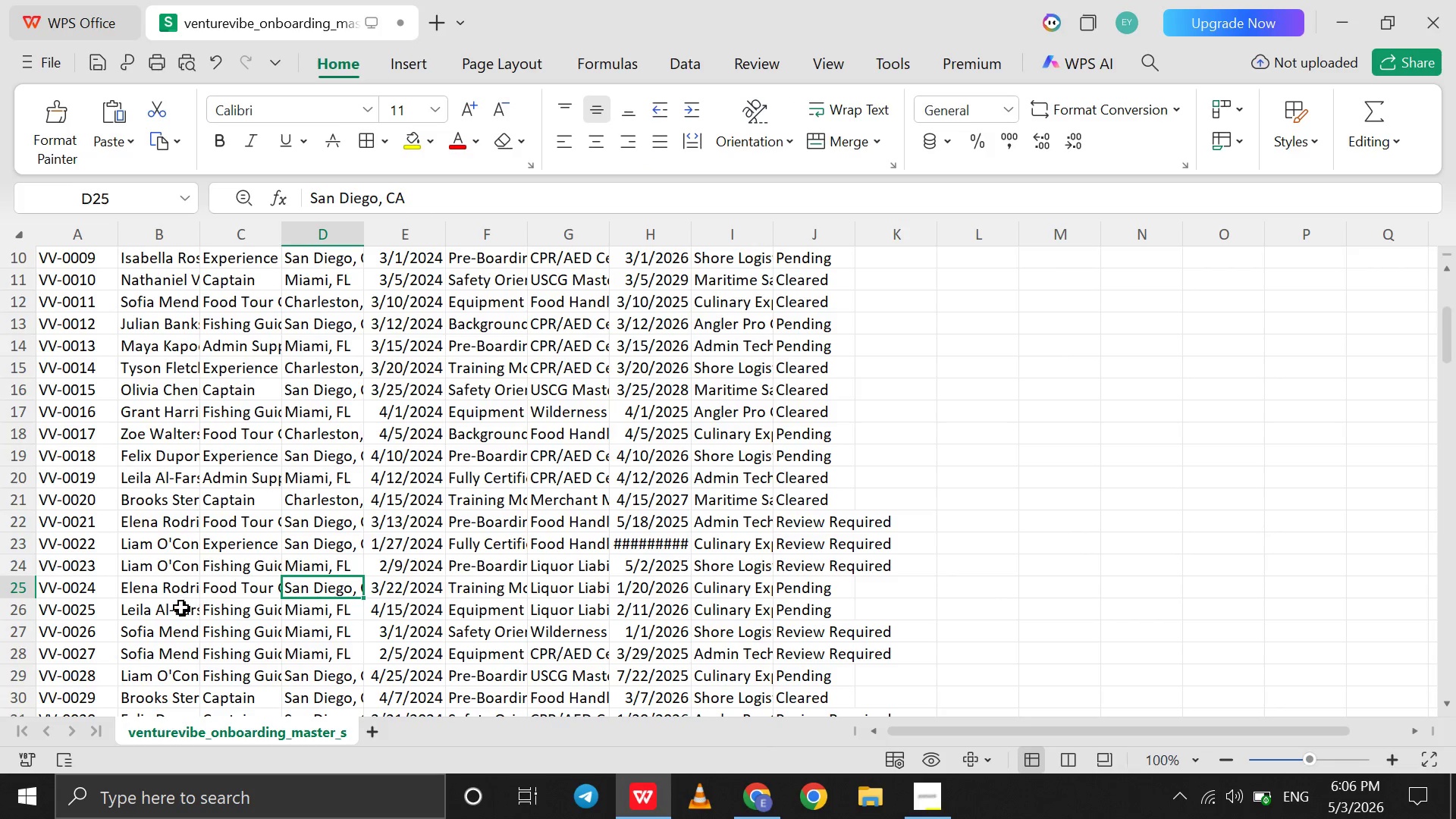 
left_click([181, 608])
 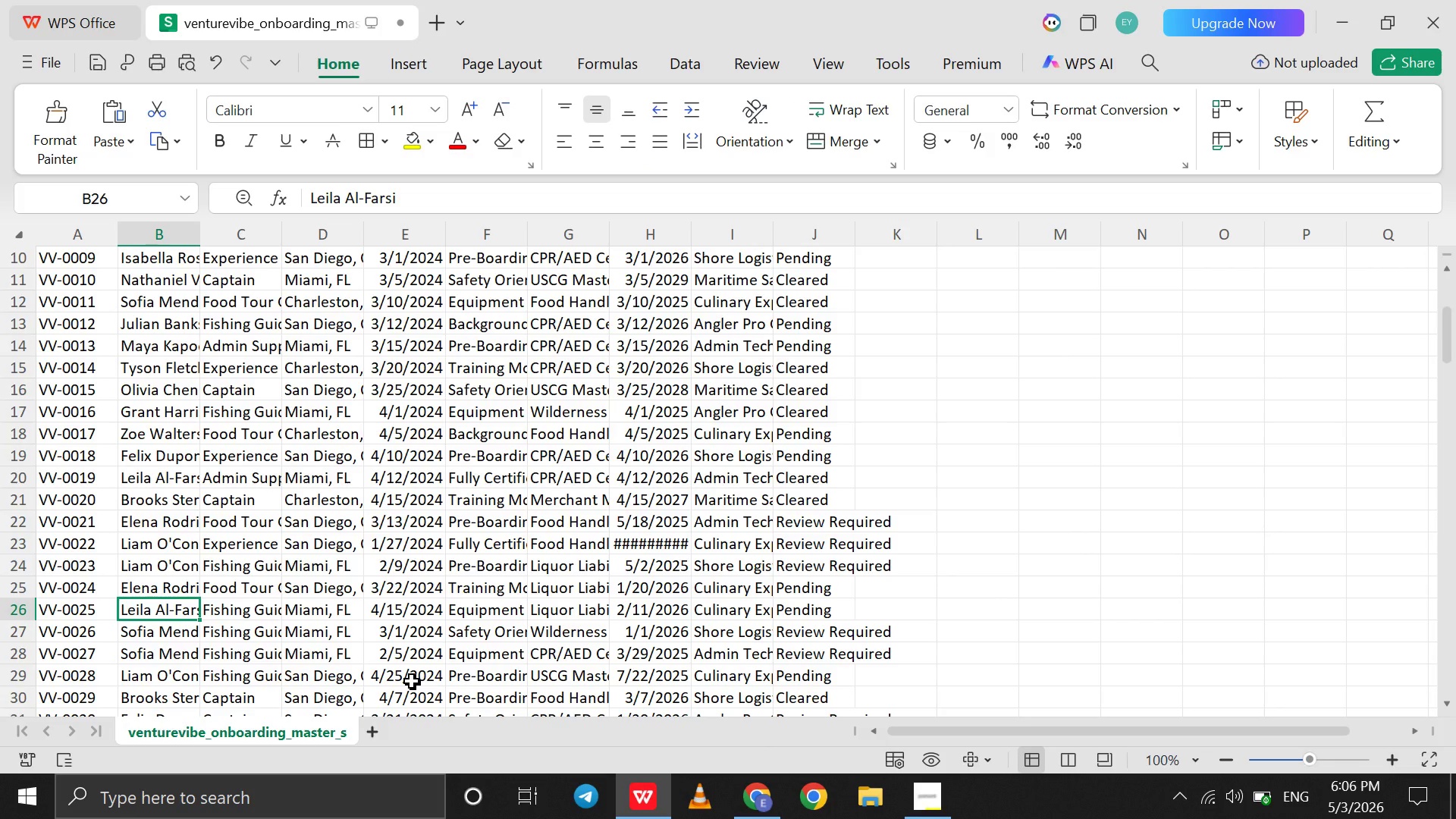 
mouse_move([759, 763])
 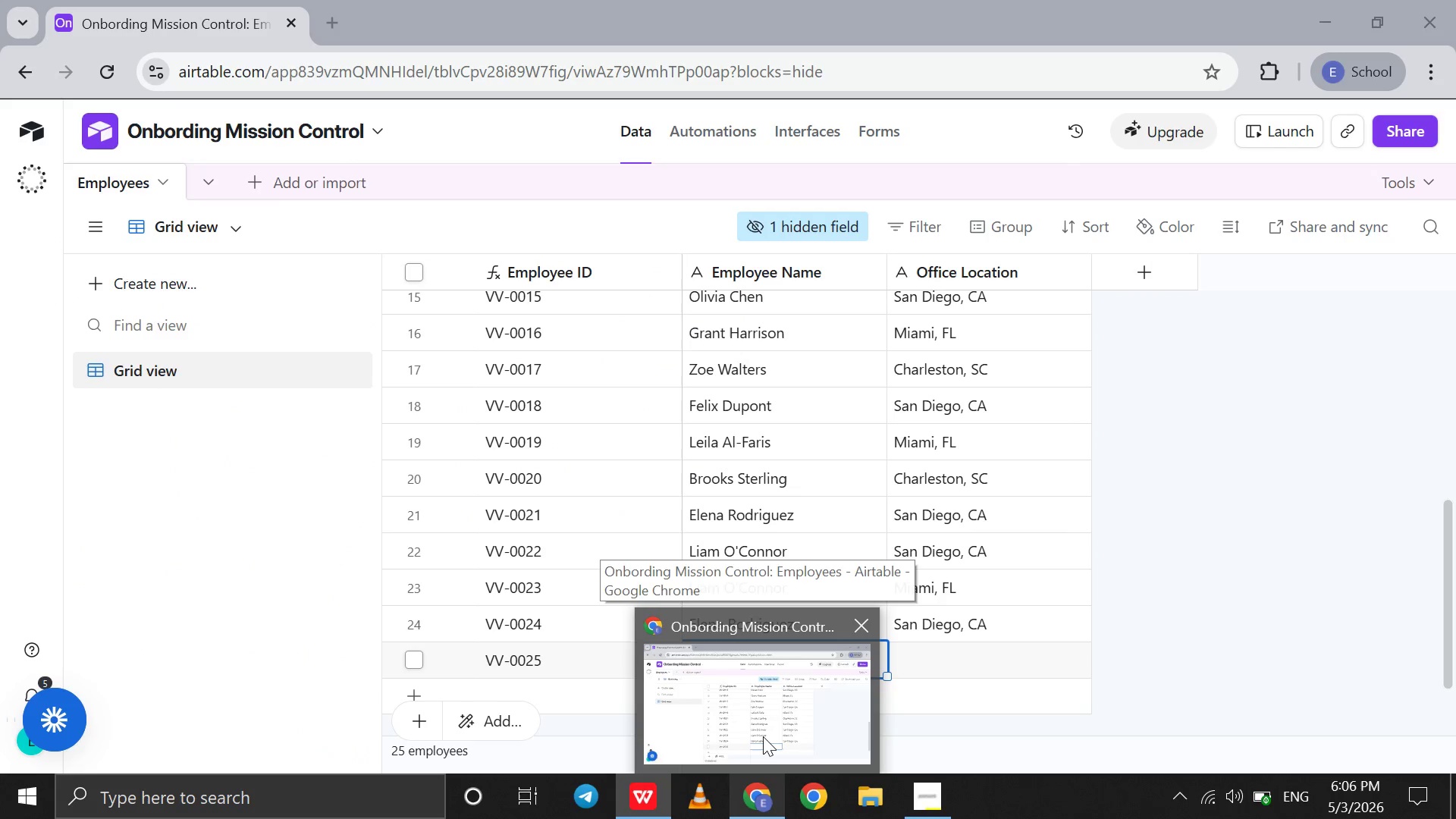 
left_click([763, 736])
 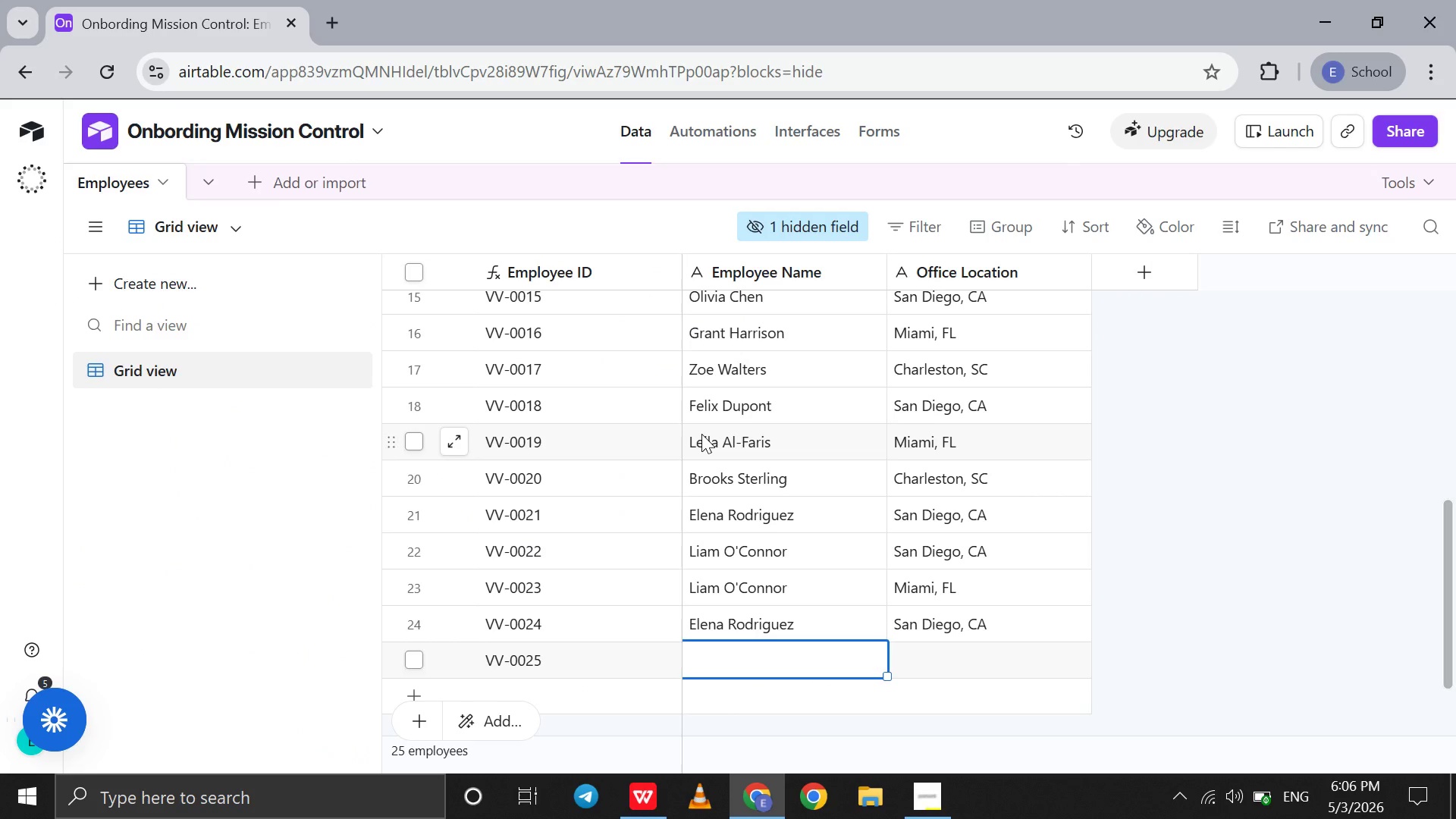 
double_click([701, 434])
 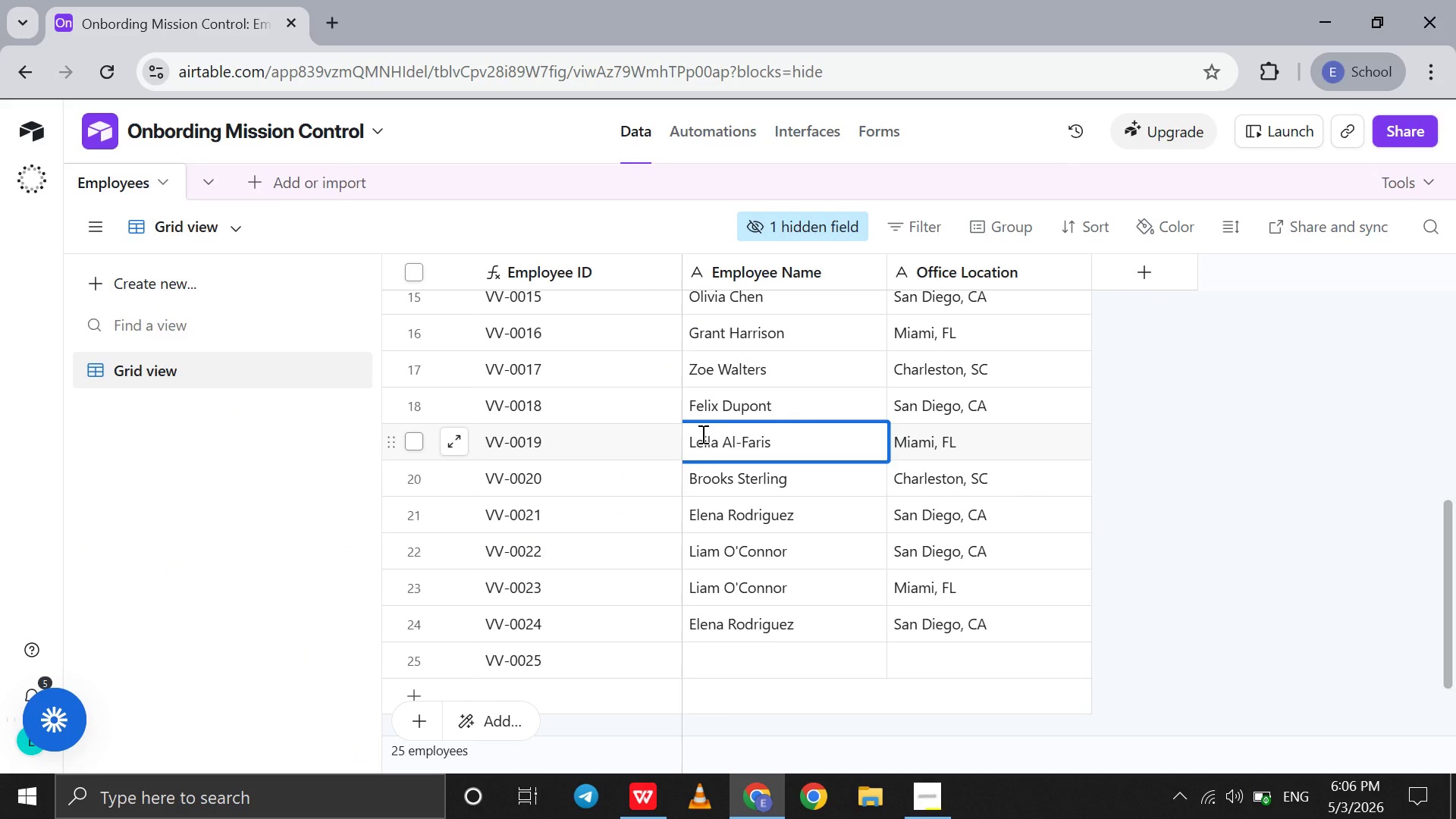 
key(Control+A)
 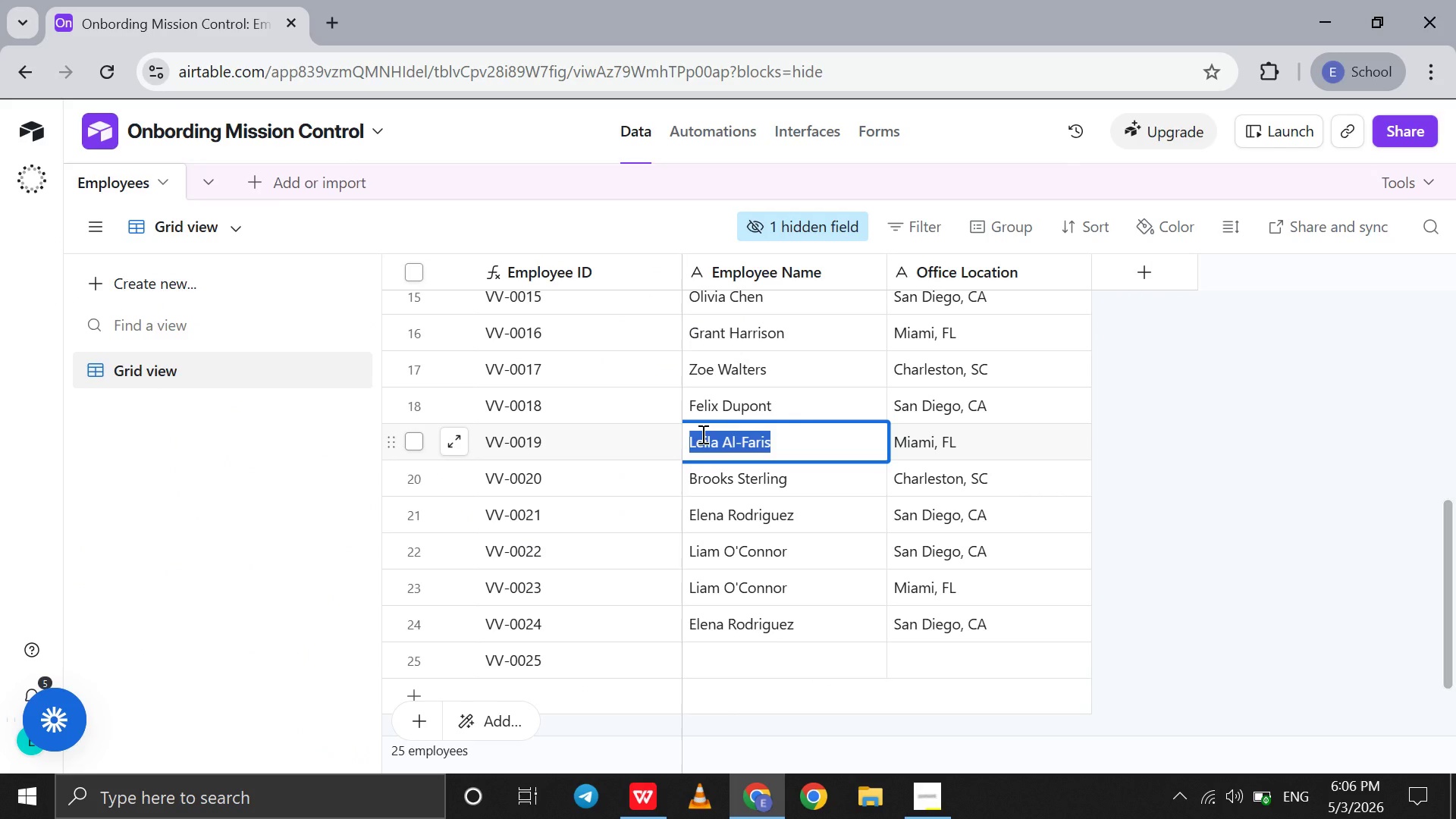 
key(Control+C)
 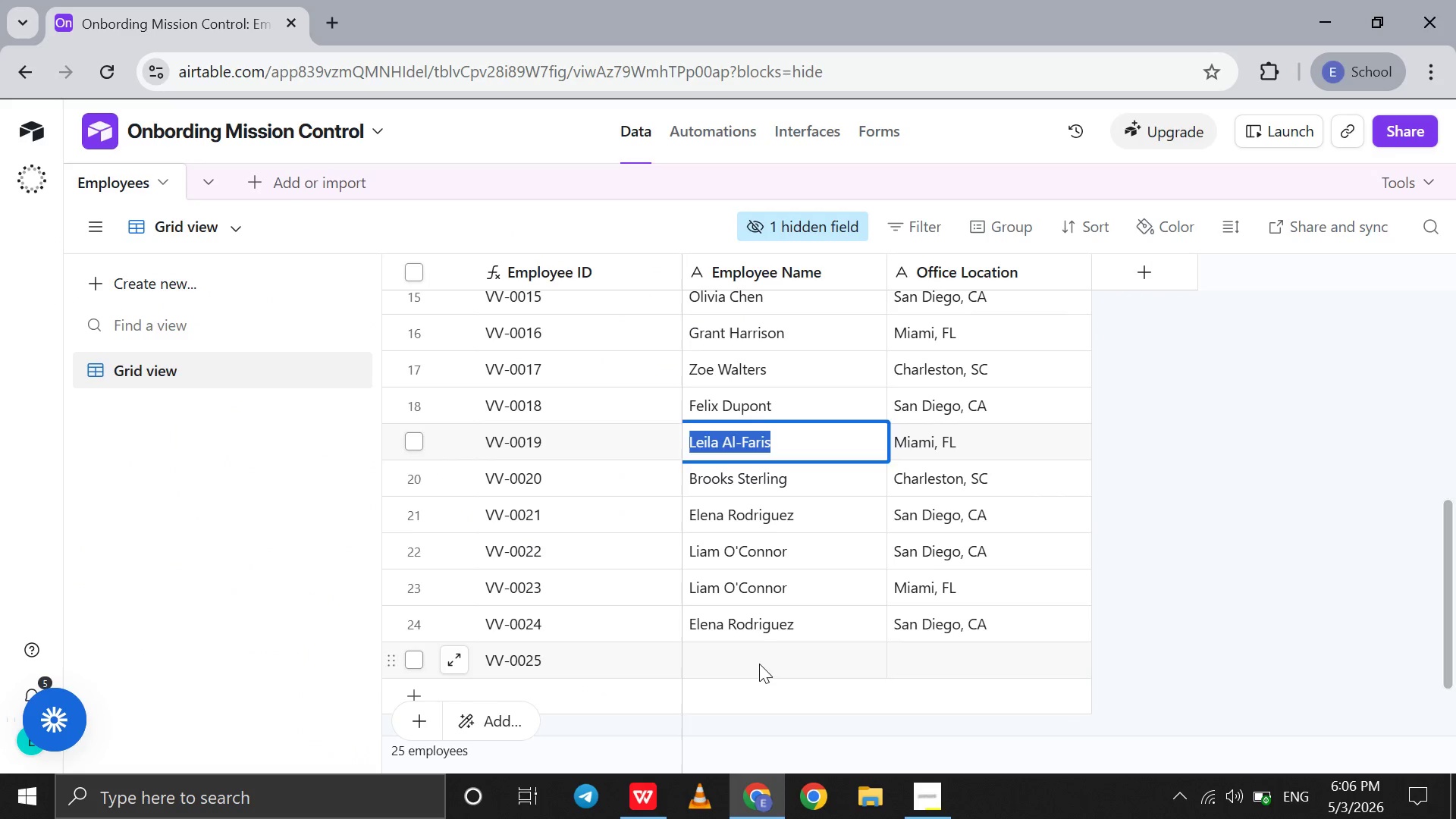 
double_click([759, 664])
 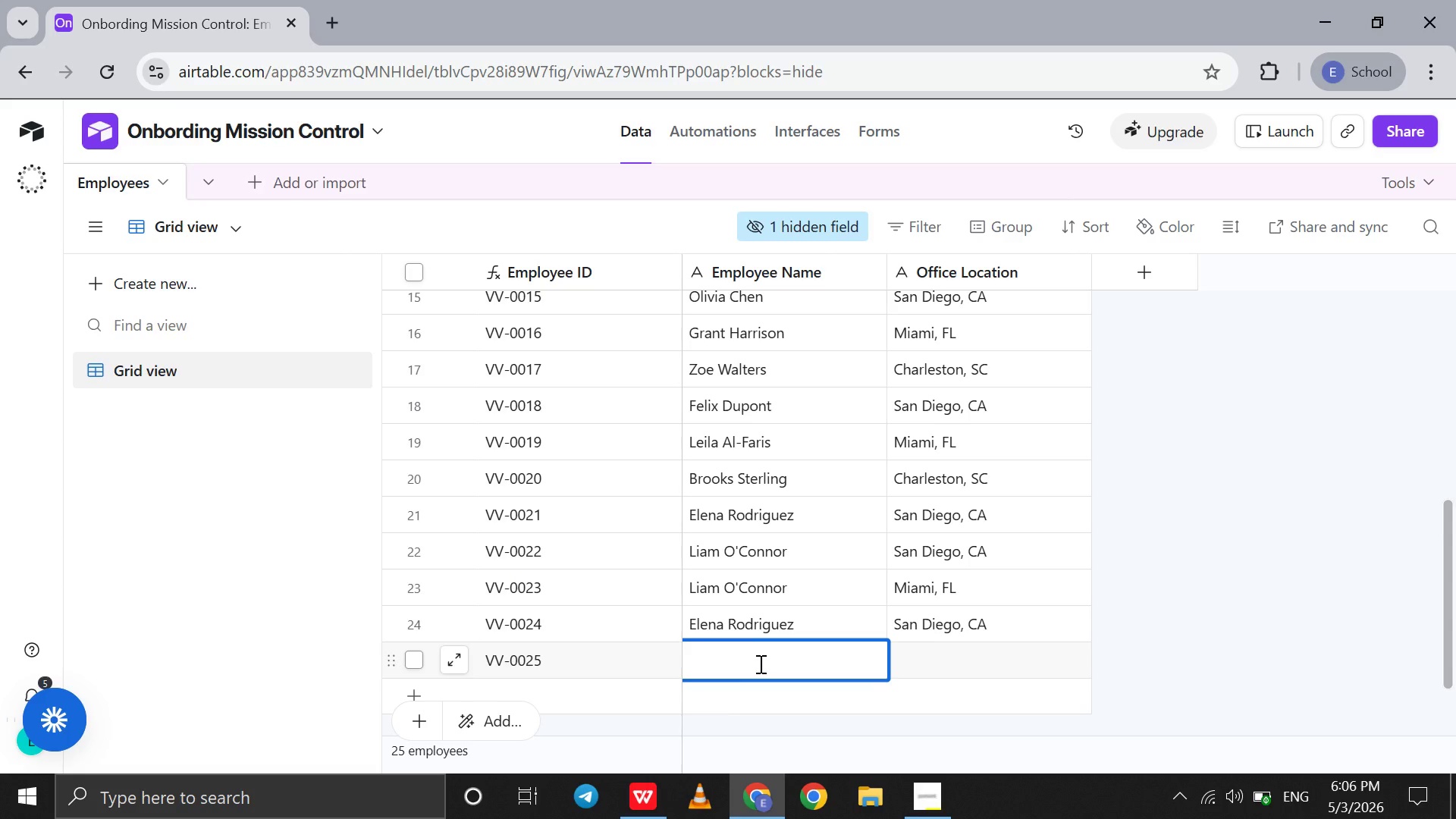 
key(Control+ControlLeft)
 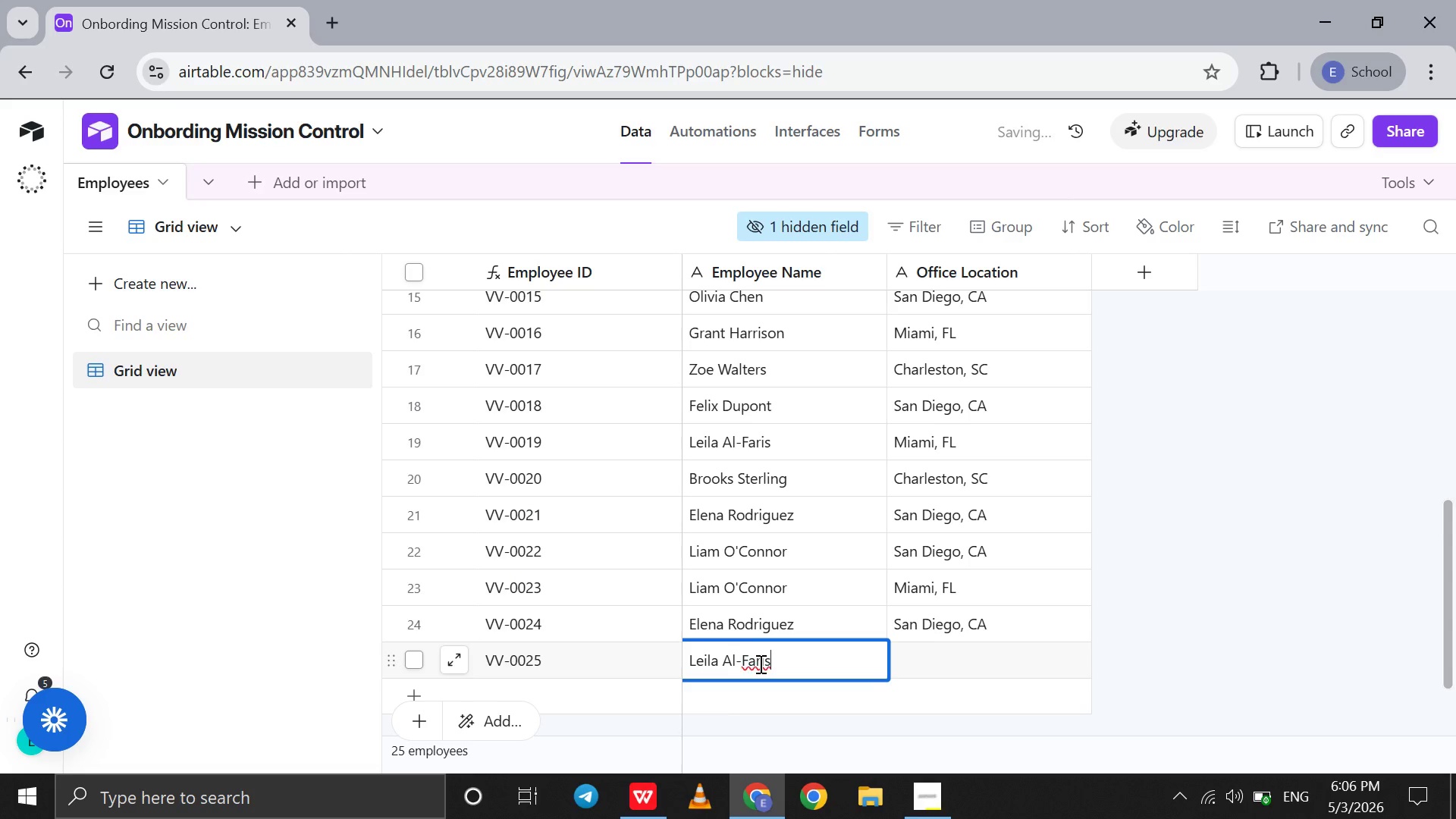 
key(Control+V)
 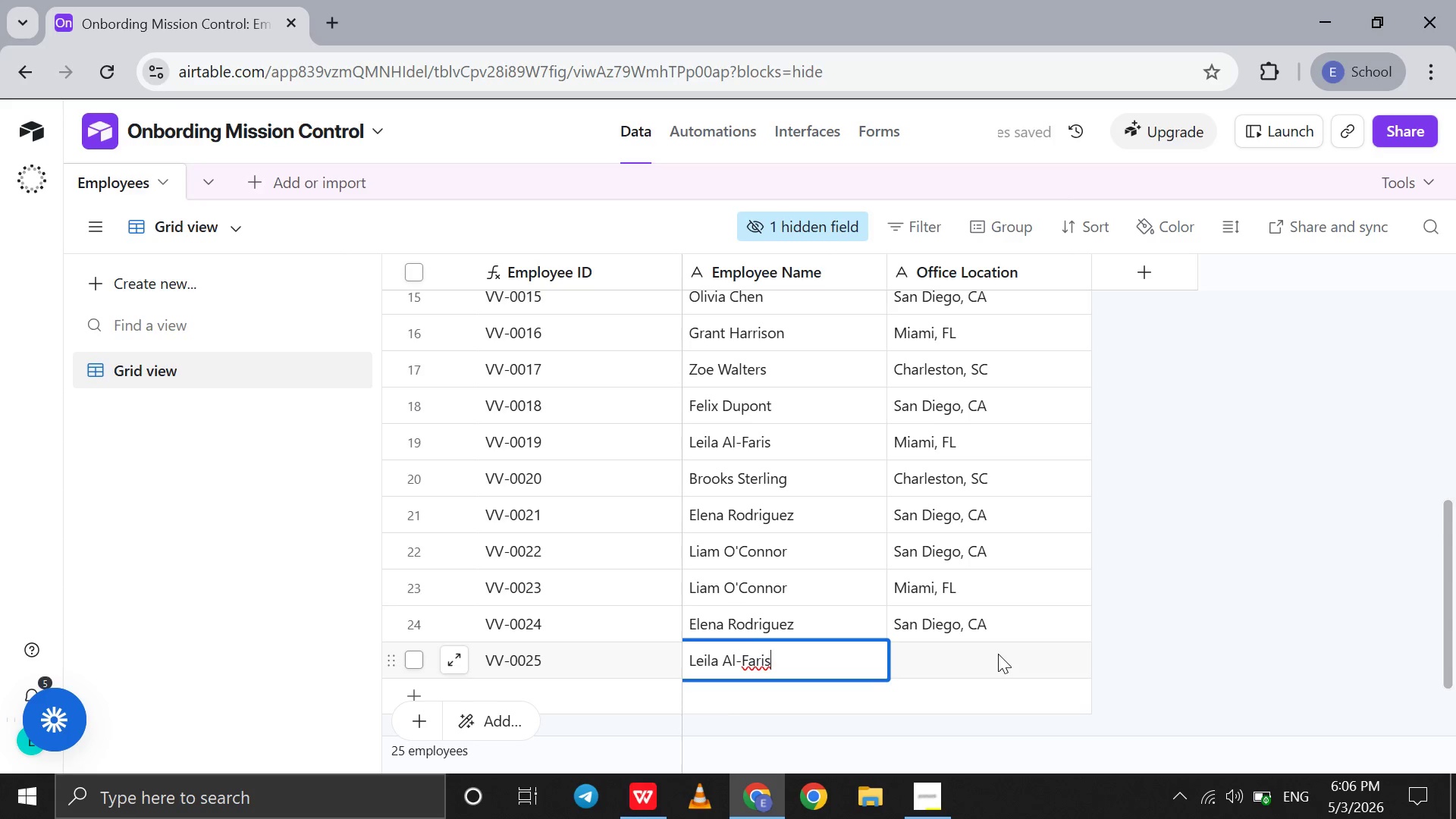 
left_click([998, 654])
 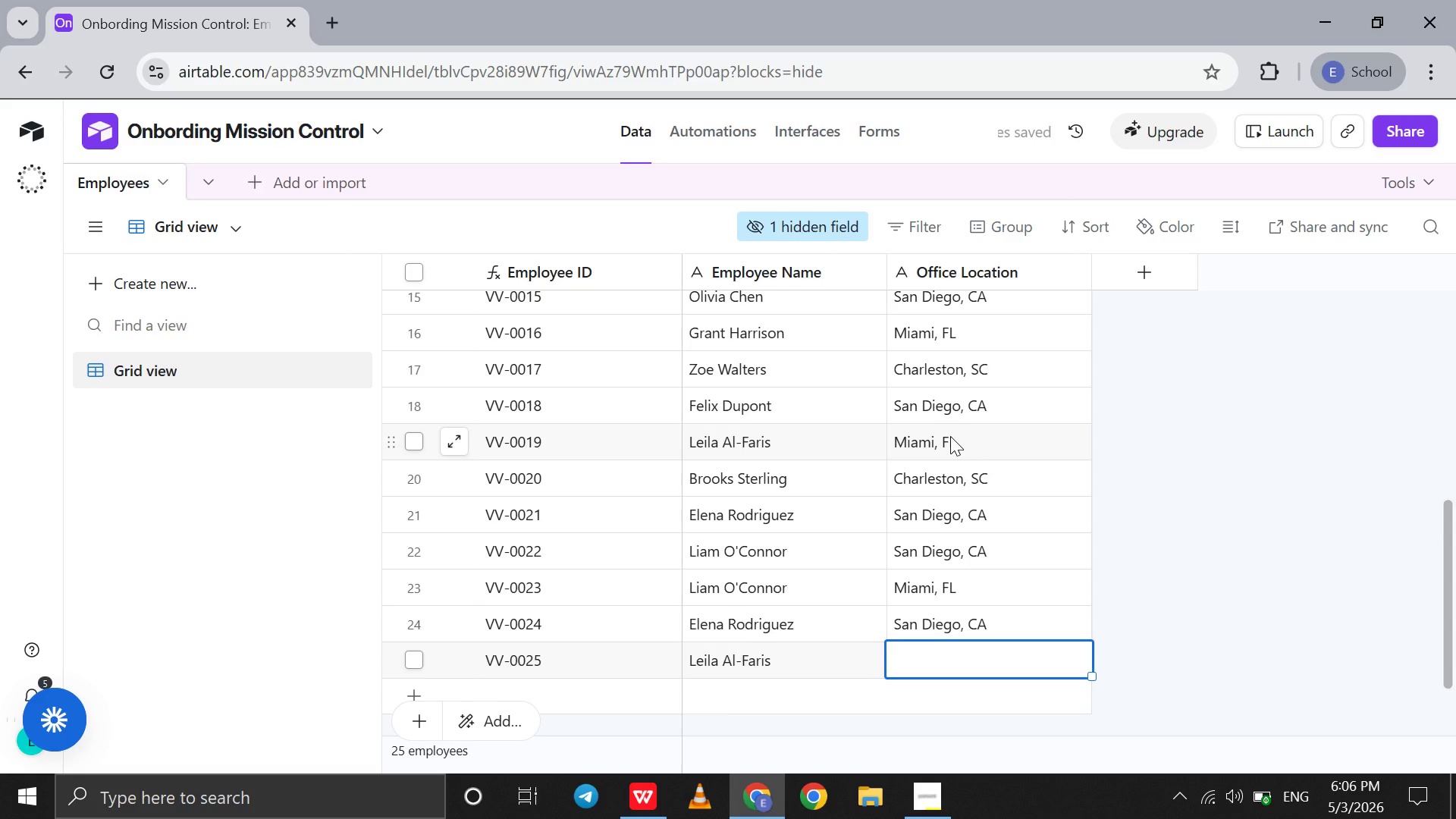 
double_click([950, 436])
 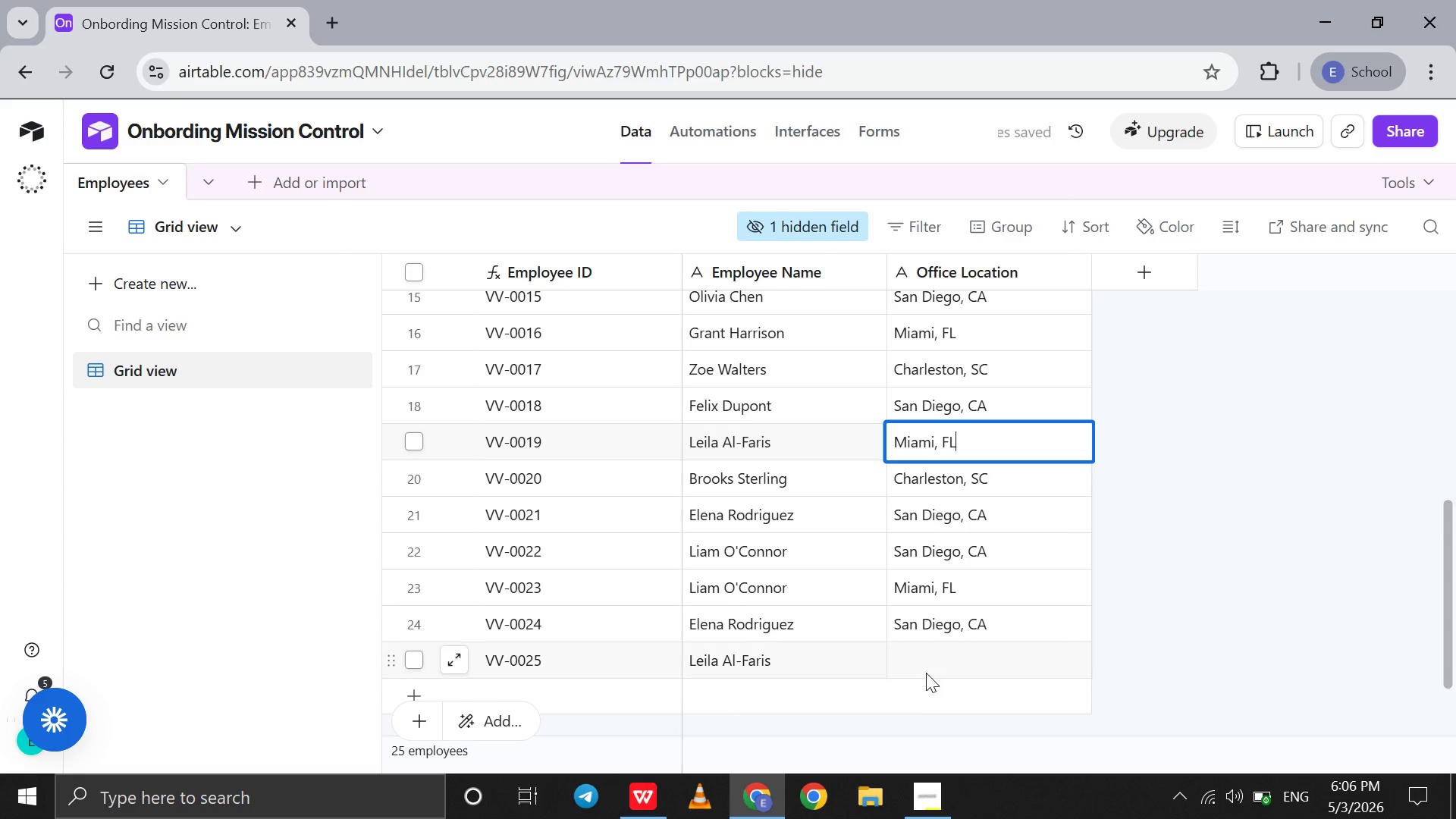 
left_click([926, 667])
 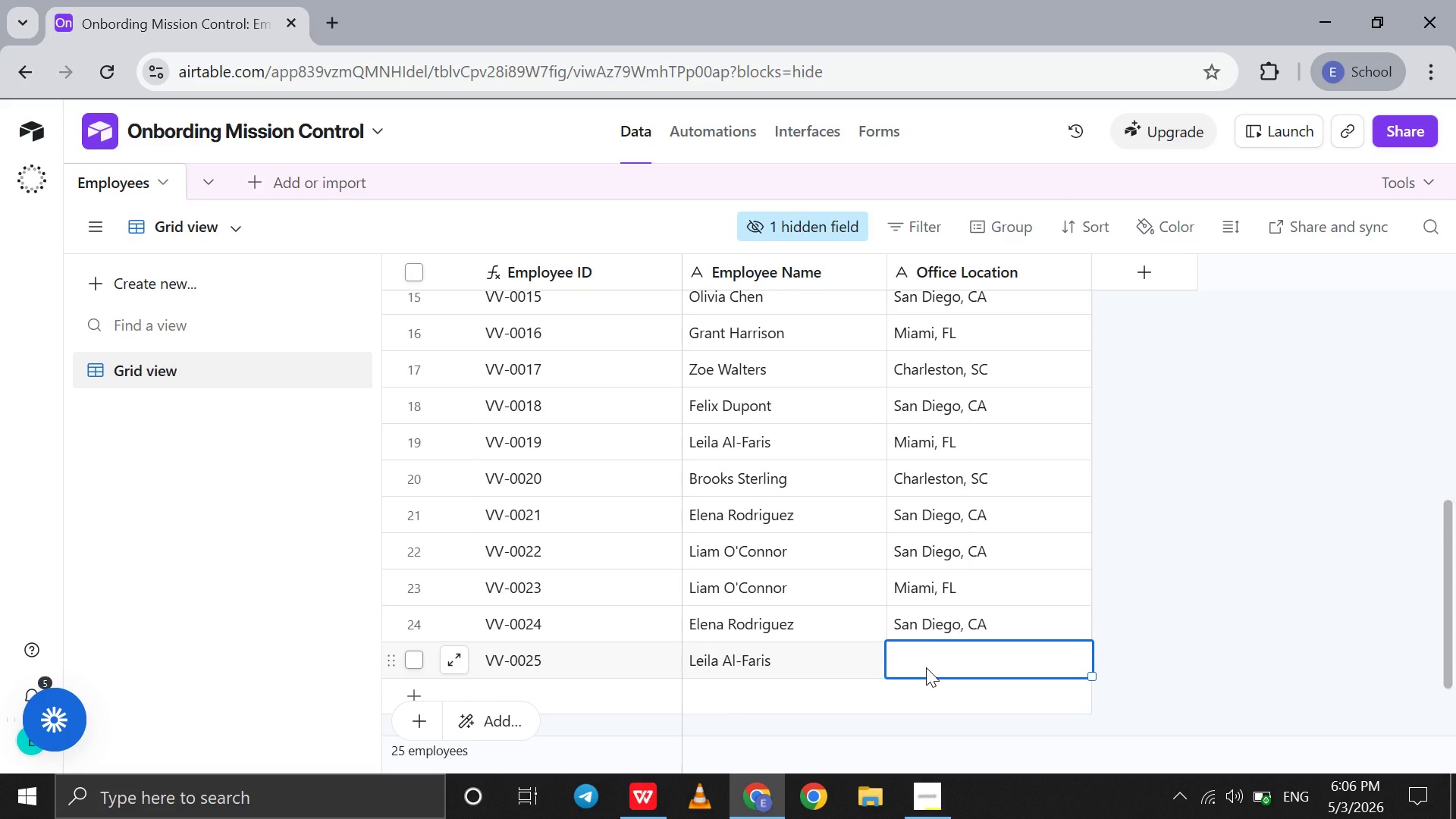 
type(Miami , )
key(Backspace)
key(Backspace)
key(Backspace)
type(, FL)
 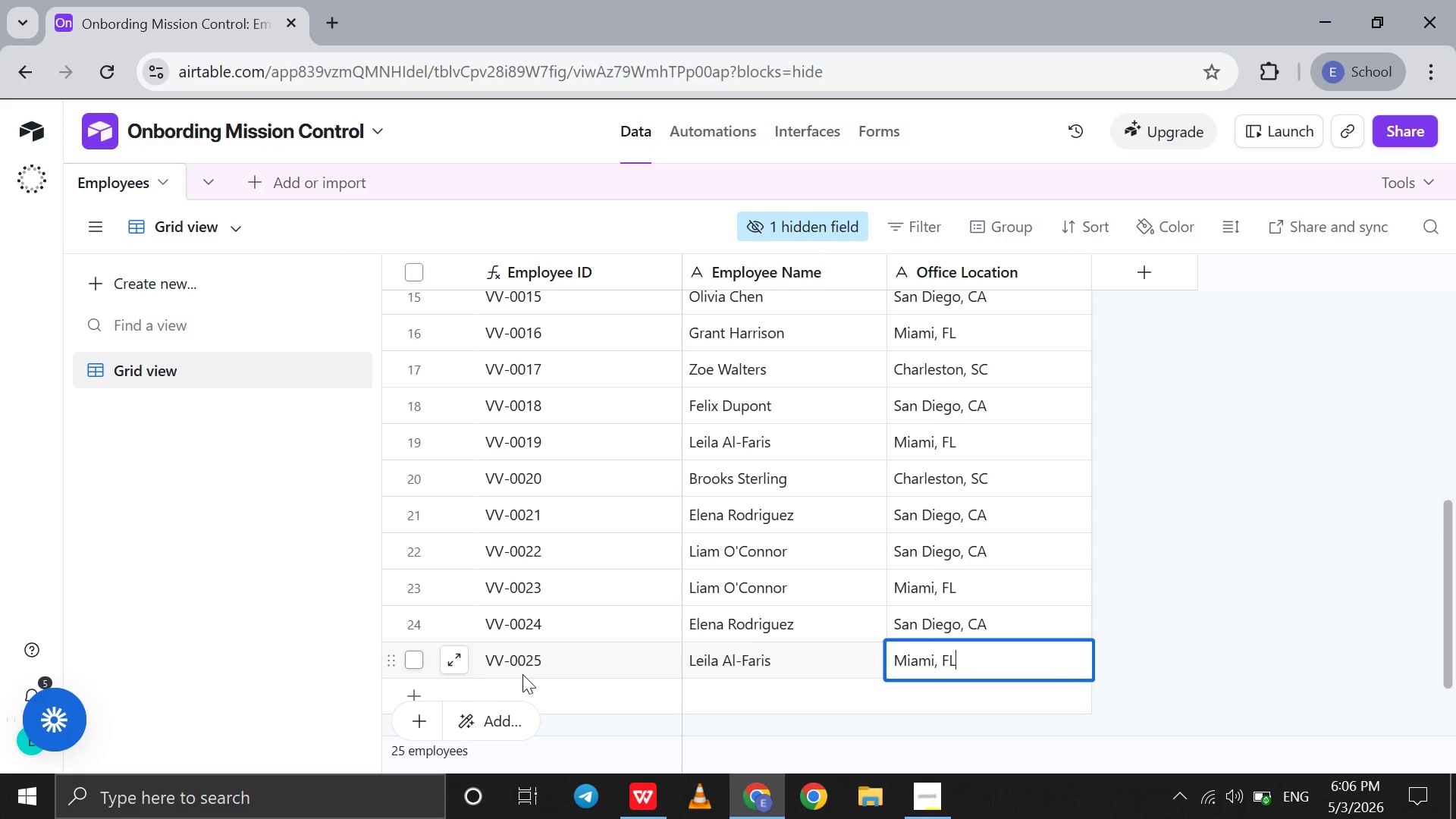 
left_click([552, 686])
 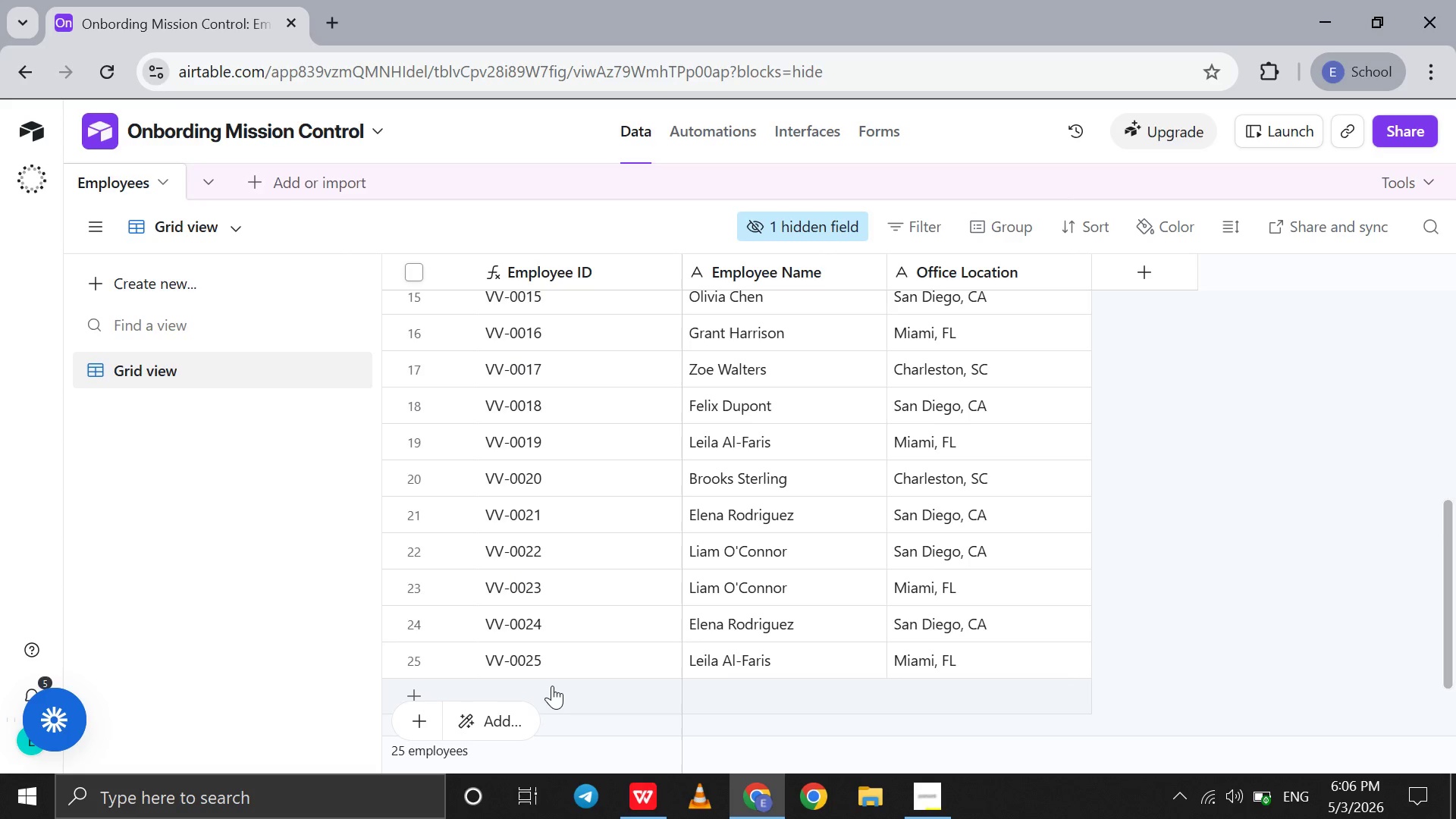 
left_click([552, 686])
 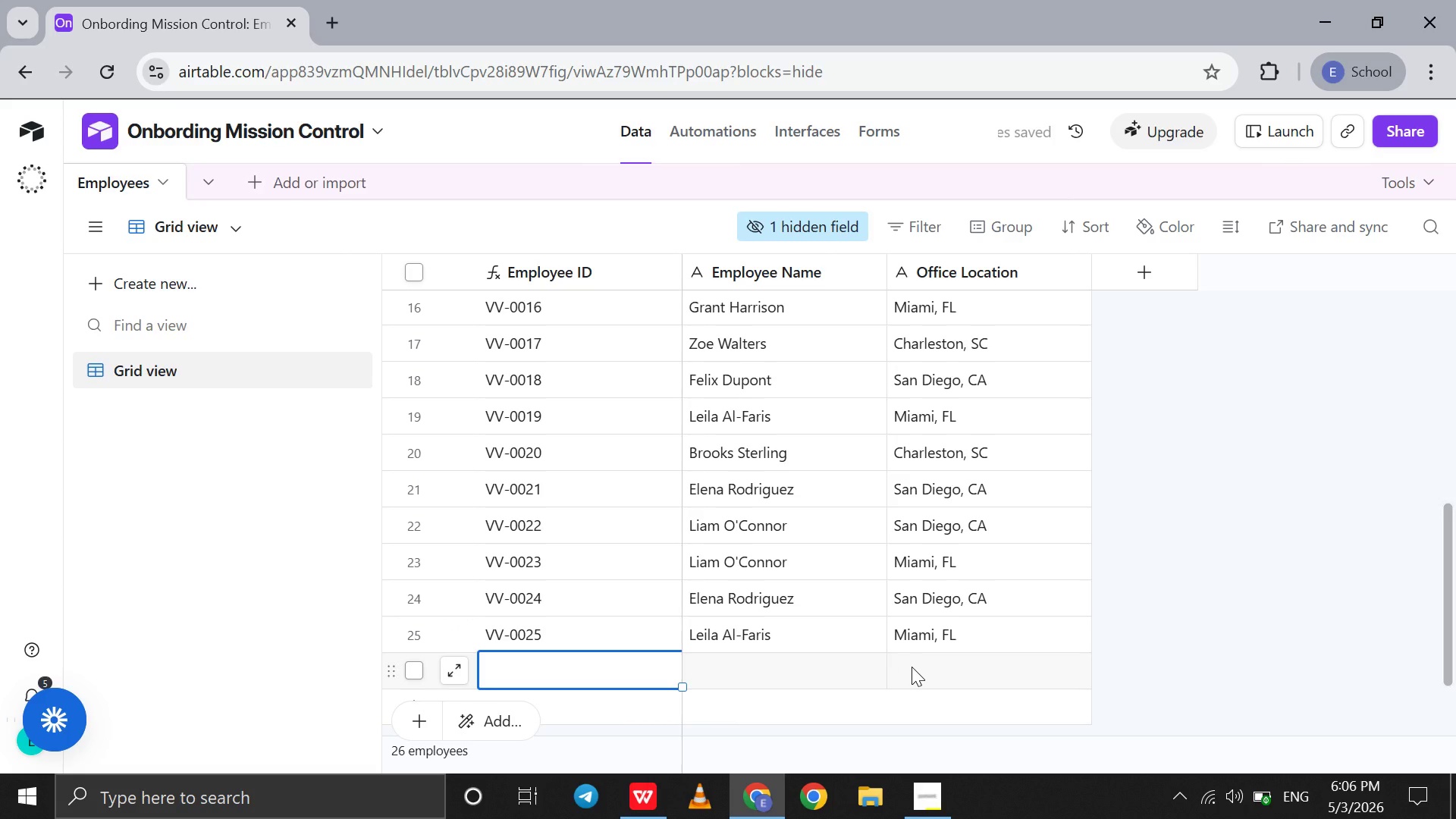 
left_click([912, 667])
 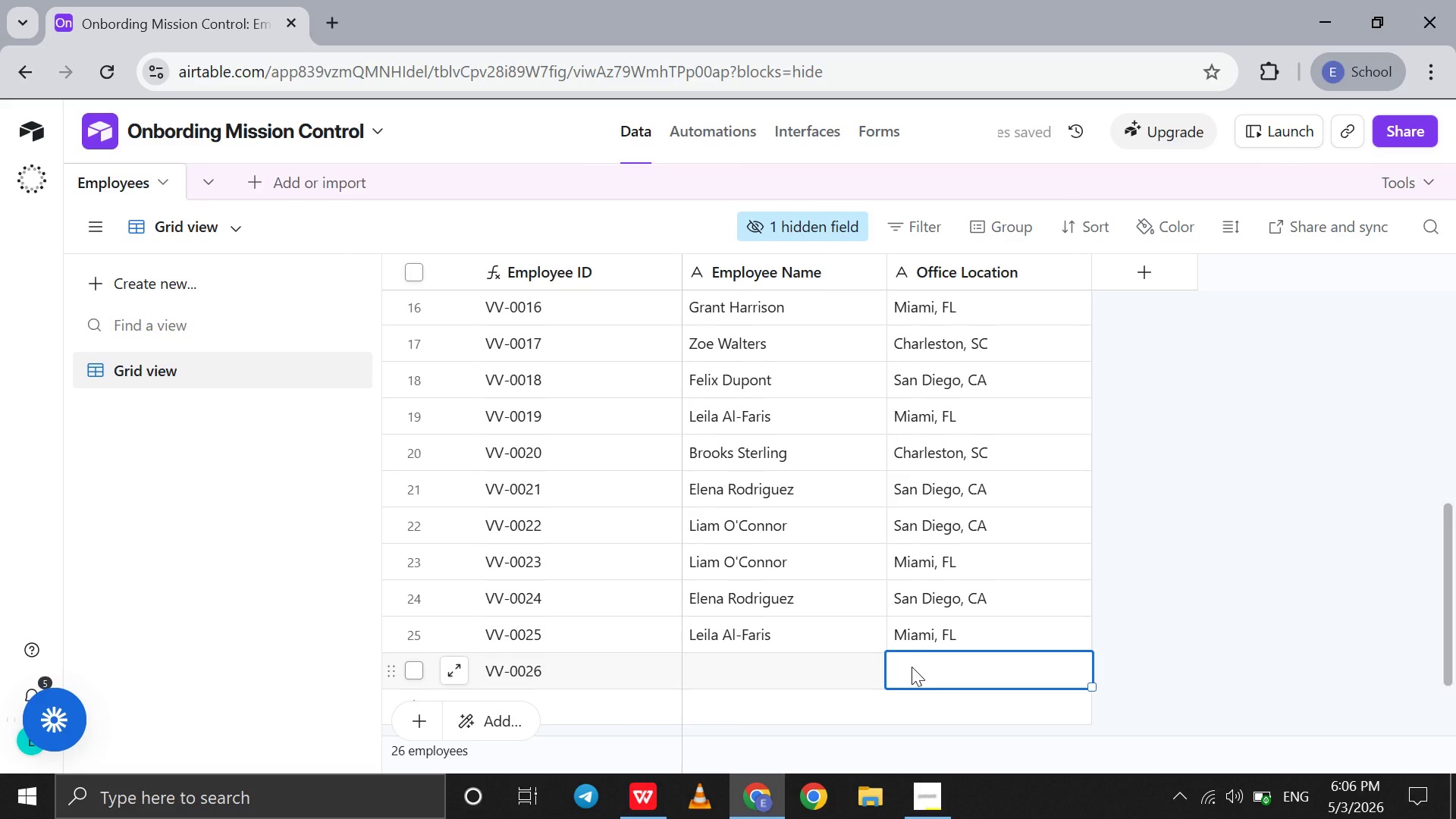 
type(Miami, Fl)
key(Backspace)
type(L)
 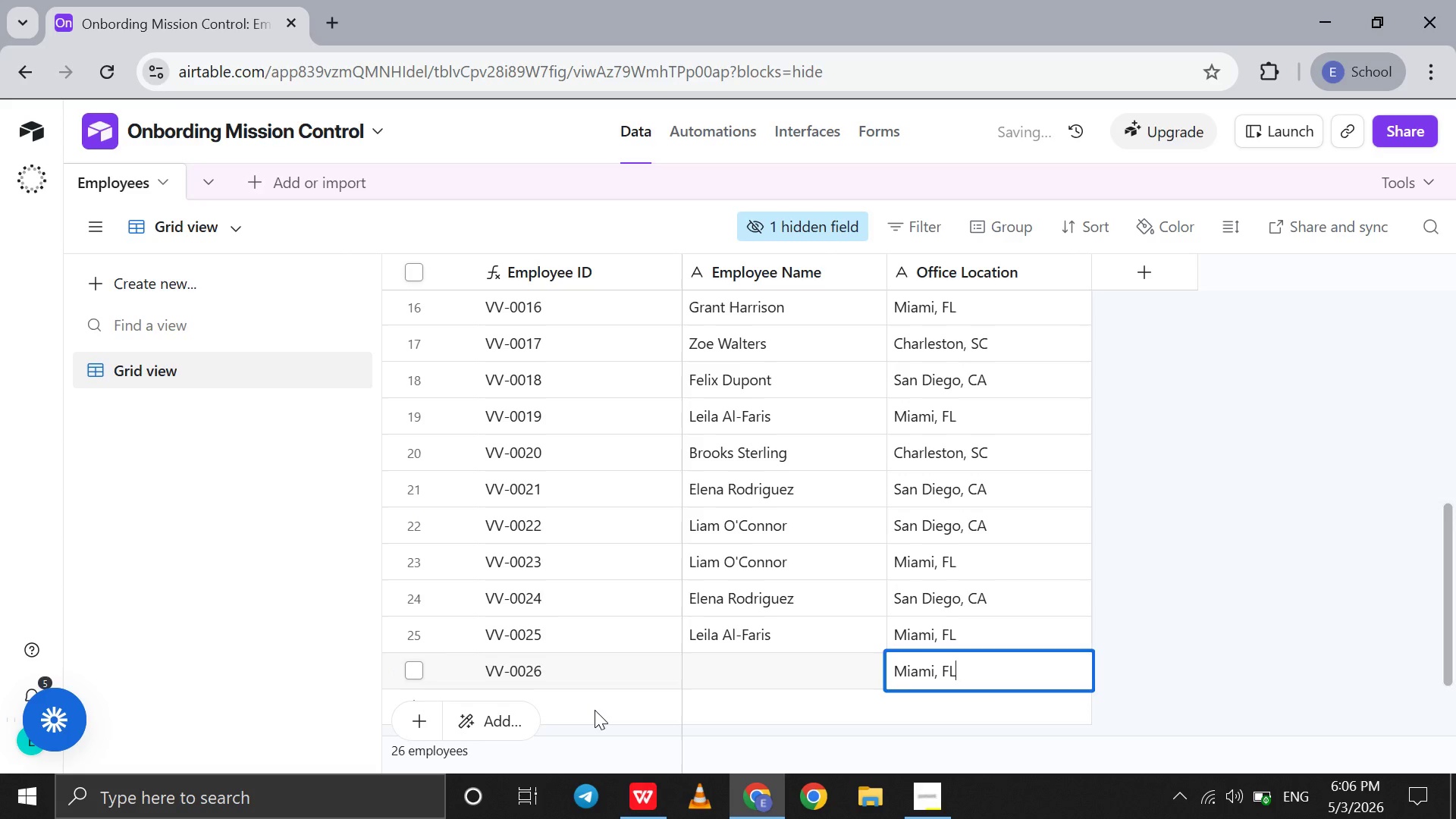 
left_click([595, 710])
 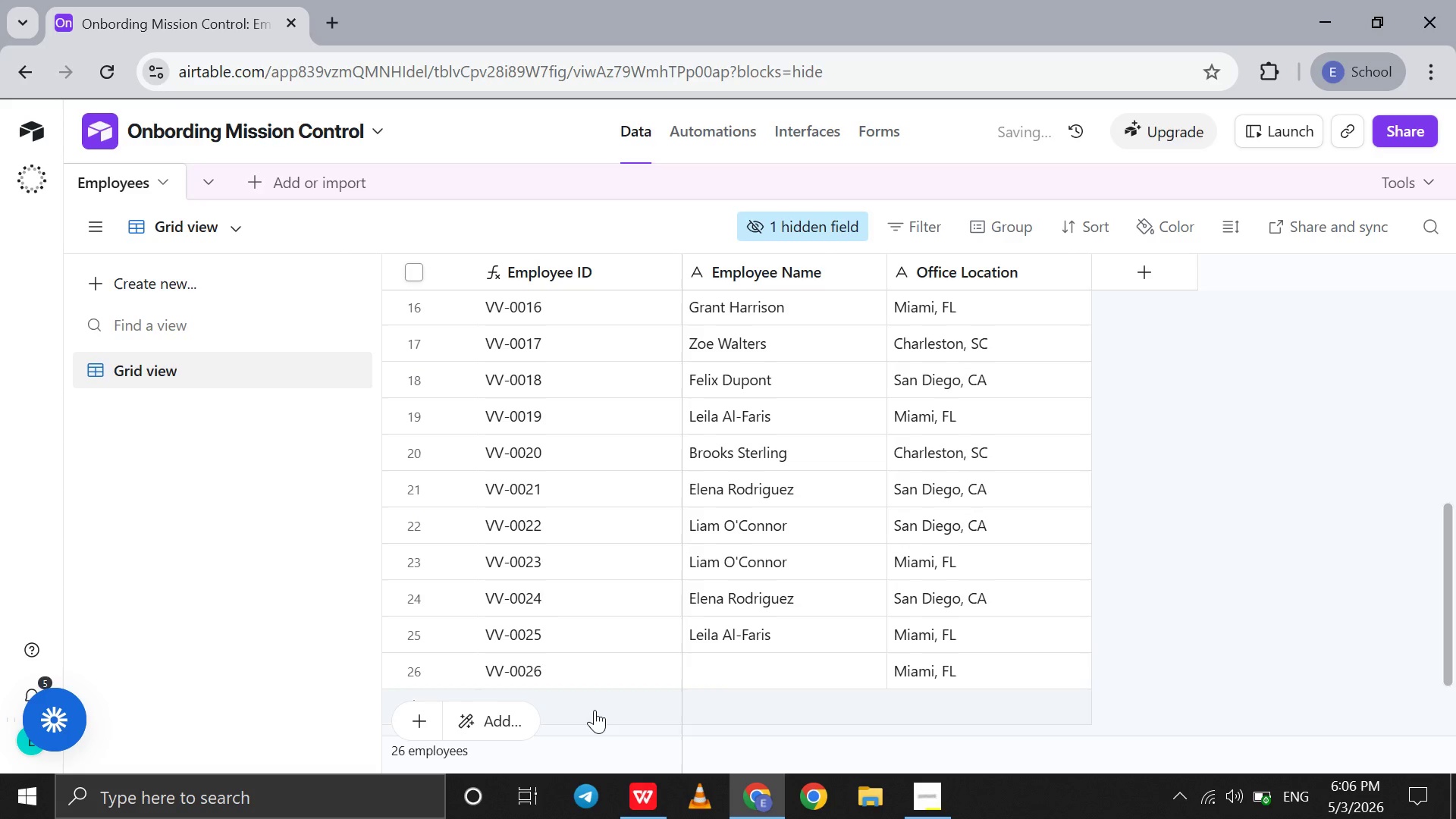 
left_click([595, 710])
 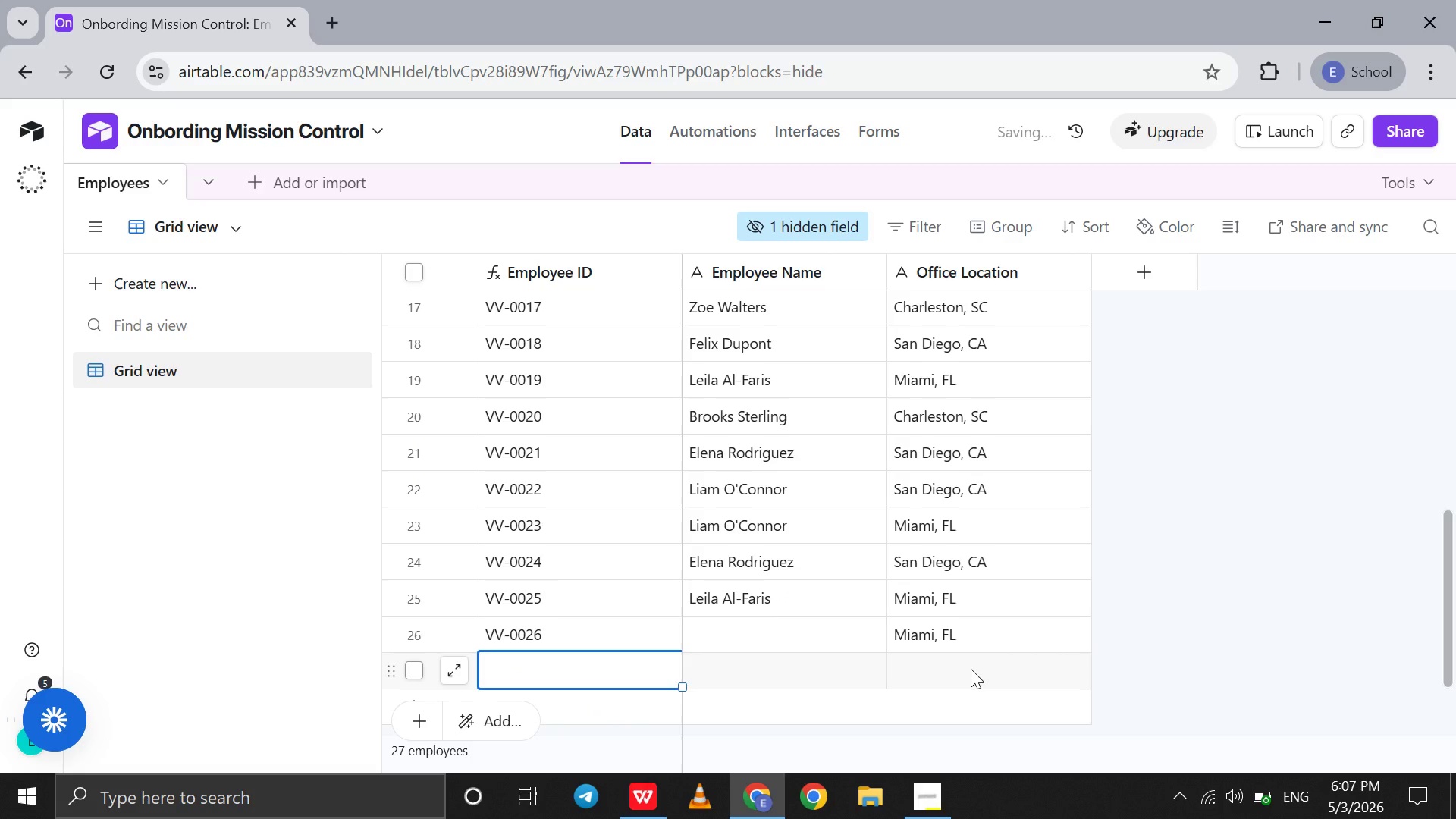 
left_click([971, 669])
 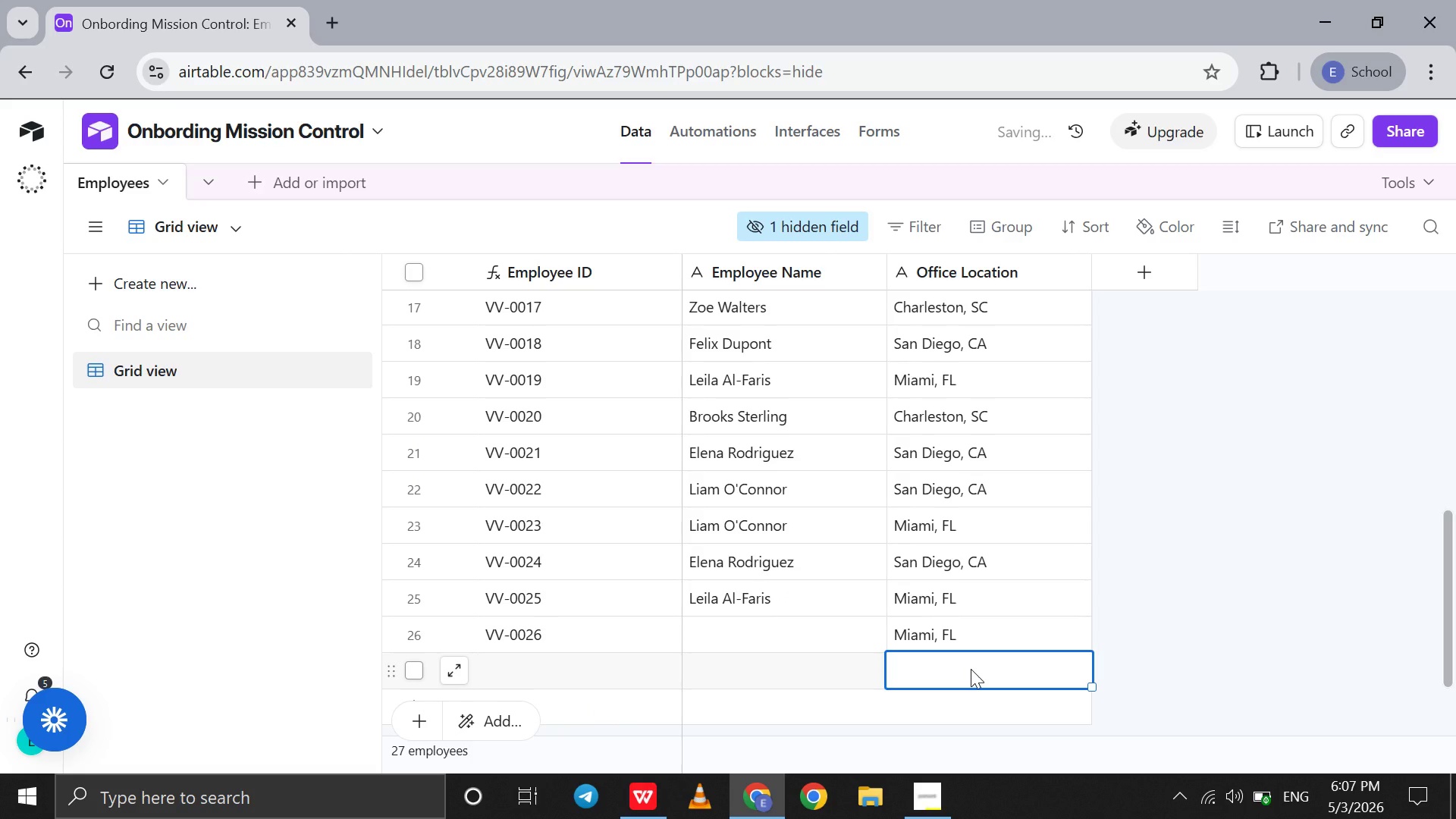 
type(Miami, FL)
 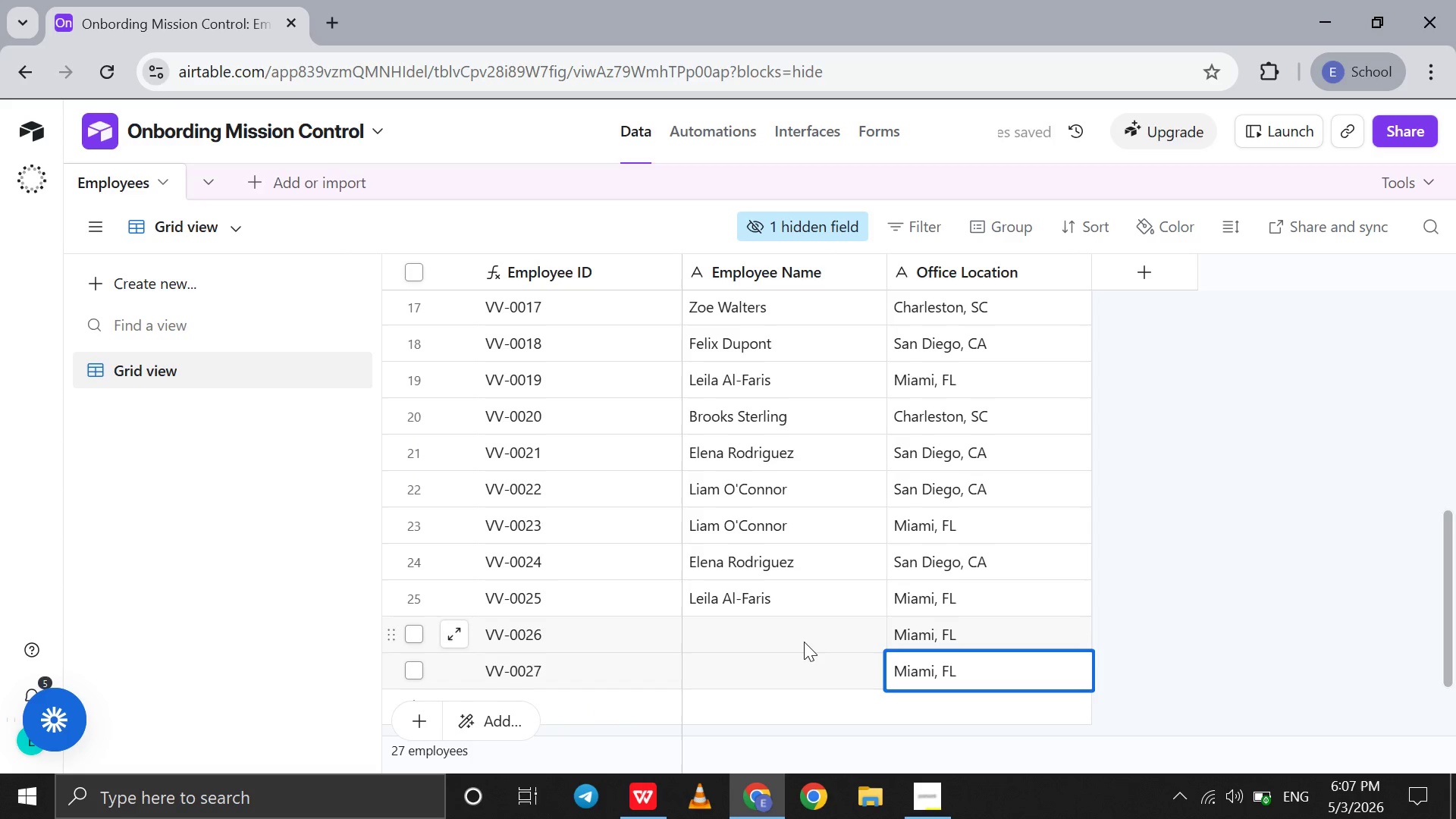 
left_click([802, 640])
 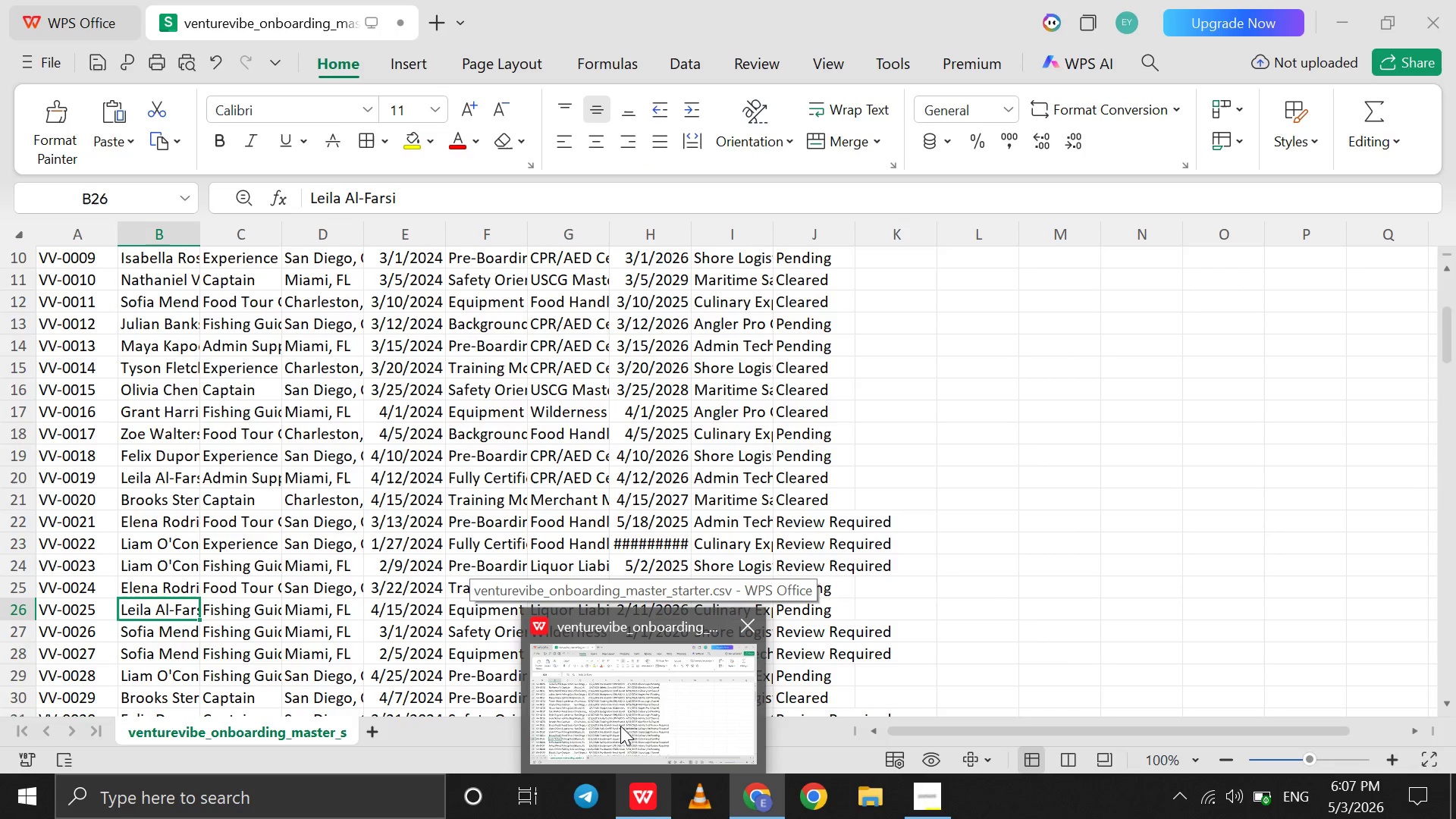 
wait(5.52)
 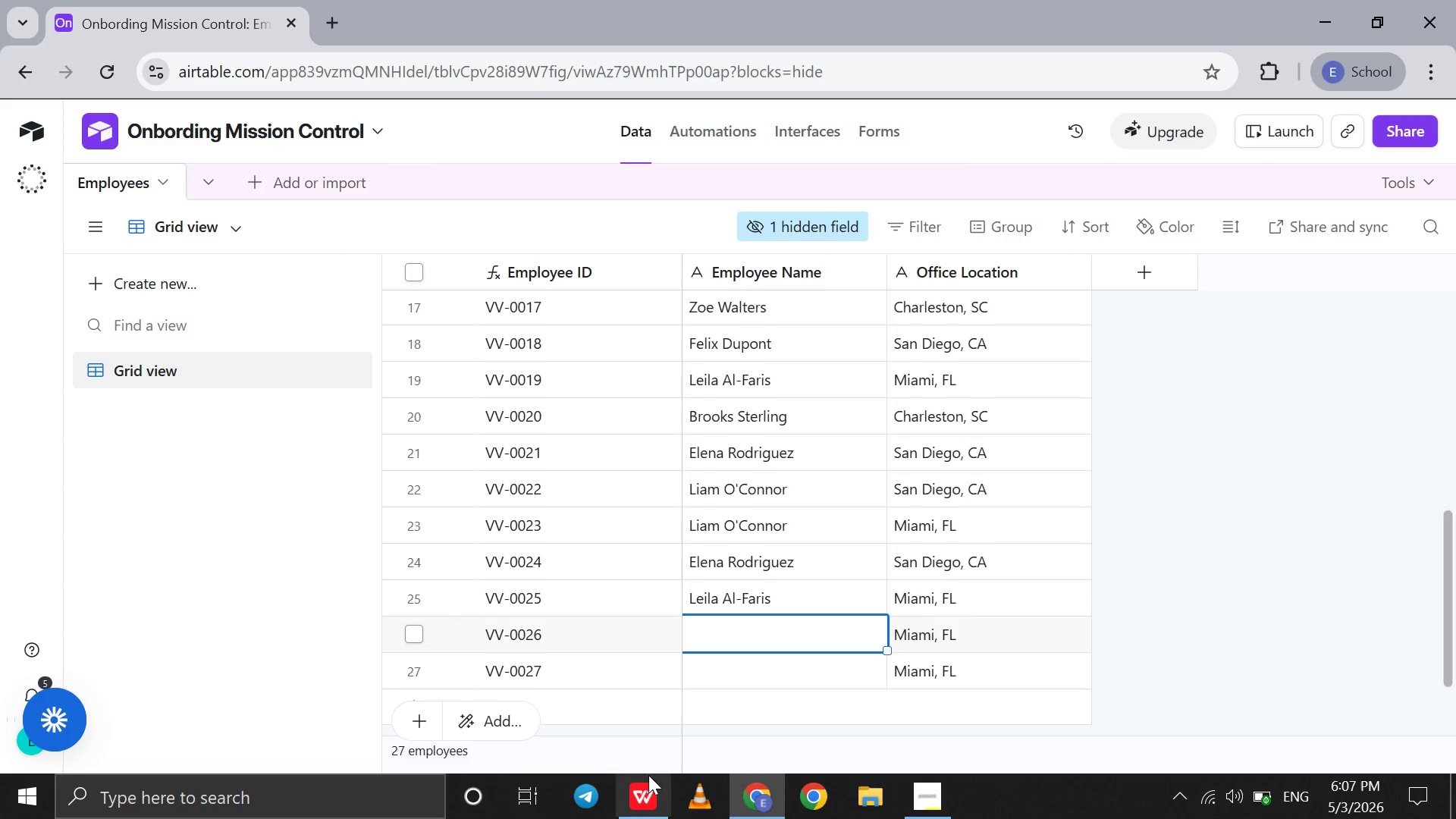 
left_click([620, 726])
 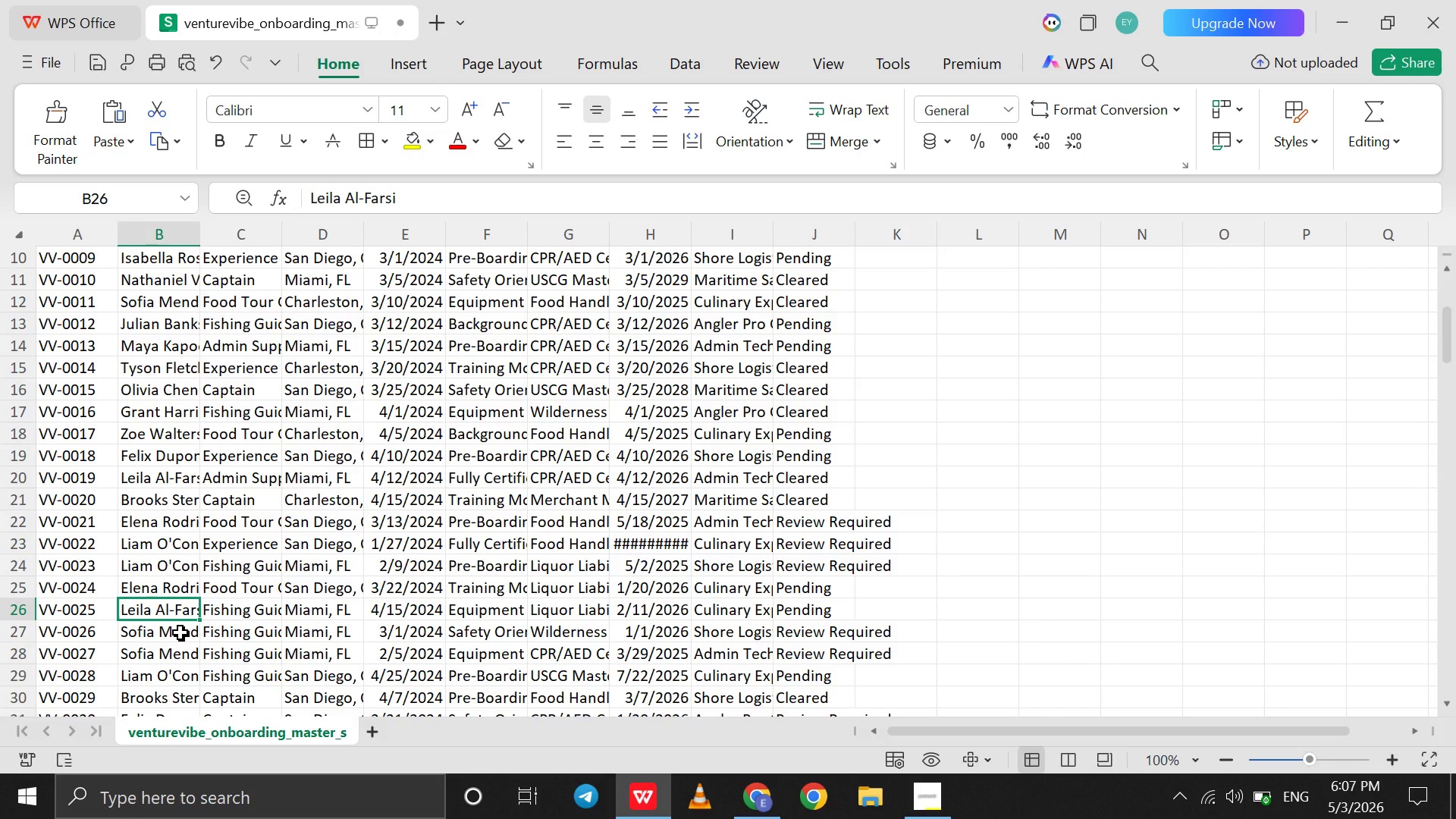 
left_click([180, 632])
 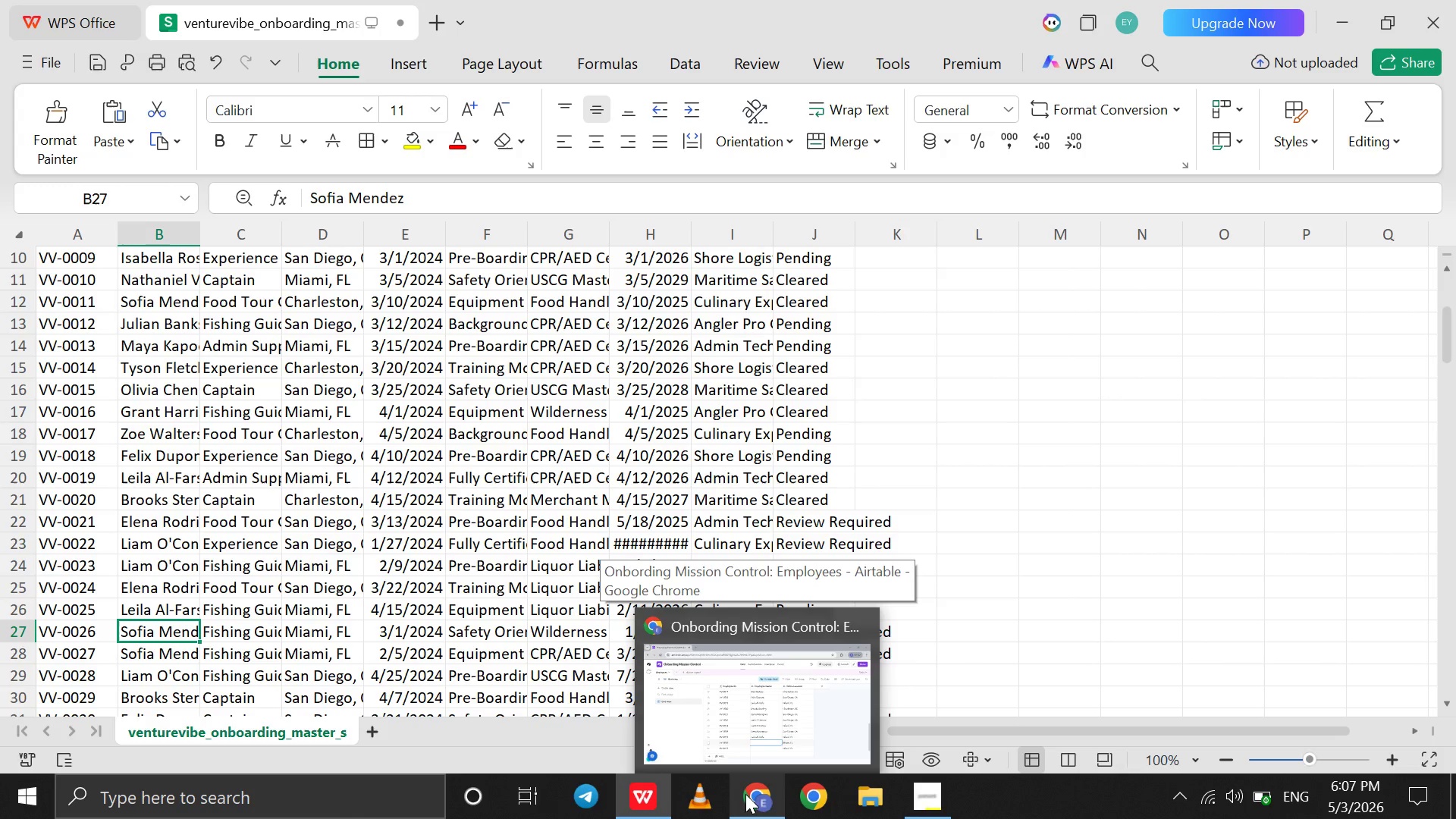 
wait(5.52)
 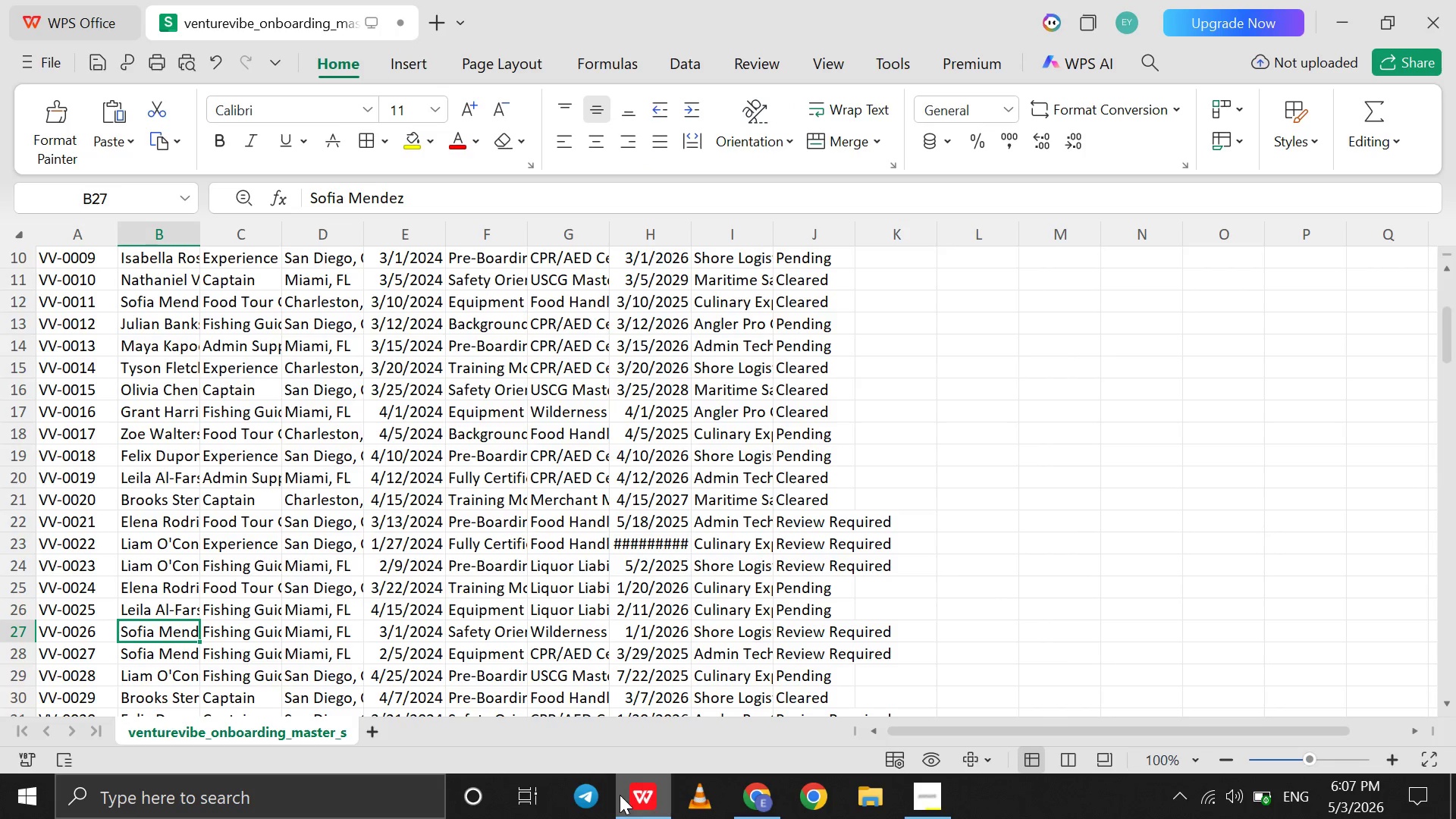 
left_click([745, 794])
 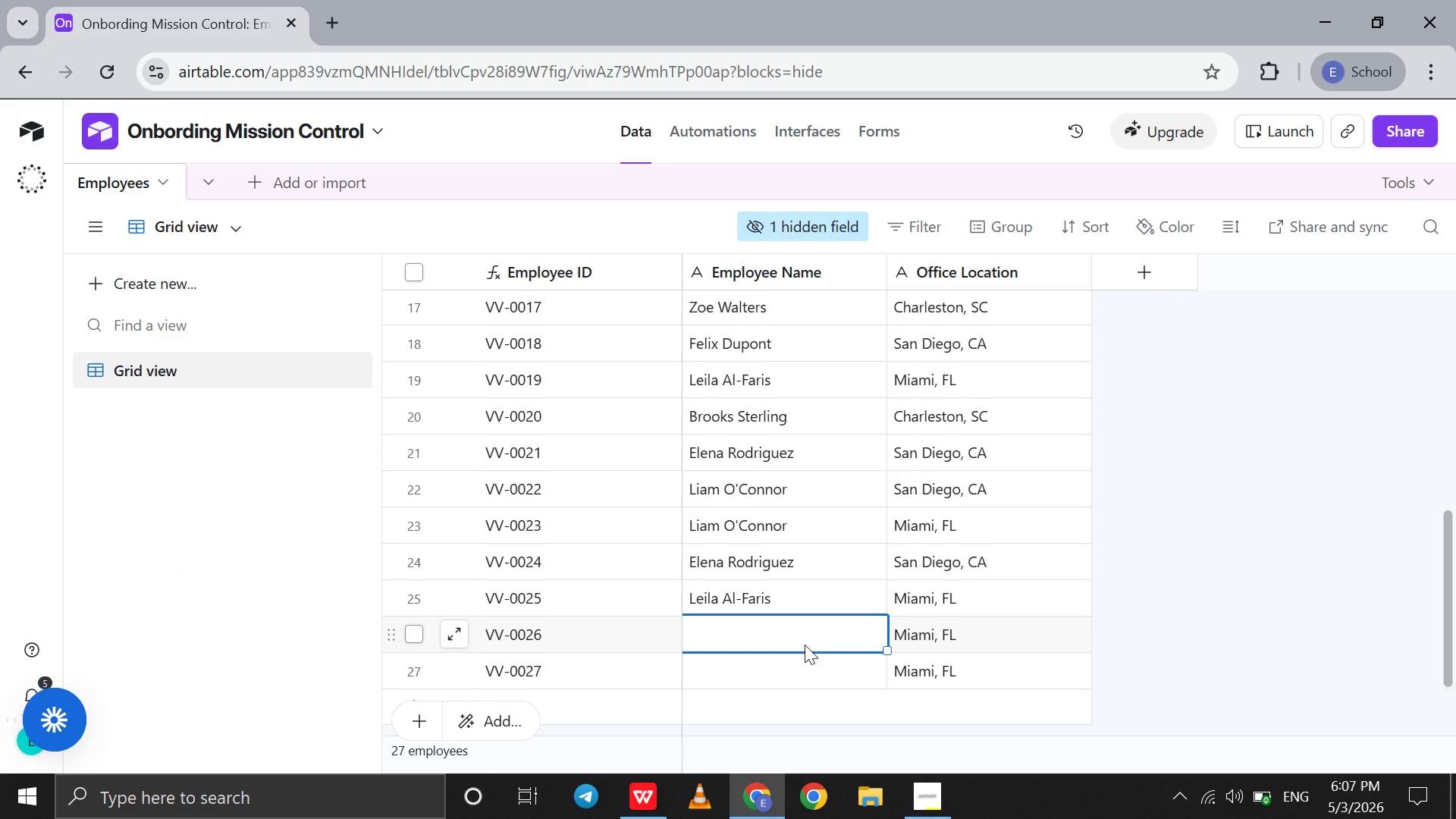 
type(Sofia Mendez)
 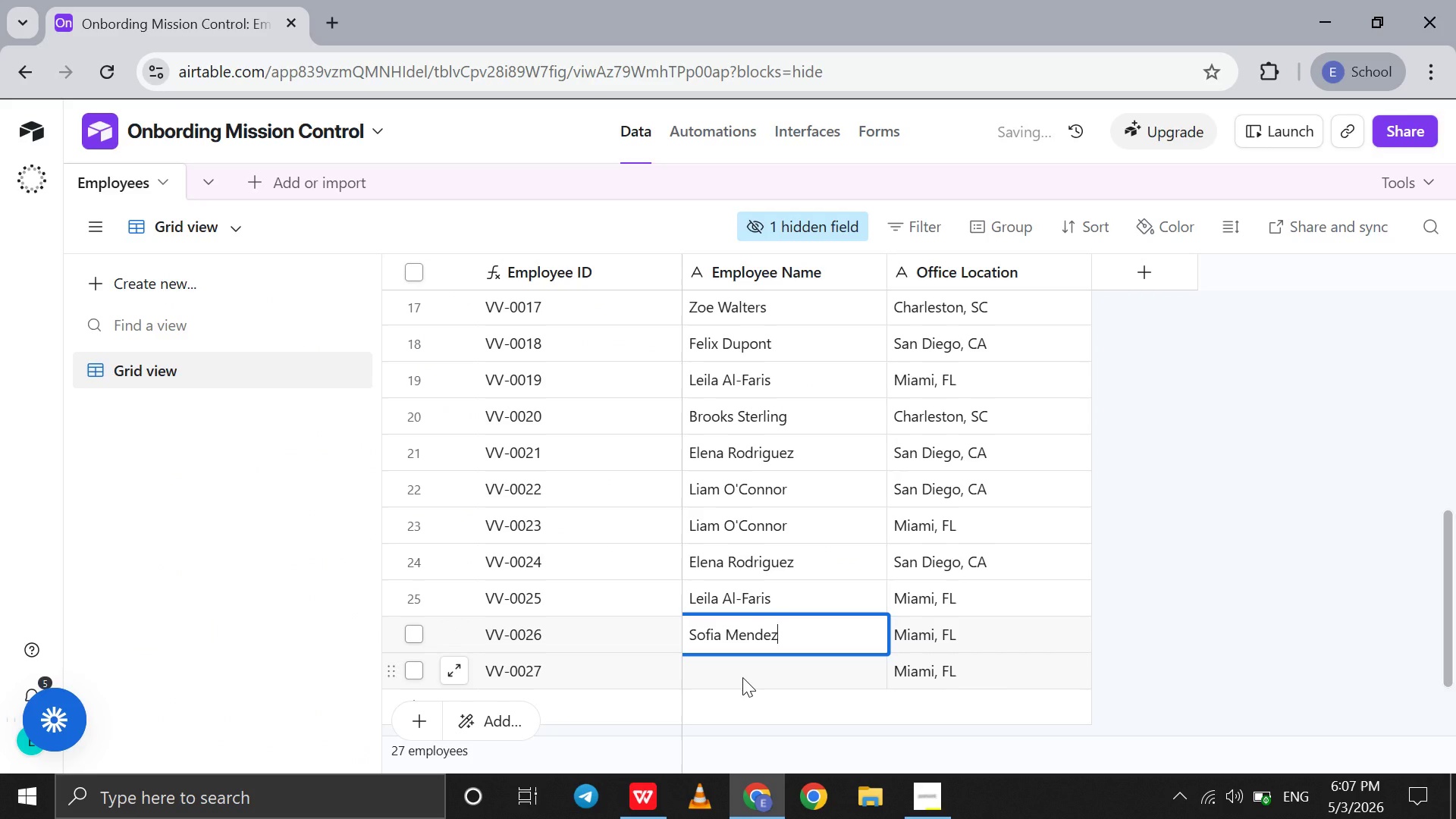 
left_click([742, 677])
 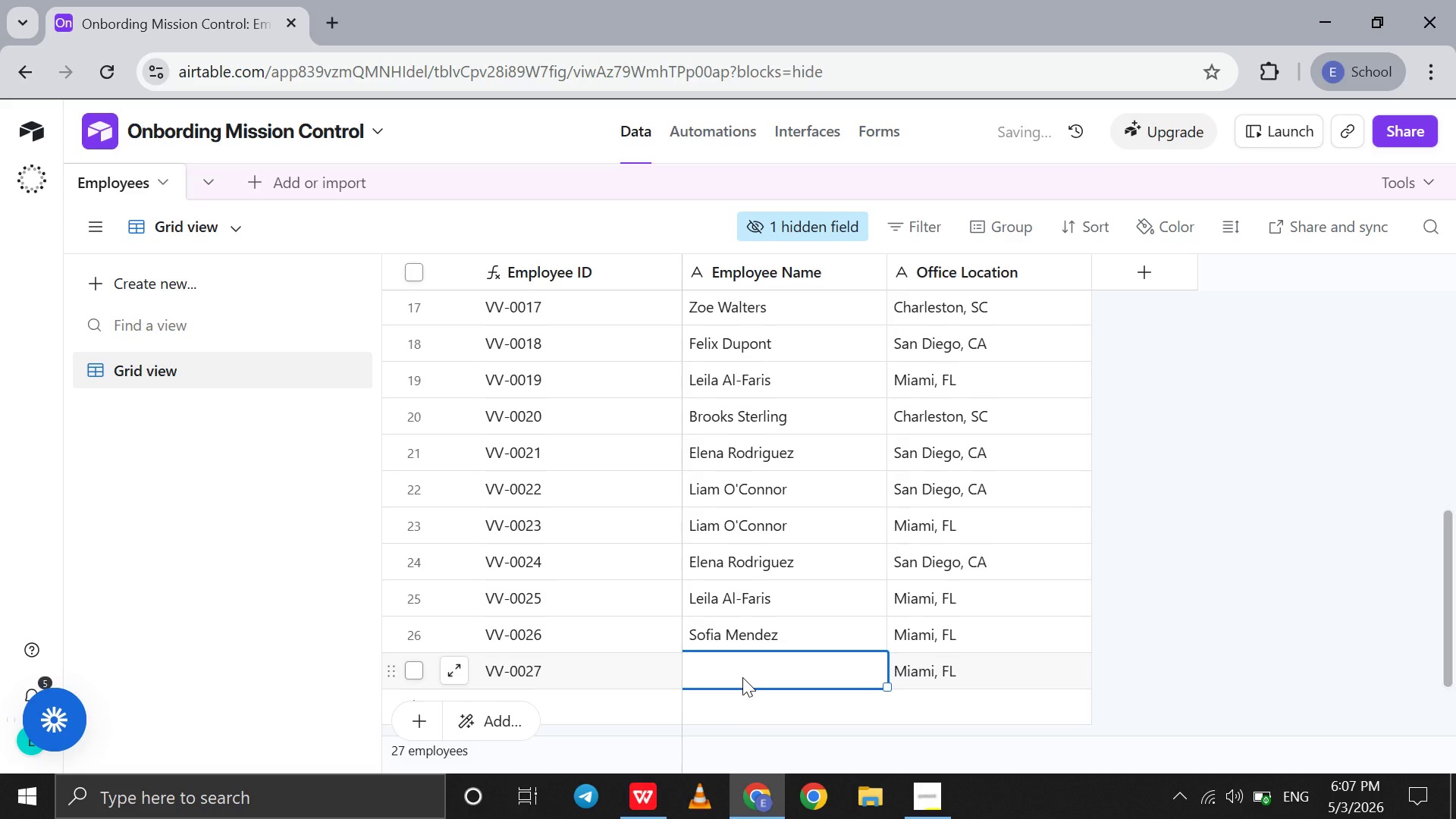 
type(Sofia Mendez)
 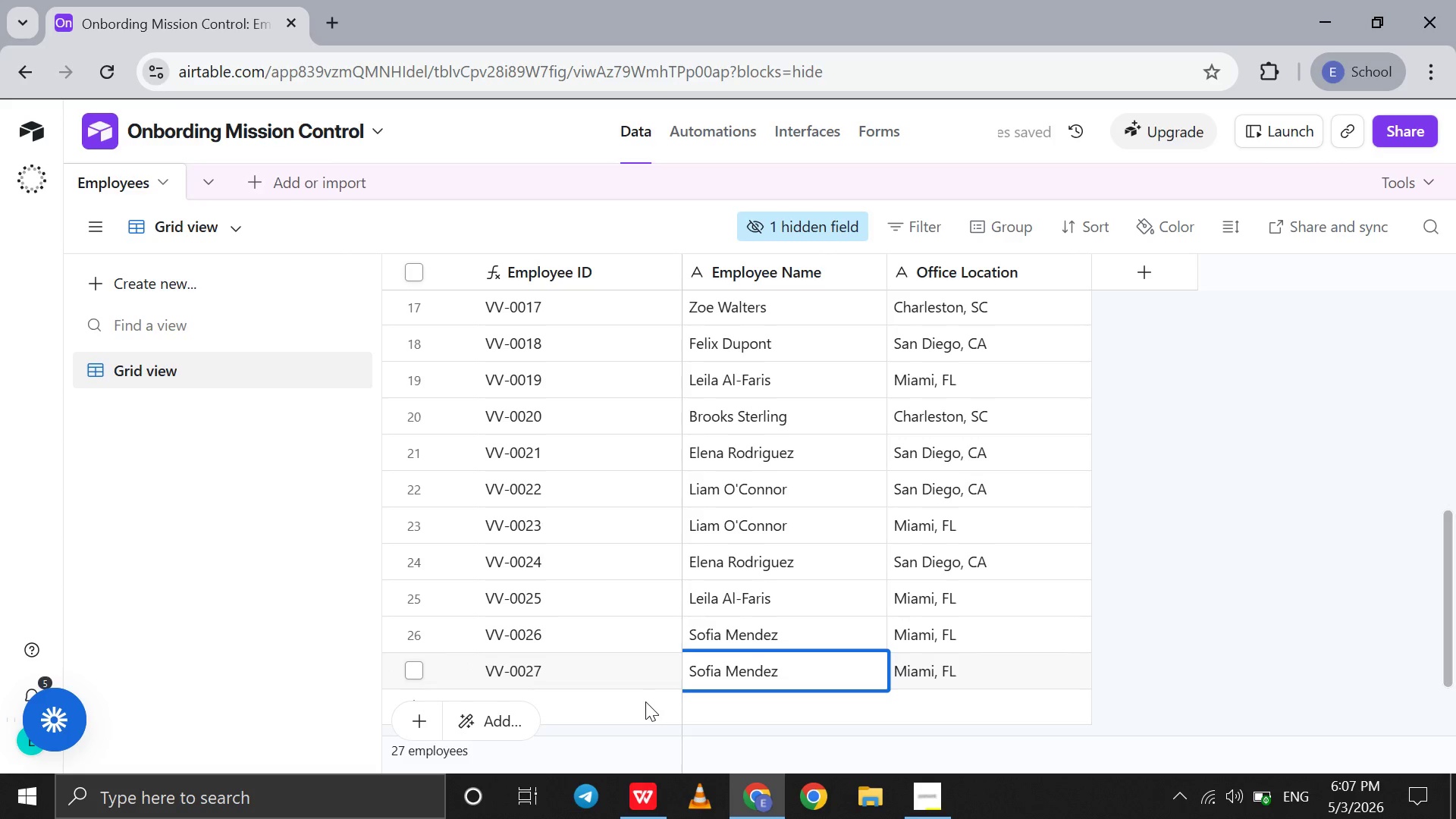 
left_click([645, 701])
 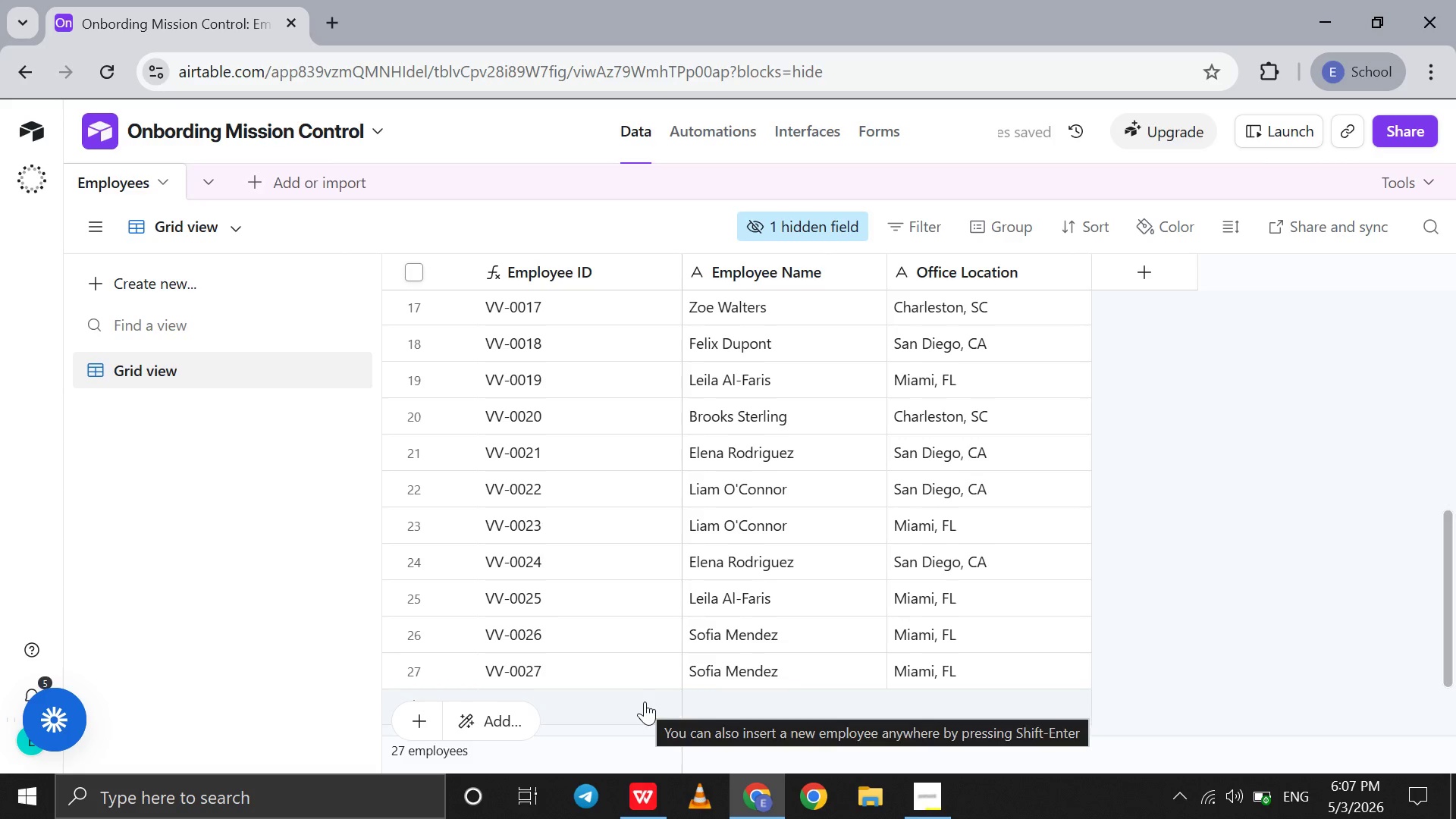 
left_click([645, 701])
 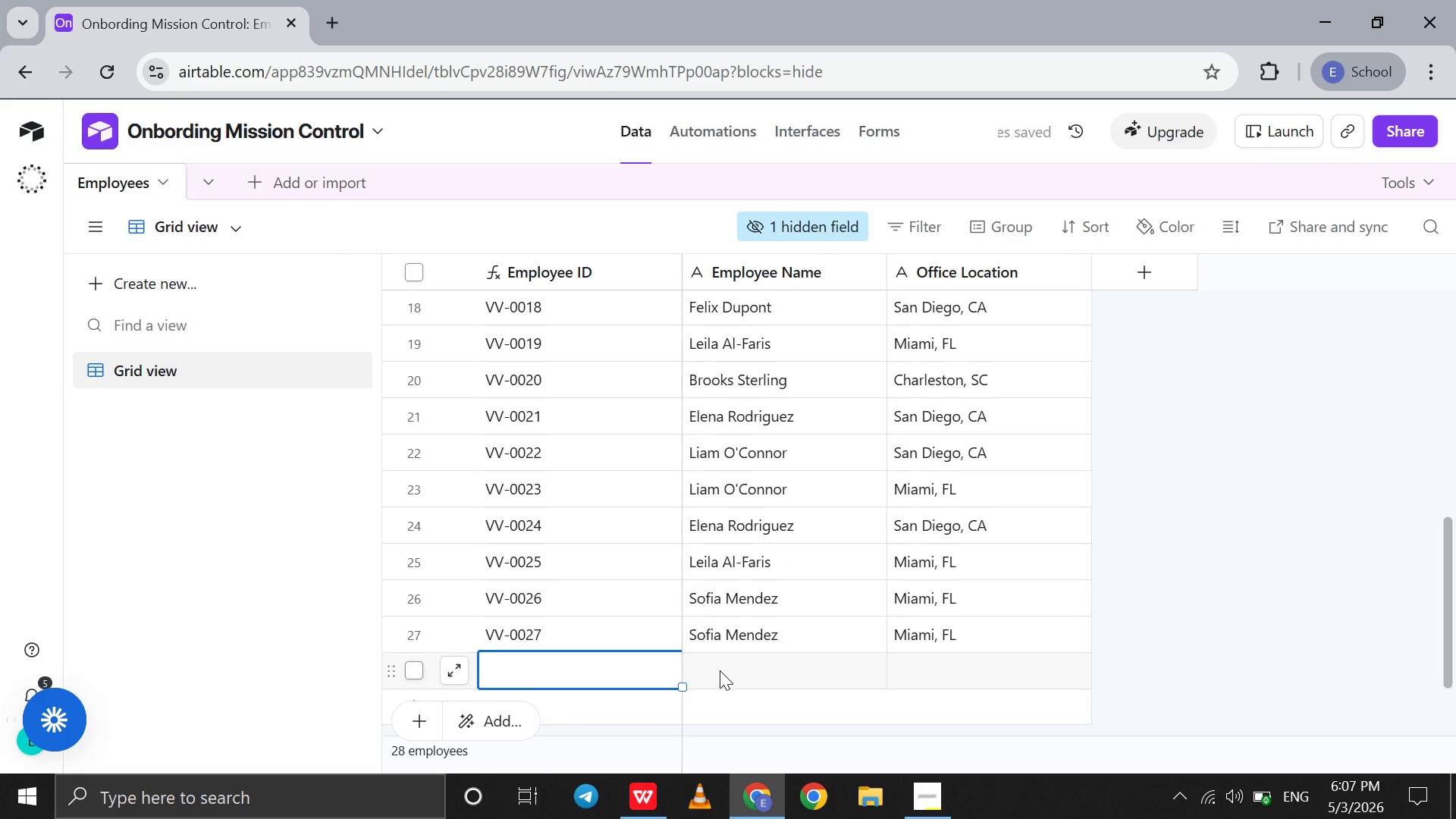 
left_click([720, 670])
 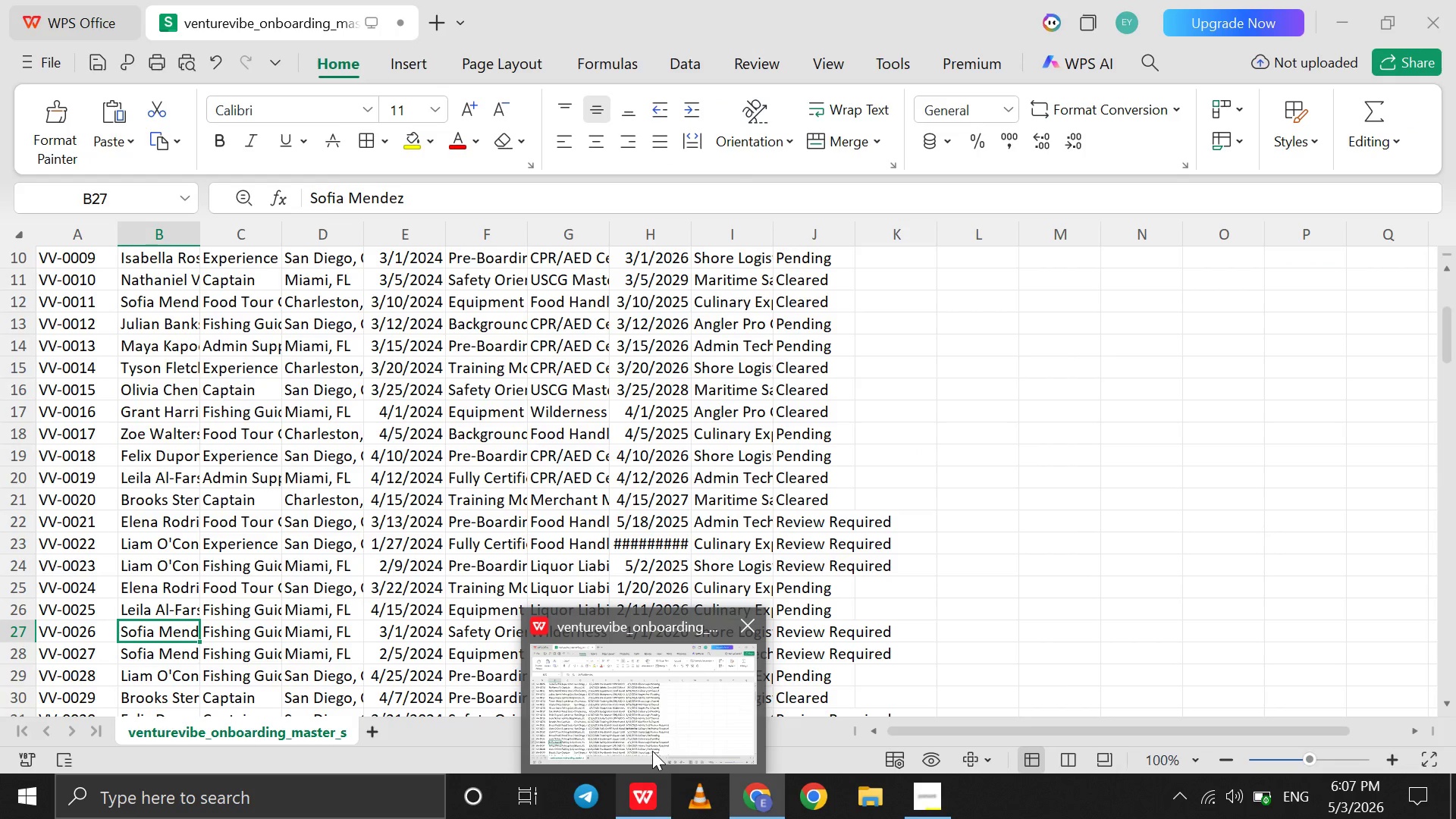 
left_click([652, 751])
 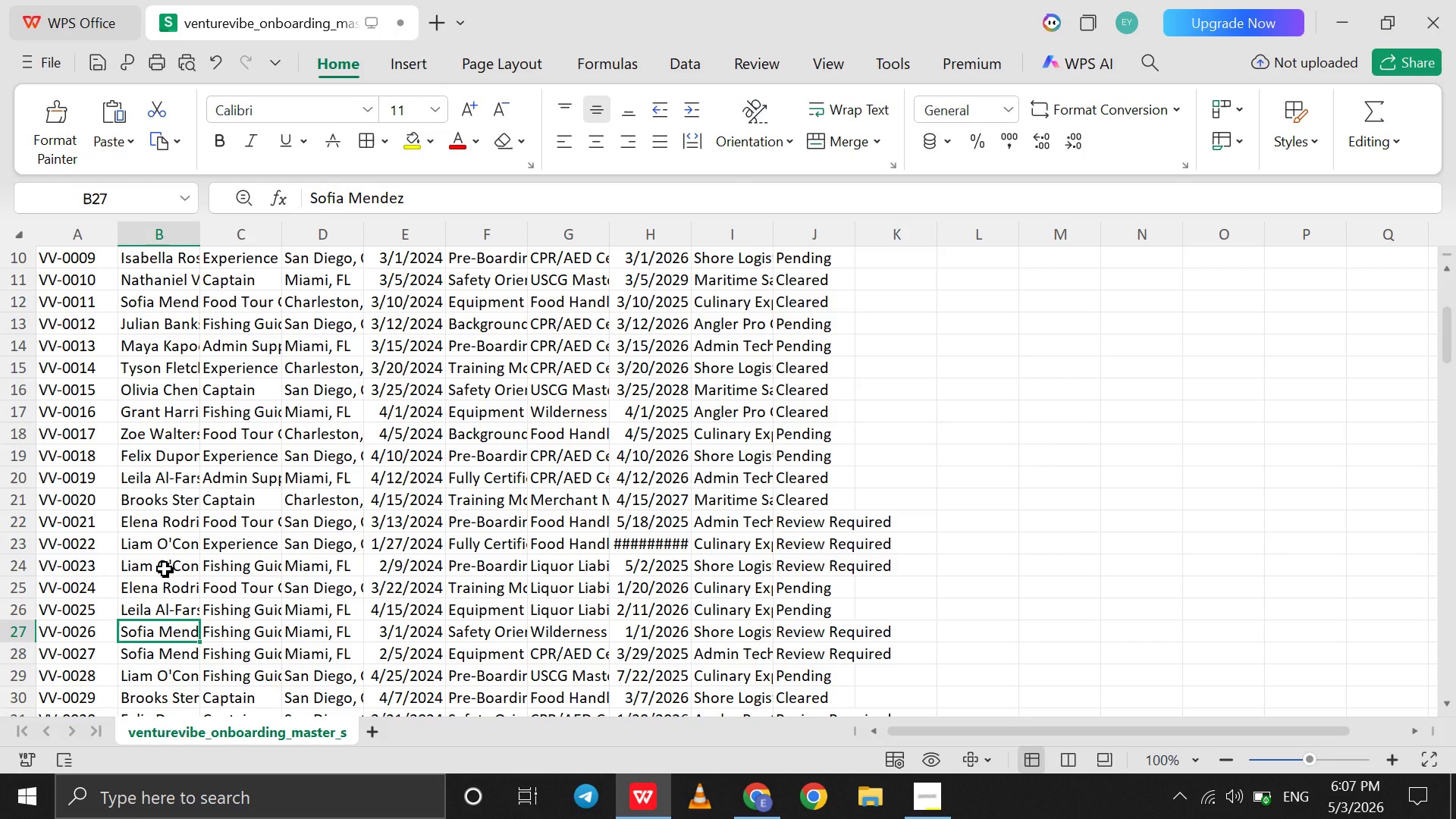 
left_click([165, 569])
 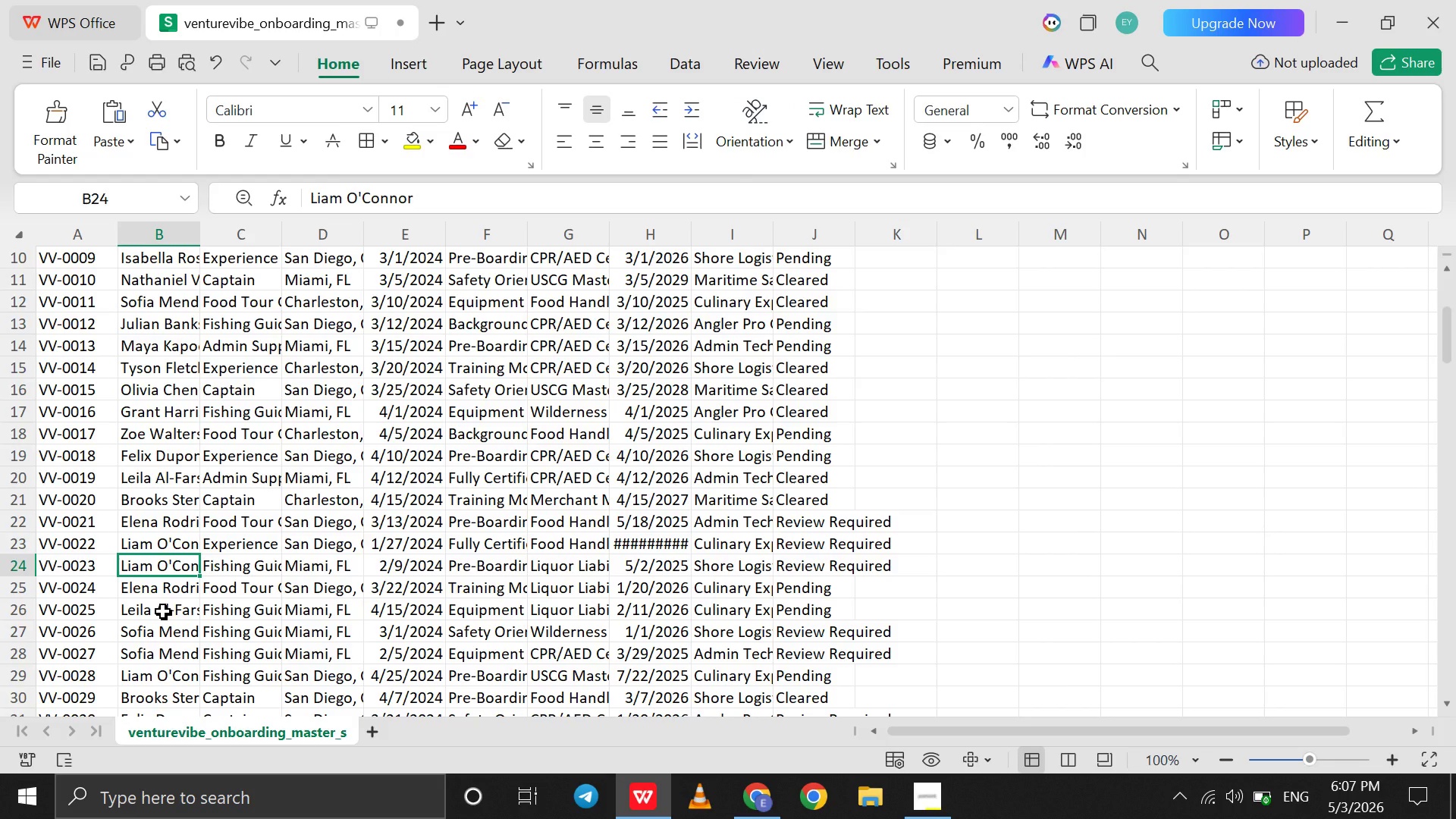 
left_click([163, 611])
 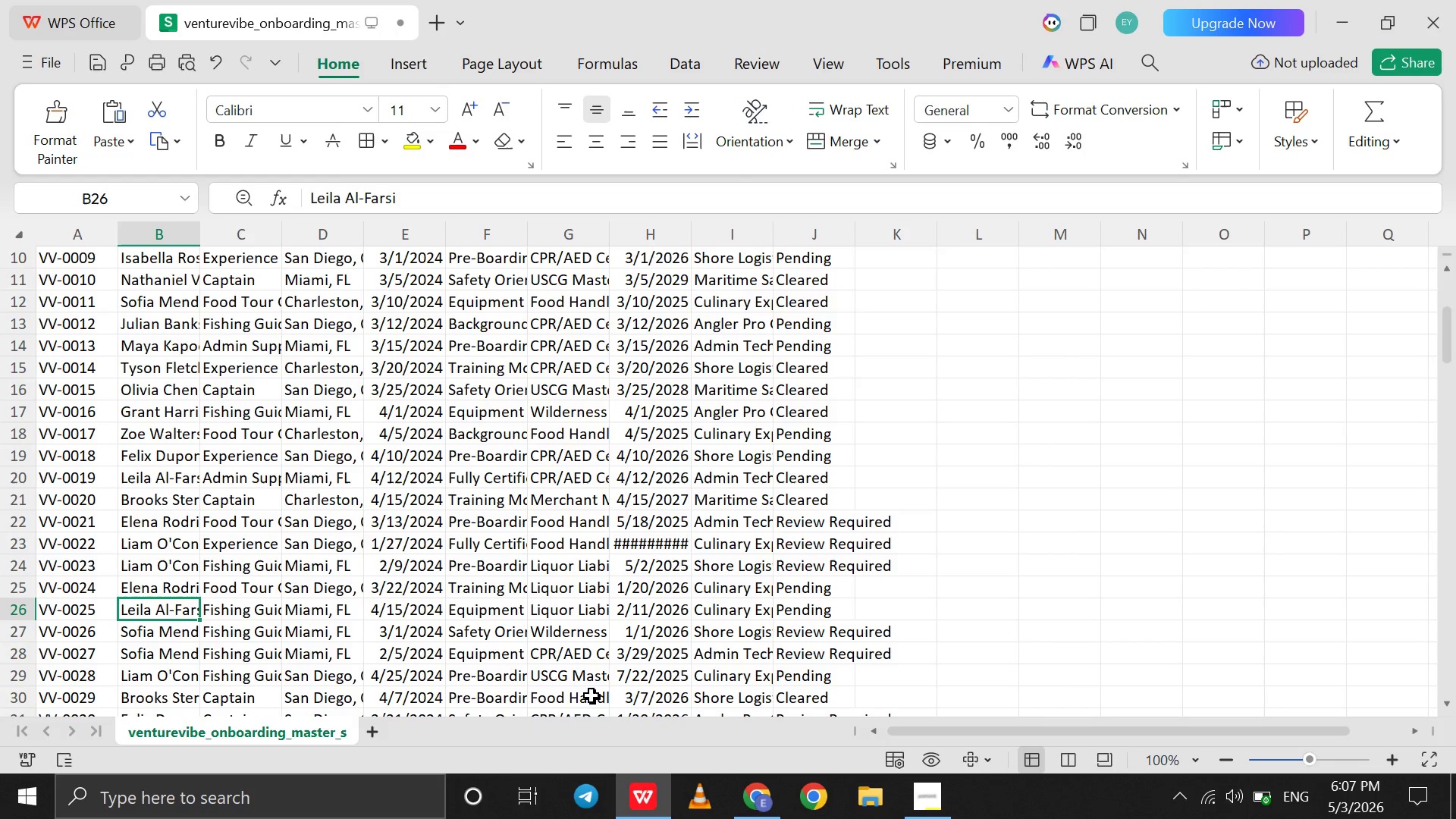 
mouse_move([676, 791])
 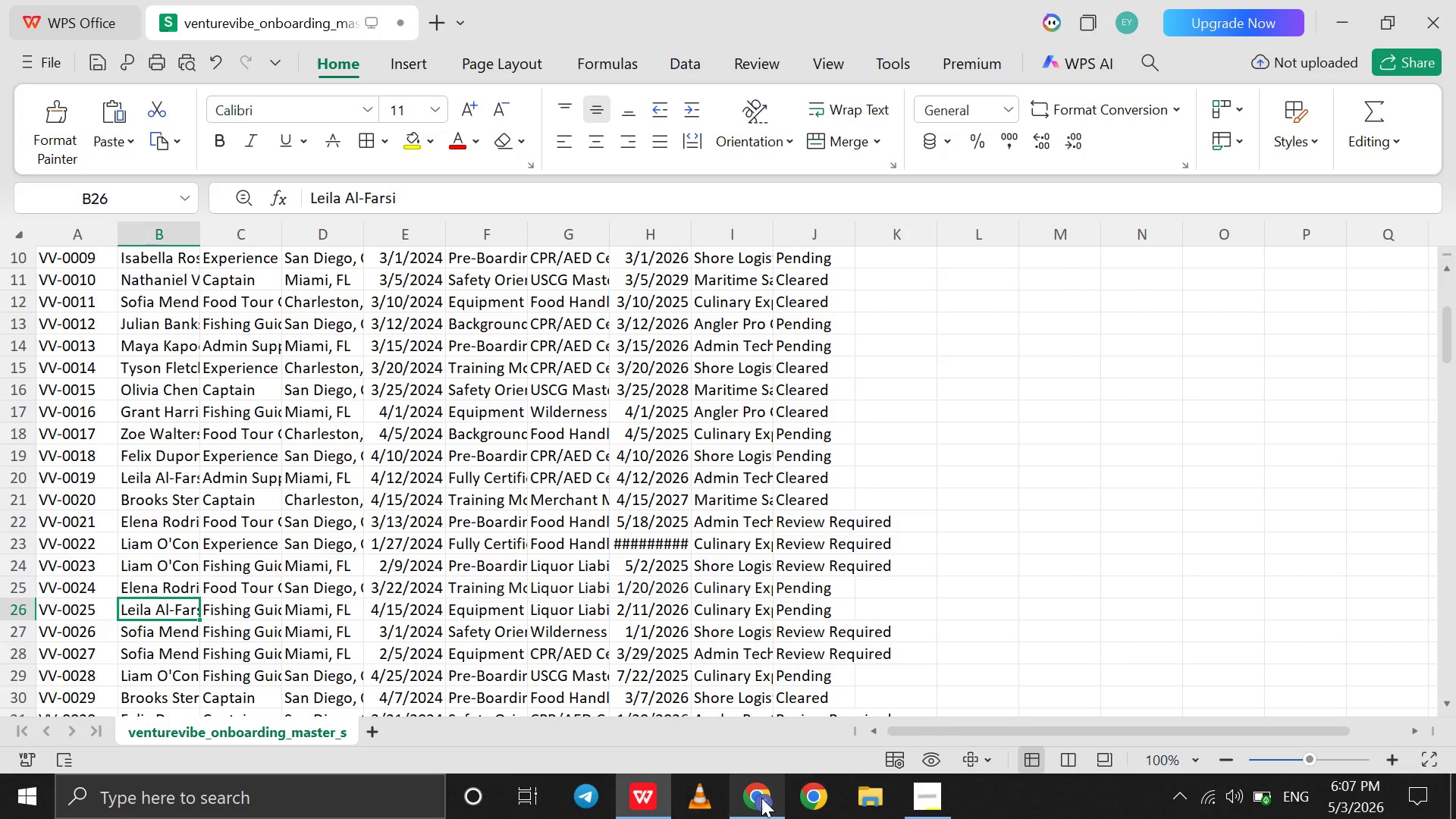 
left_click([759, 798])
 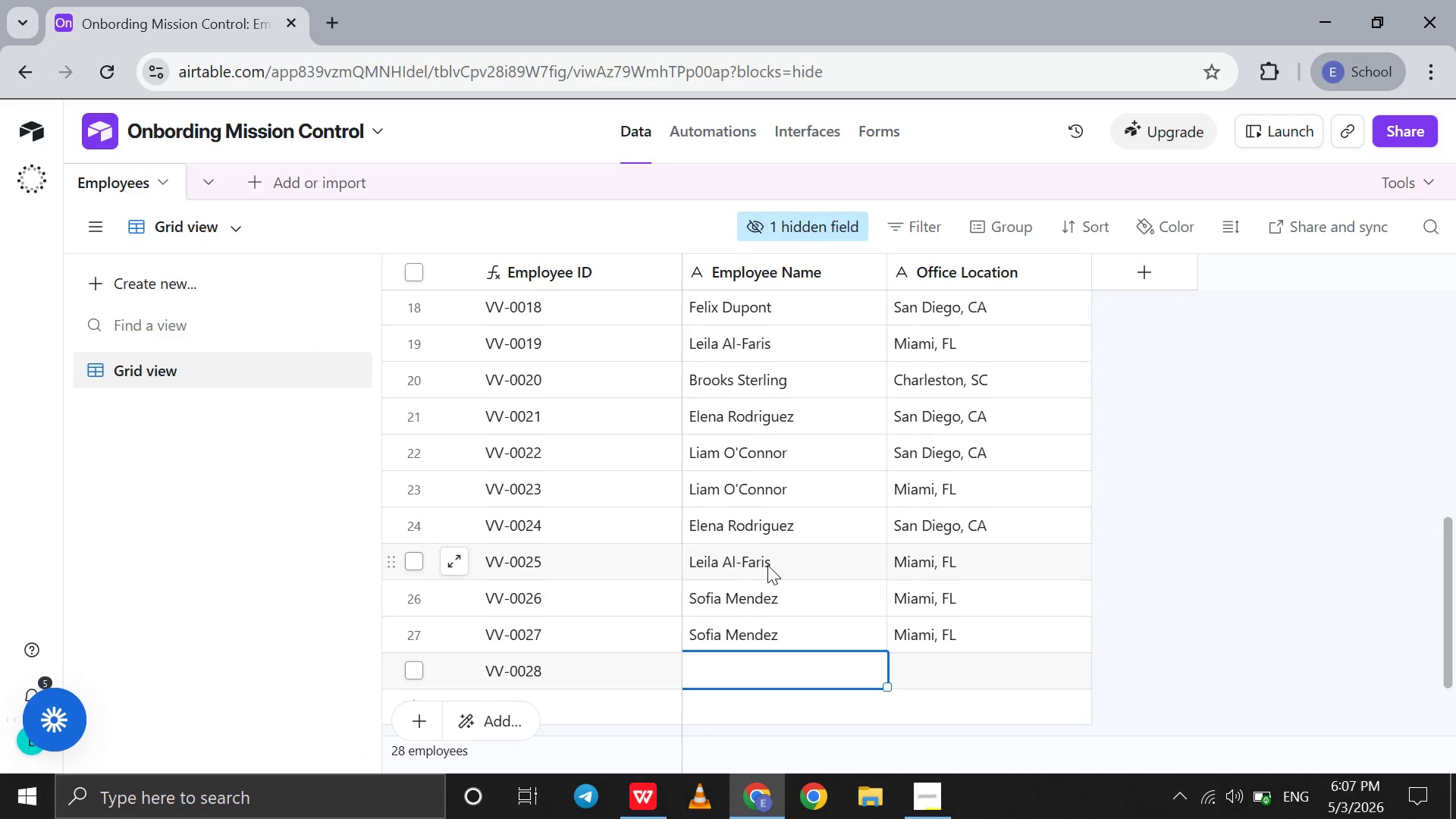 
double_click([767, 565])
 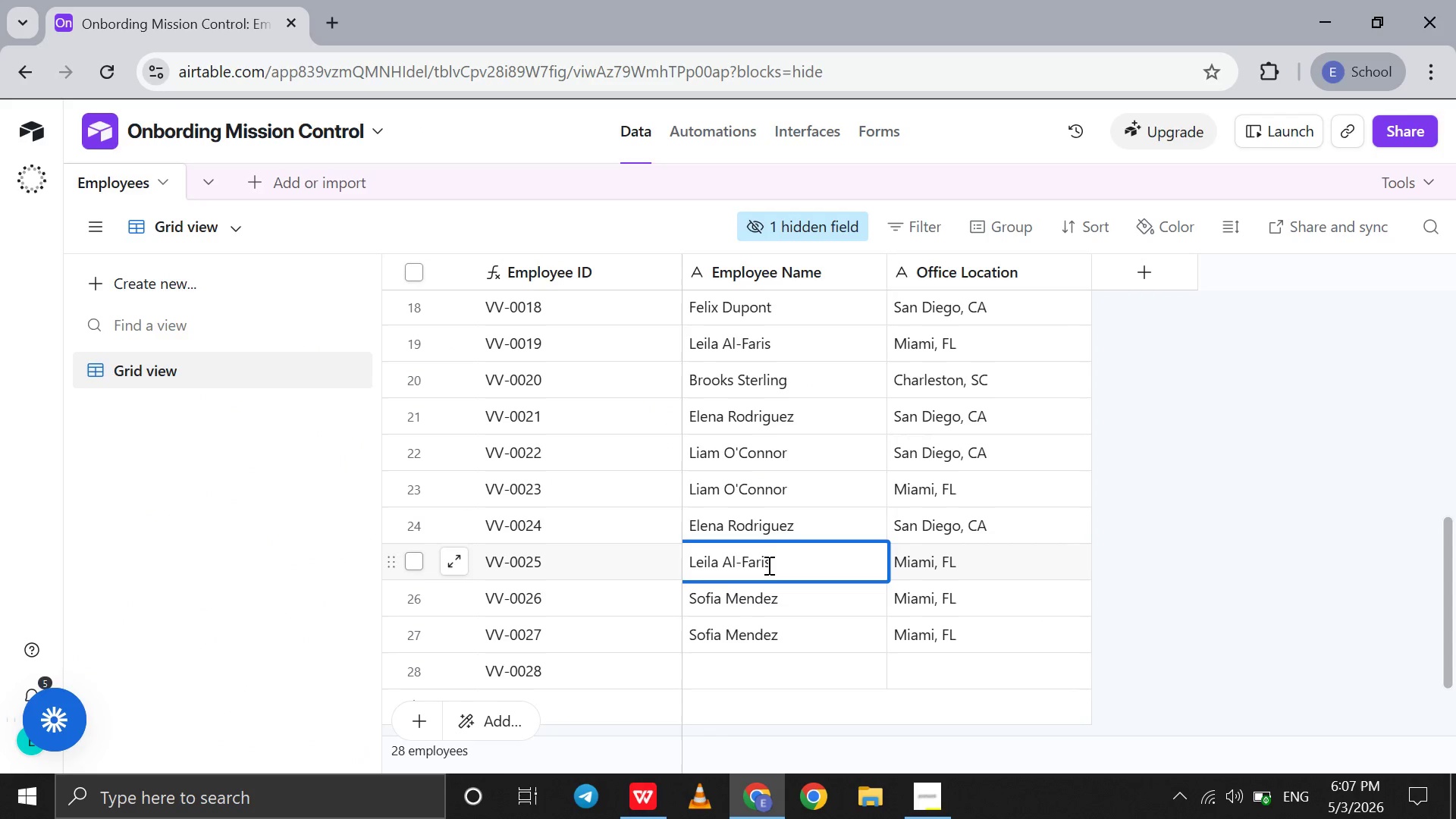 
key(Backspace)
key(Backspace)
type(si)
 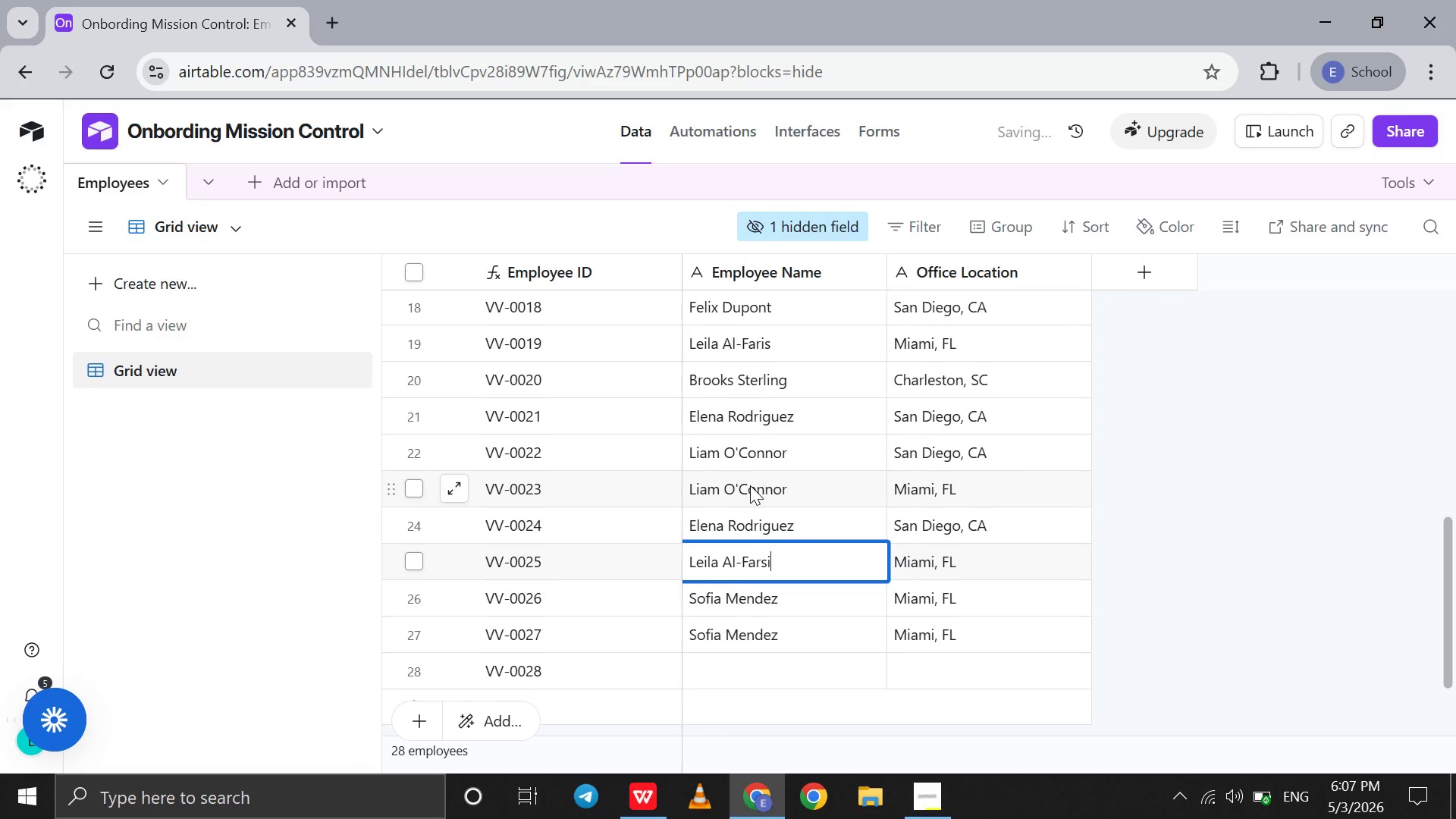 
scroll: coordinate [750, 485], scroll_direction: up, amount: 2.0
 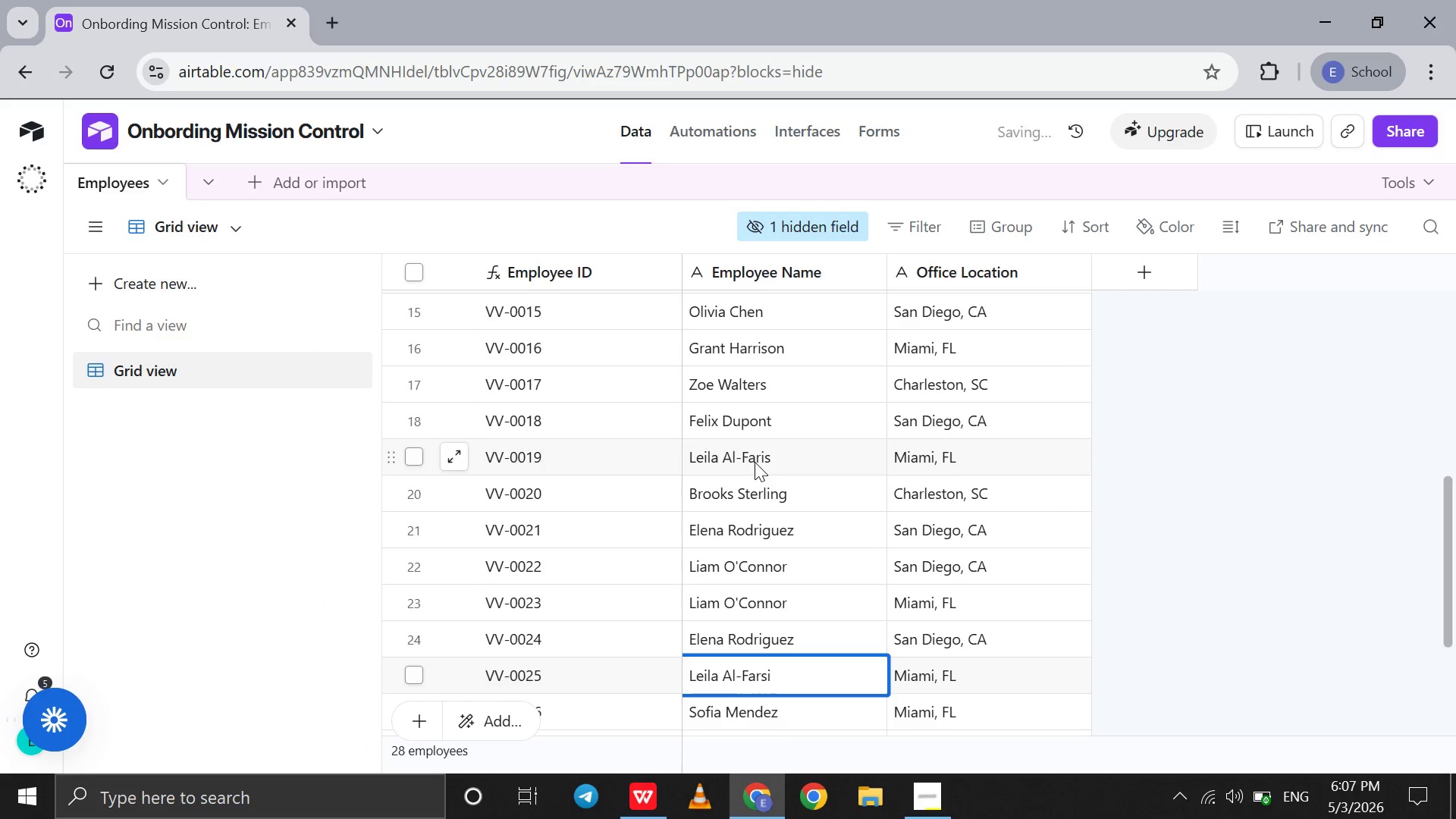 
double_click([755, 462])
 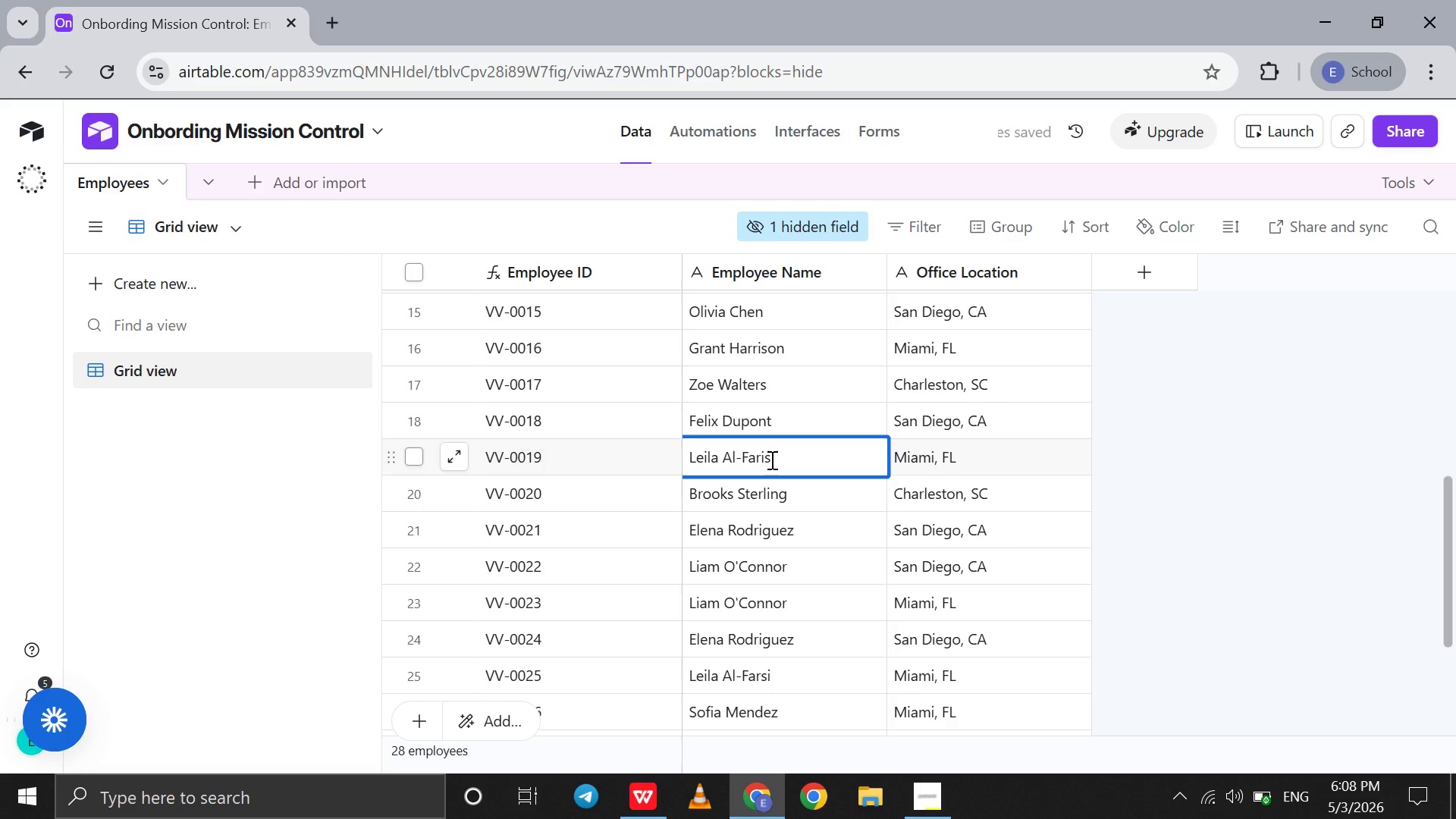 
key(Backspace)
key(Backspace)
type(si)
 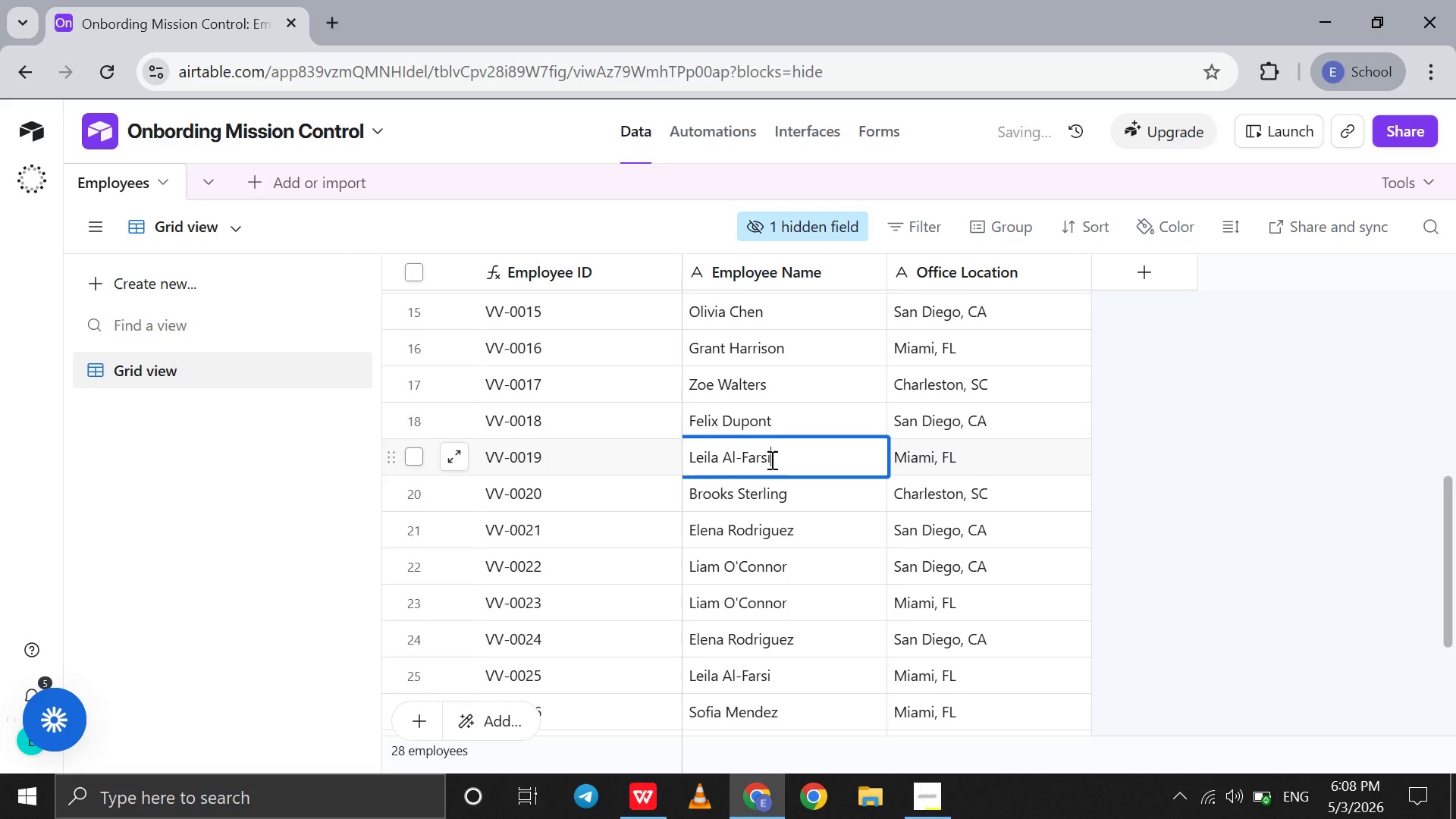 
scroll: coordinate [770, 462], scroll_direction: up, amount: 8.0
 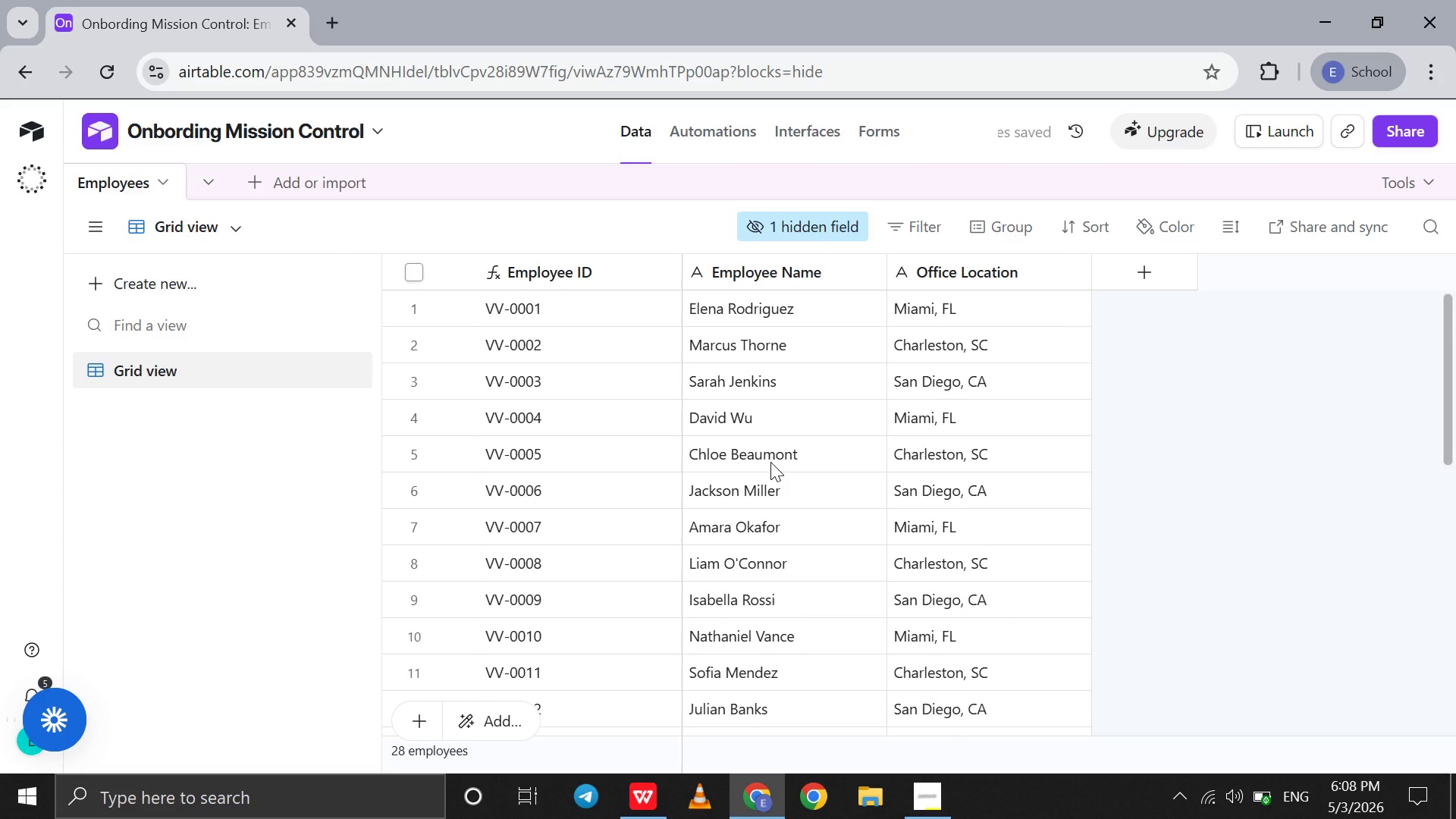 
scroll: coordinate [770, 462], scroll_direction: down, amount: 18.0
 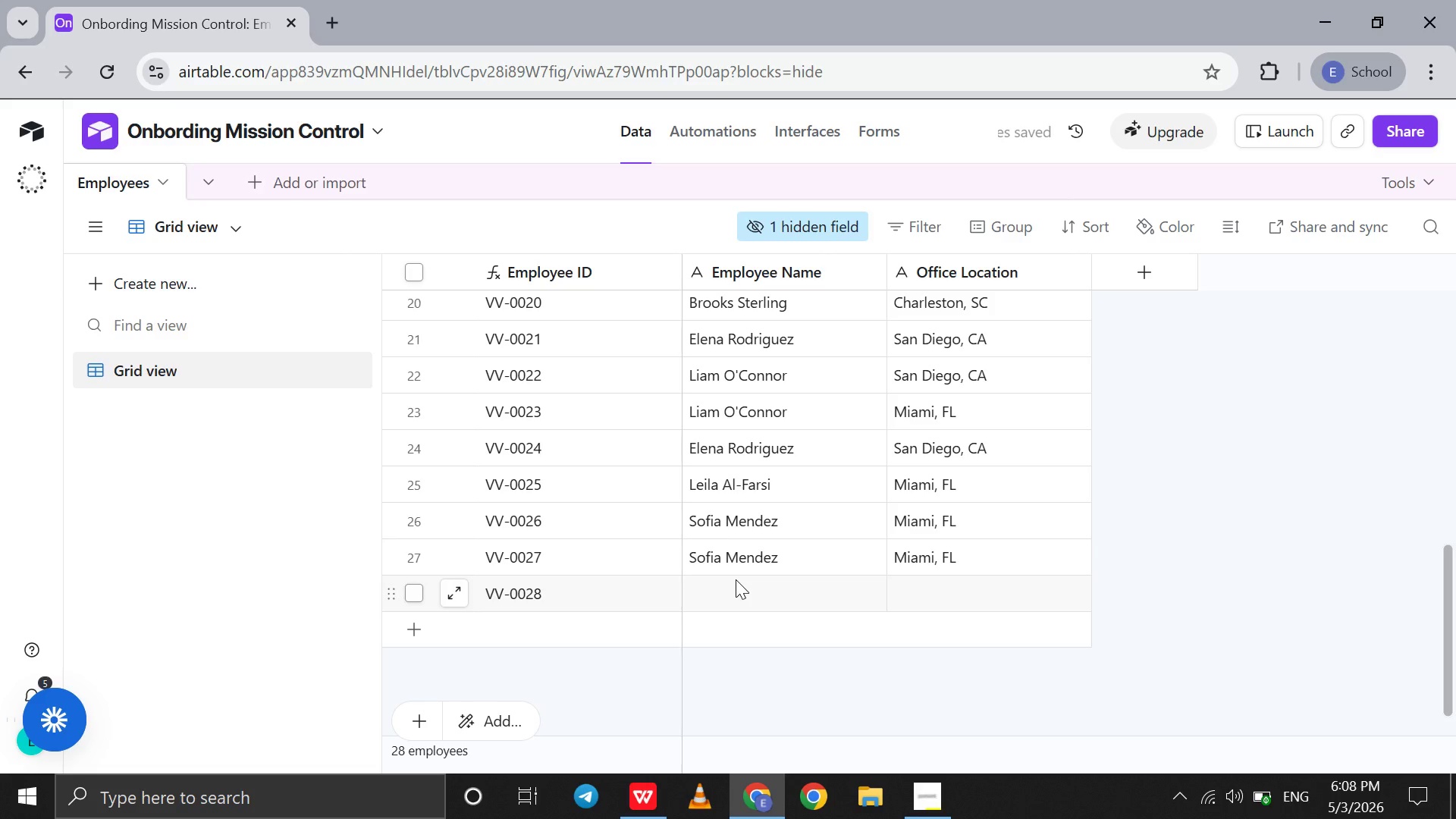 
left_click([736, 579])
 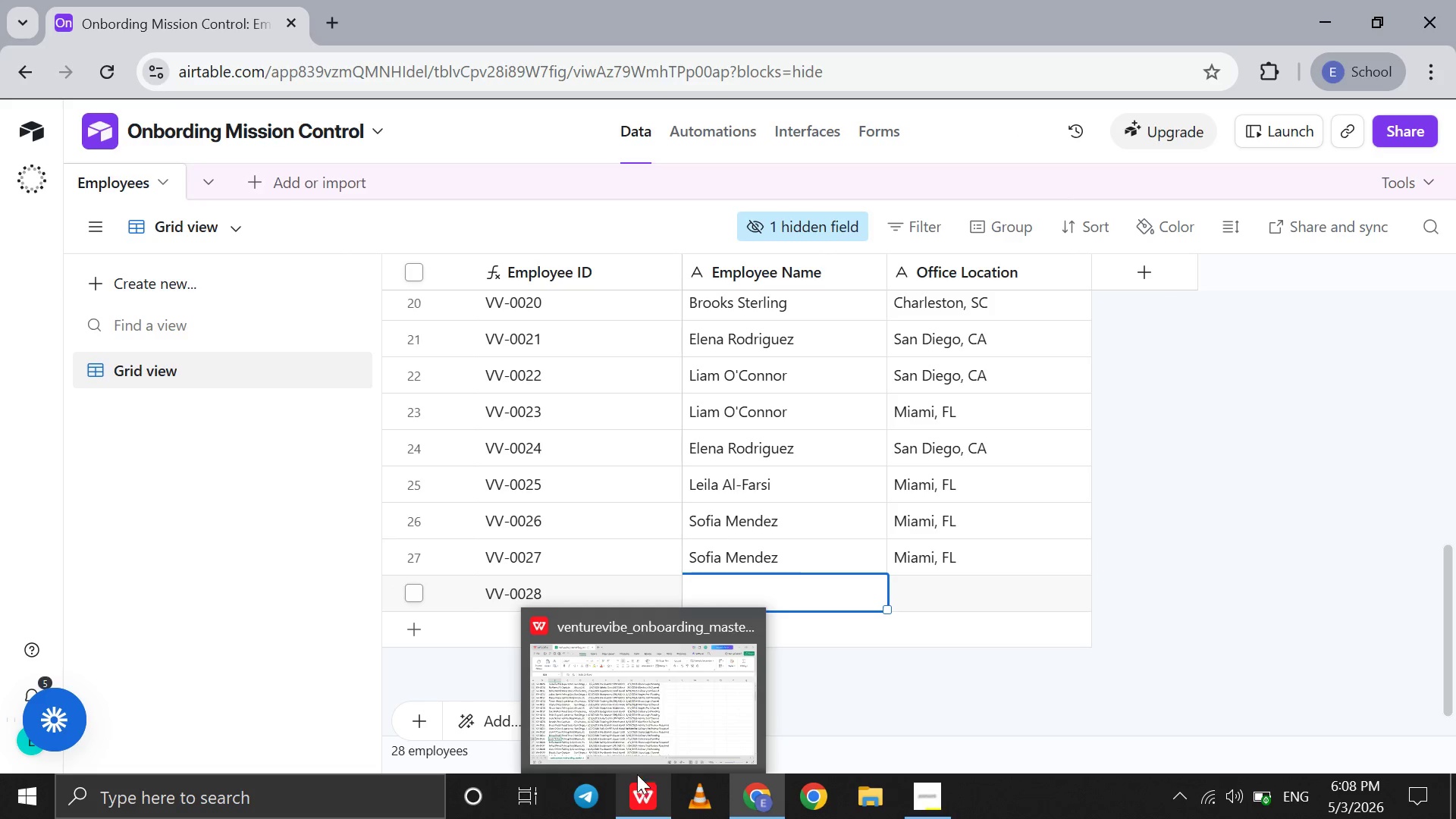 
left_click([634, 720])
 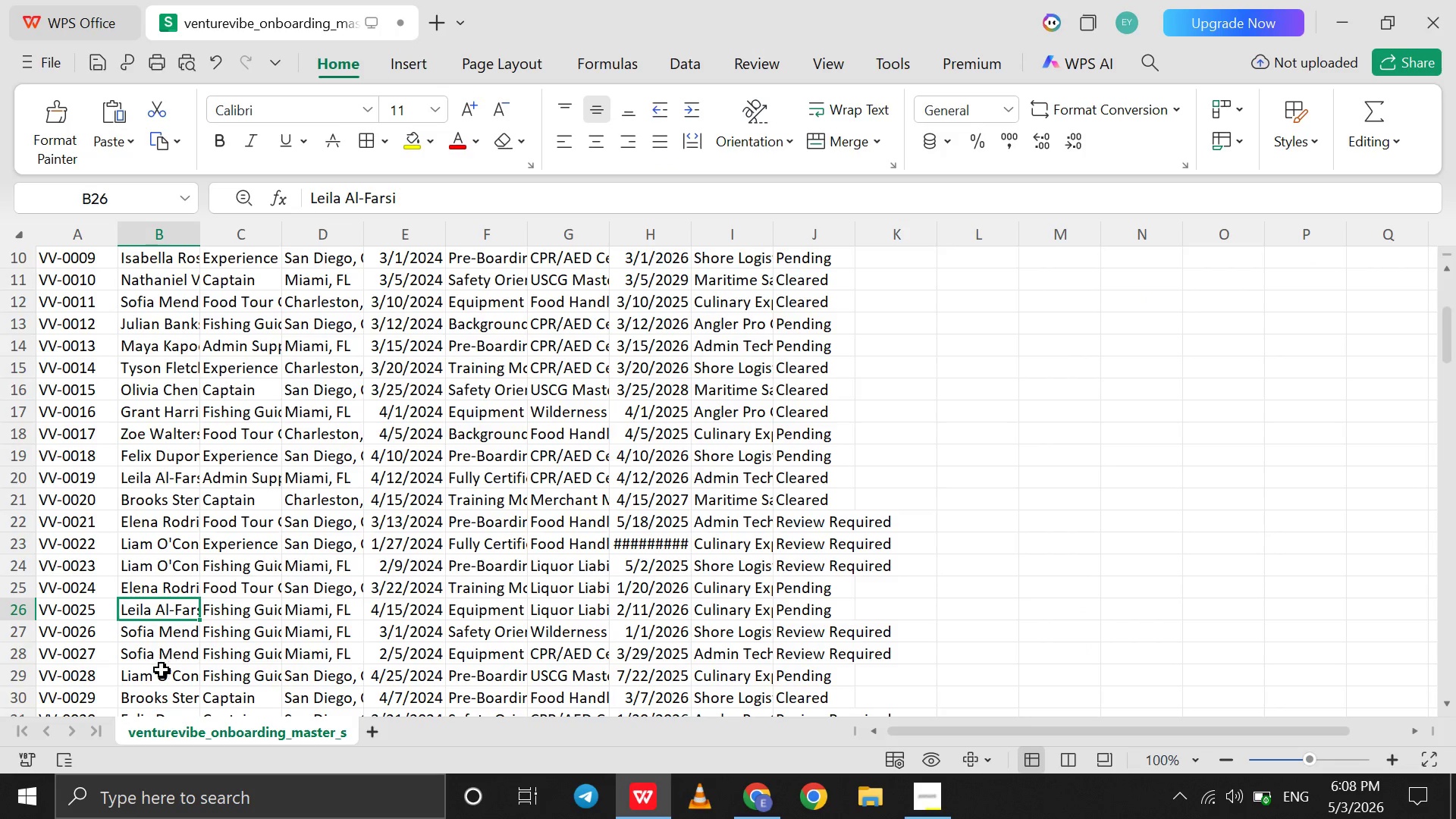 
left_click([159, 675])
 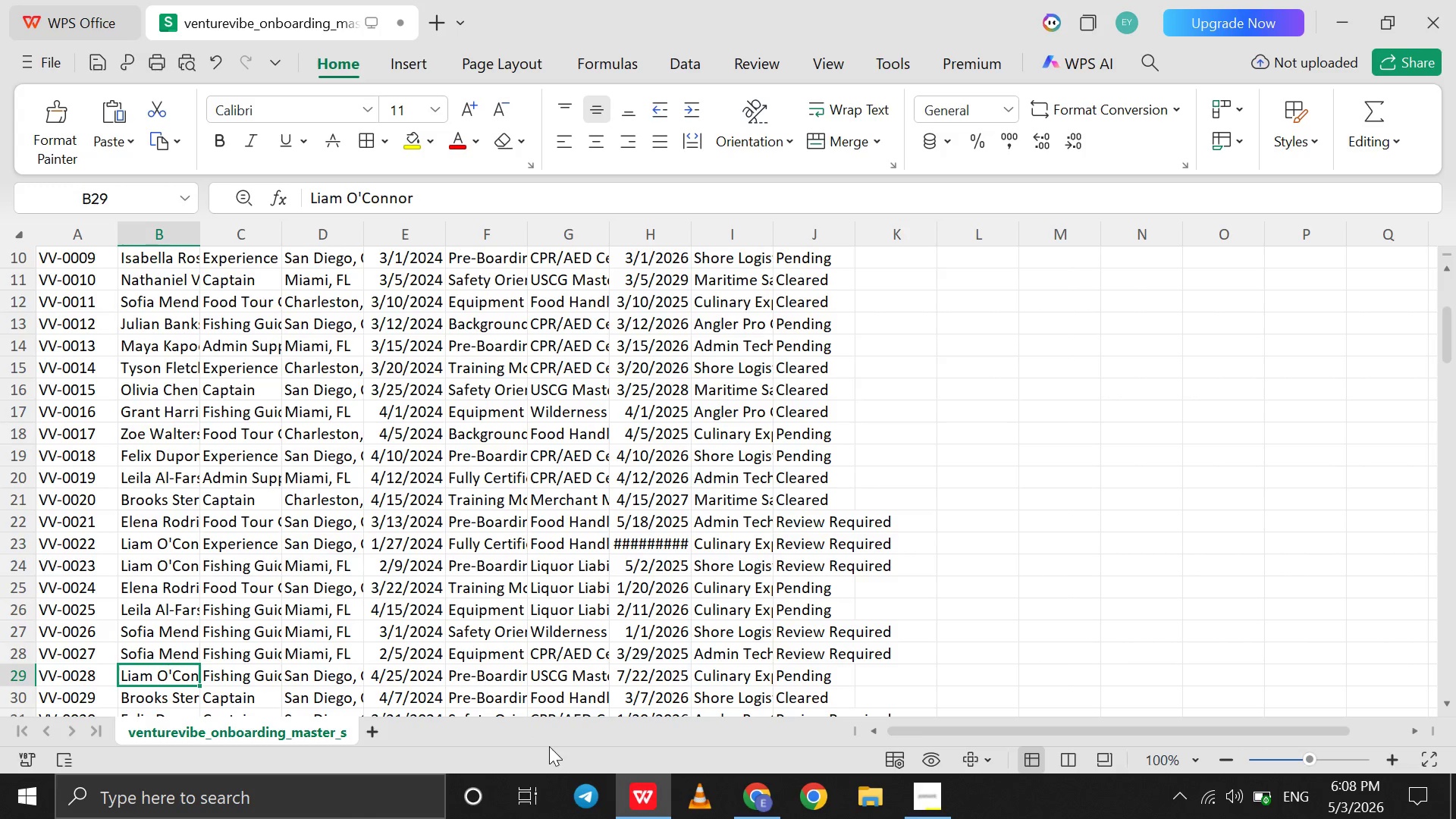 
wait(5.47)
 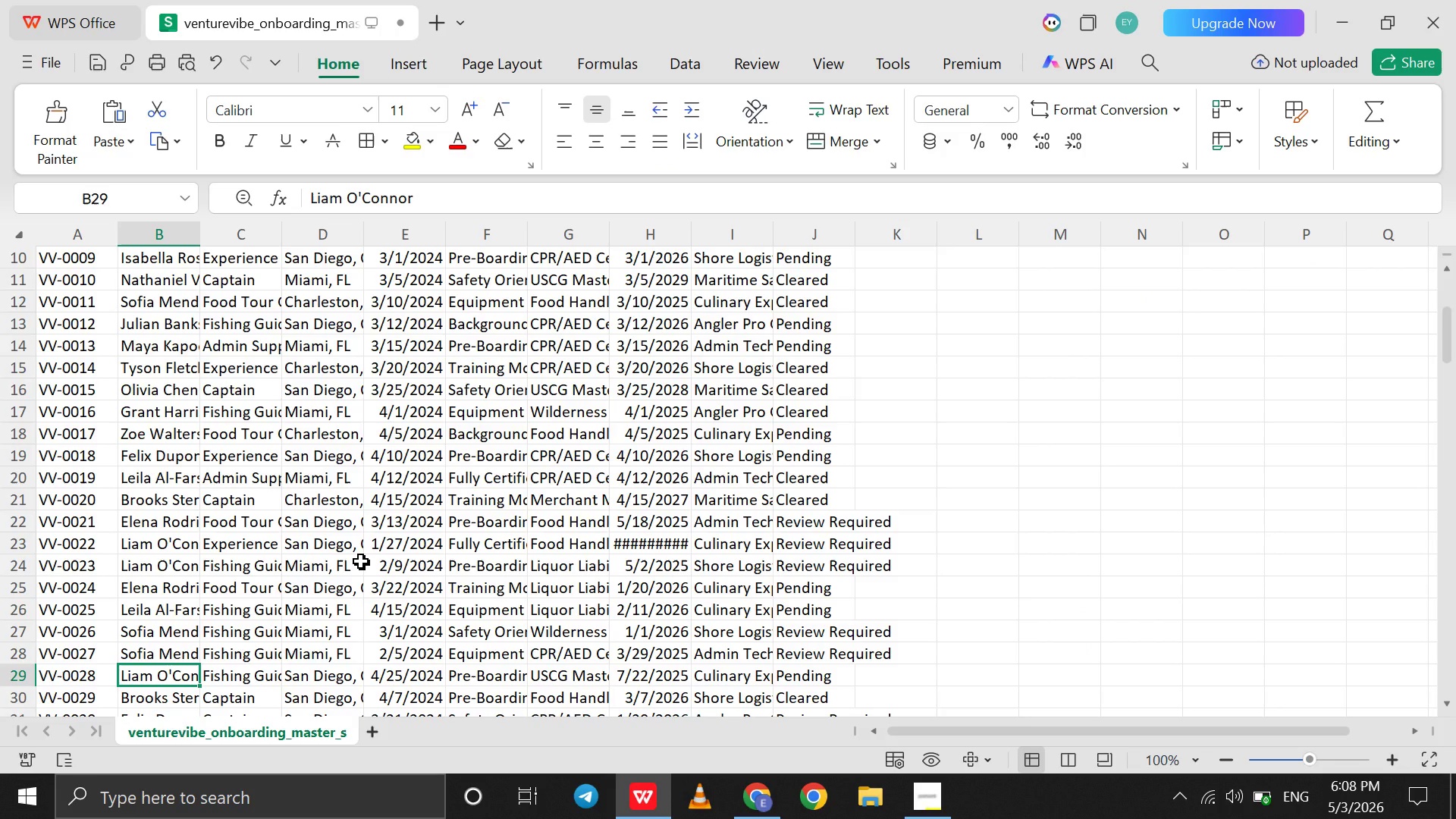 
mouse_move([748, 758])
 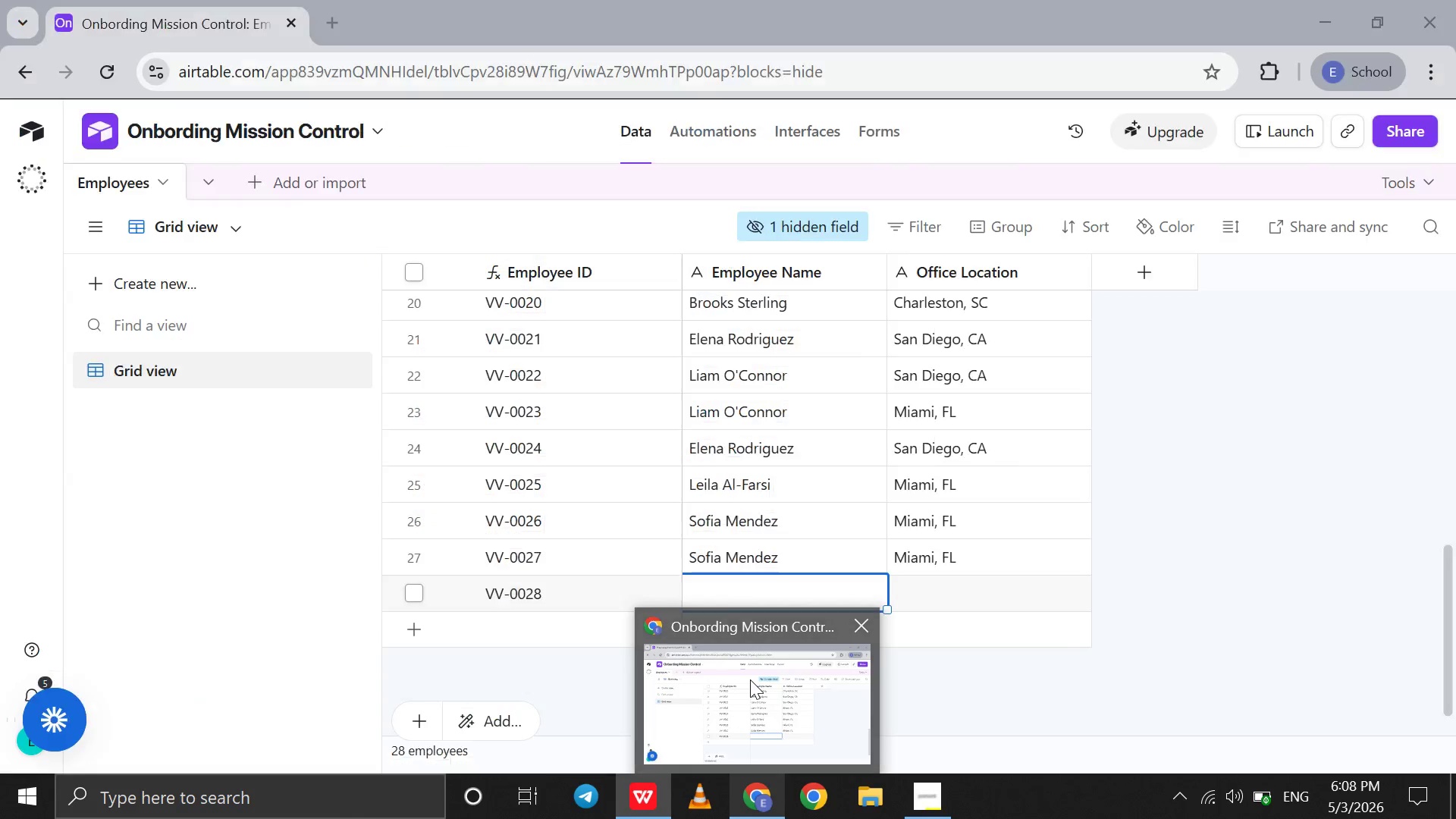 
left_click([750, 679])
 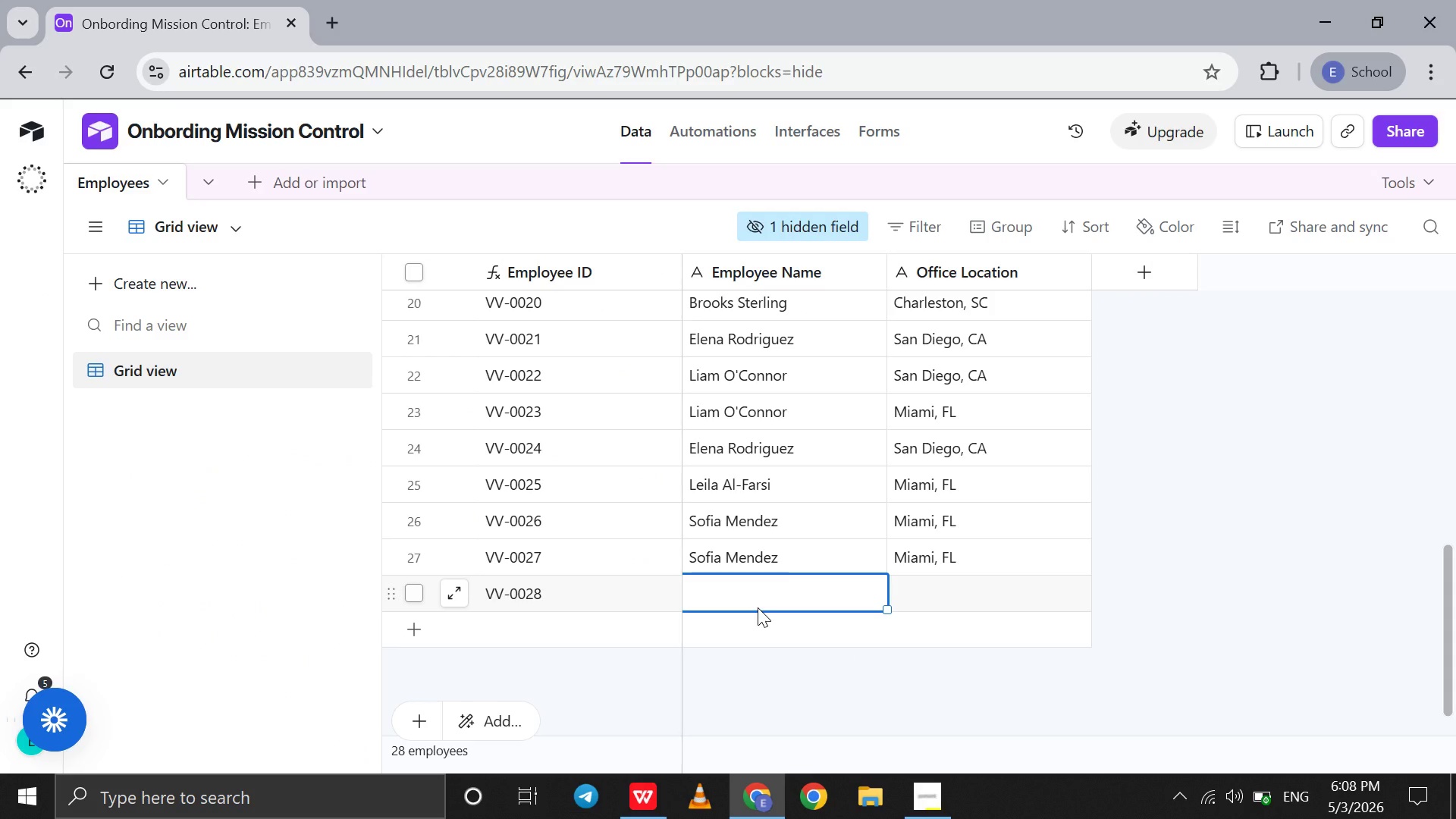 
type(Liam O'Connor)
 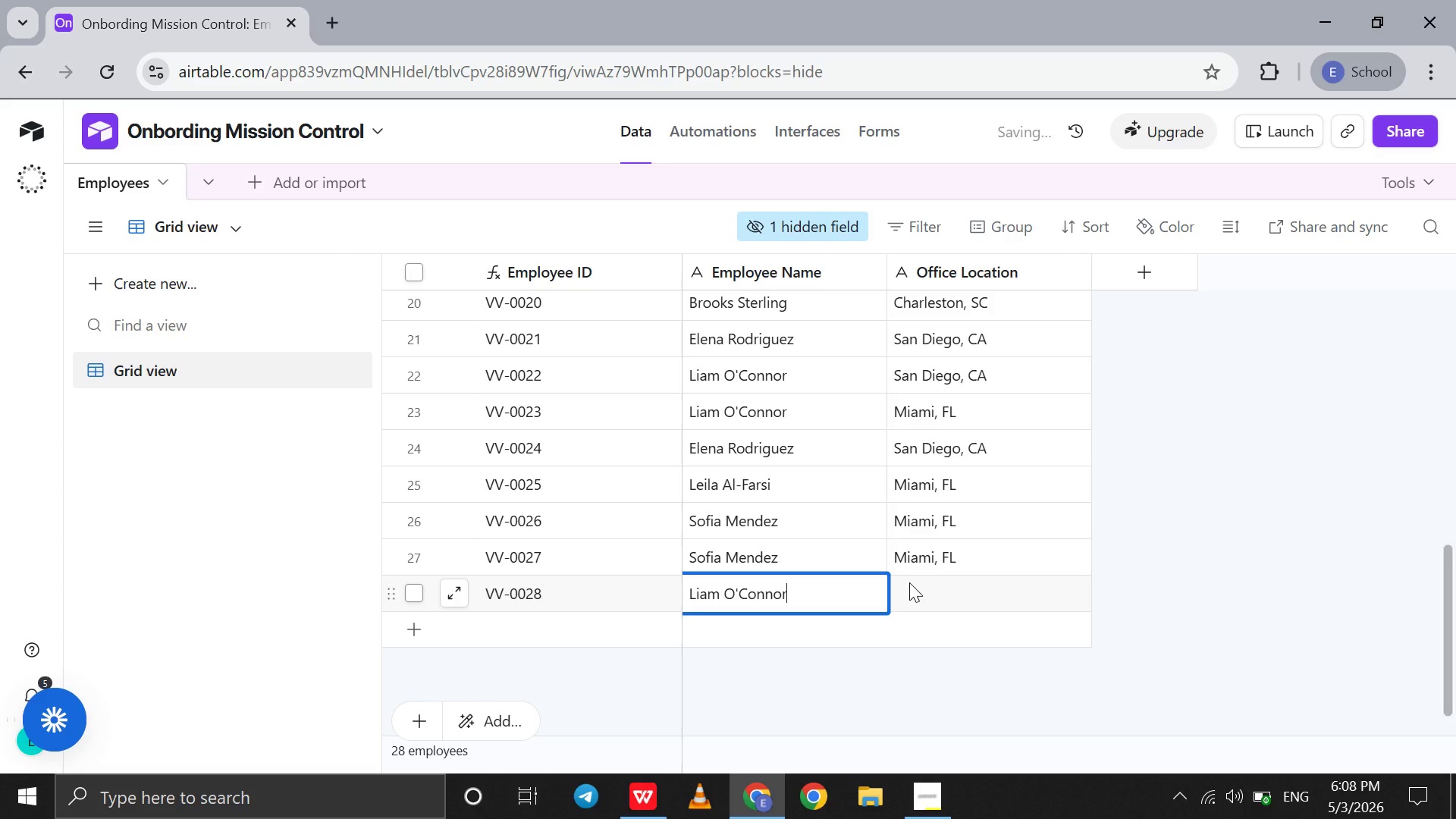 
left_click([909, 582])
 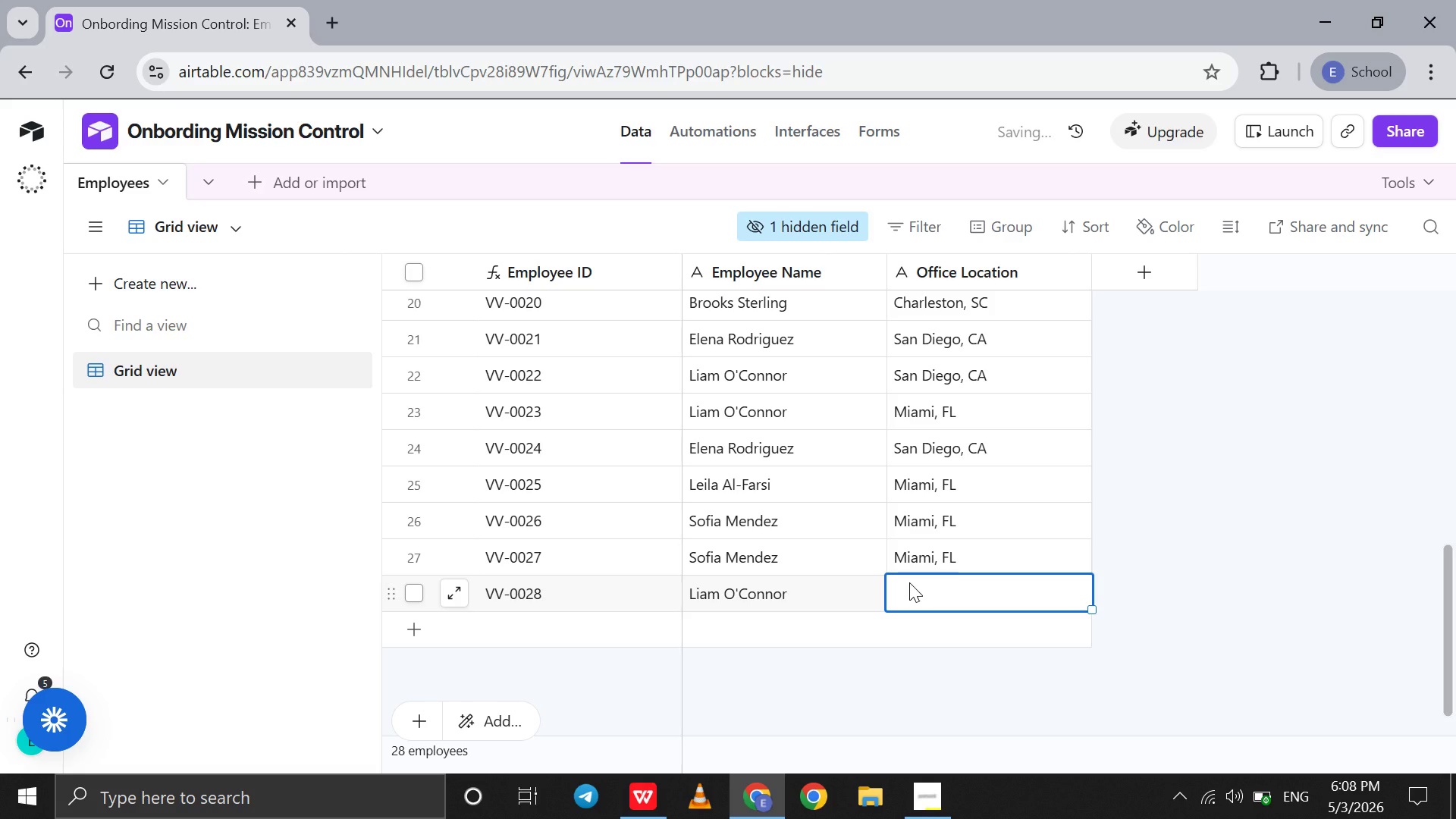 
type(San Diego, CA)
 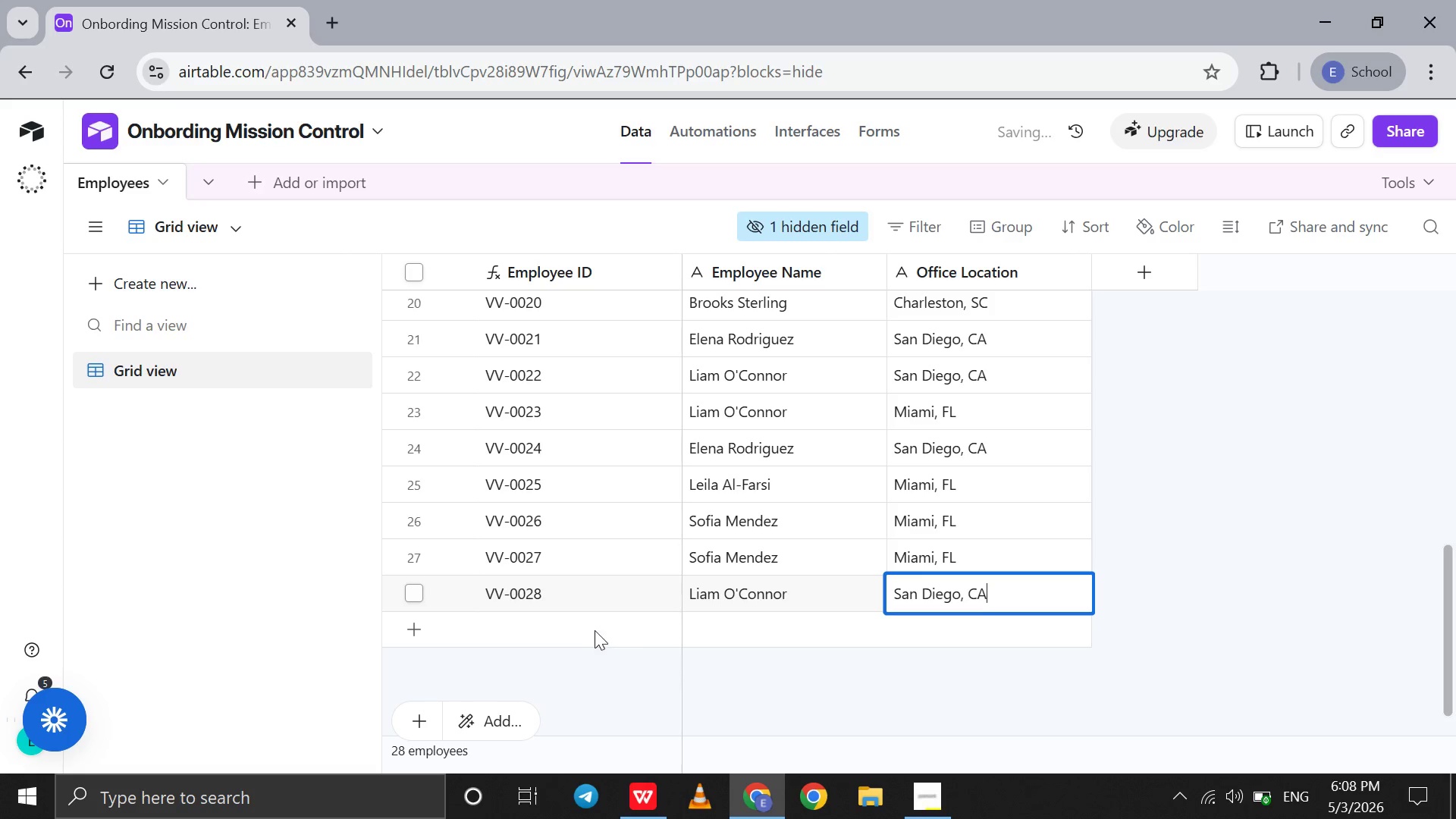 
left_click([592, 630])
 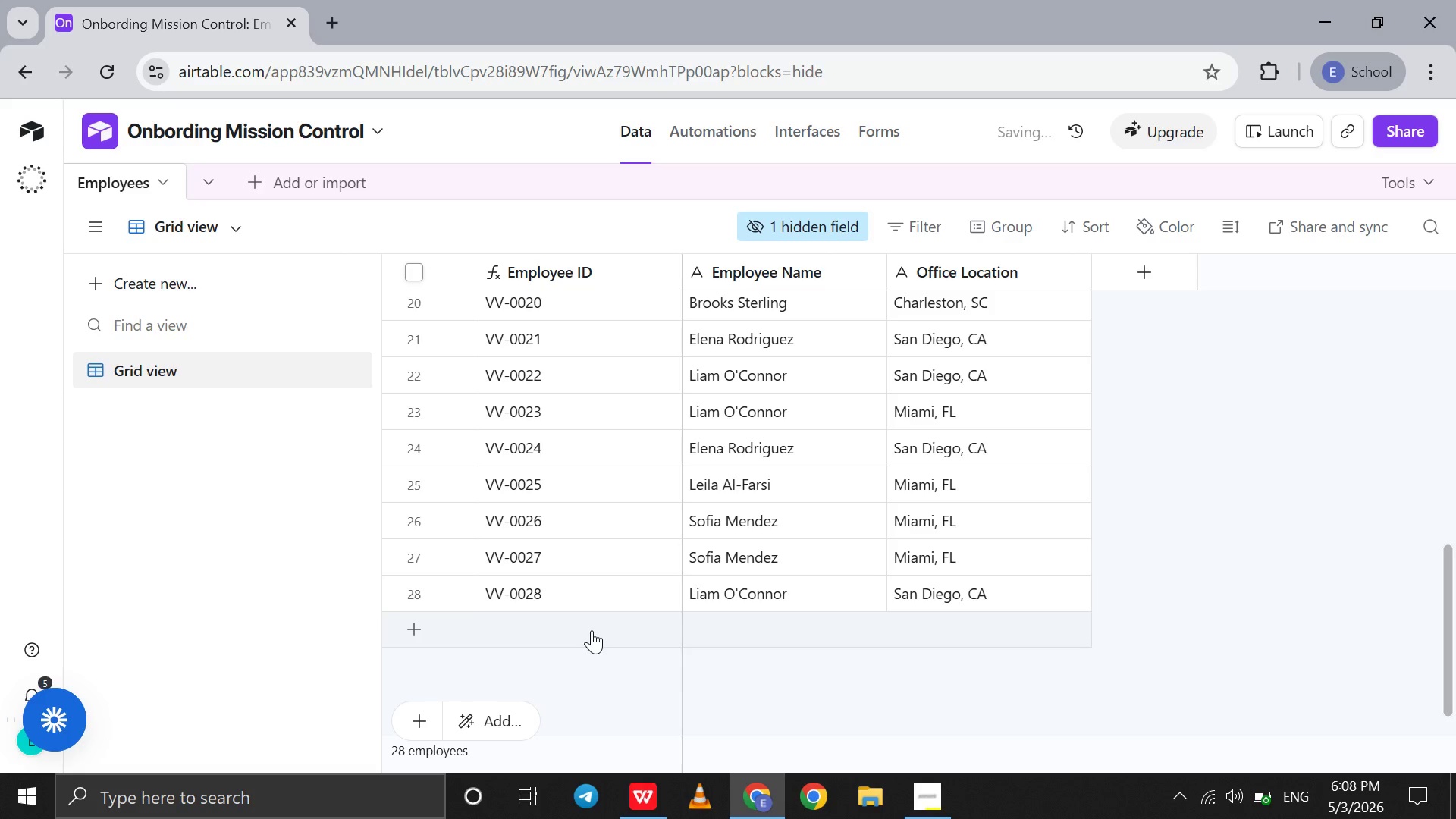 
left_click([592, 630])
 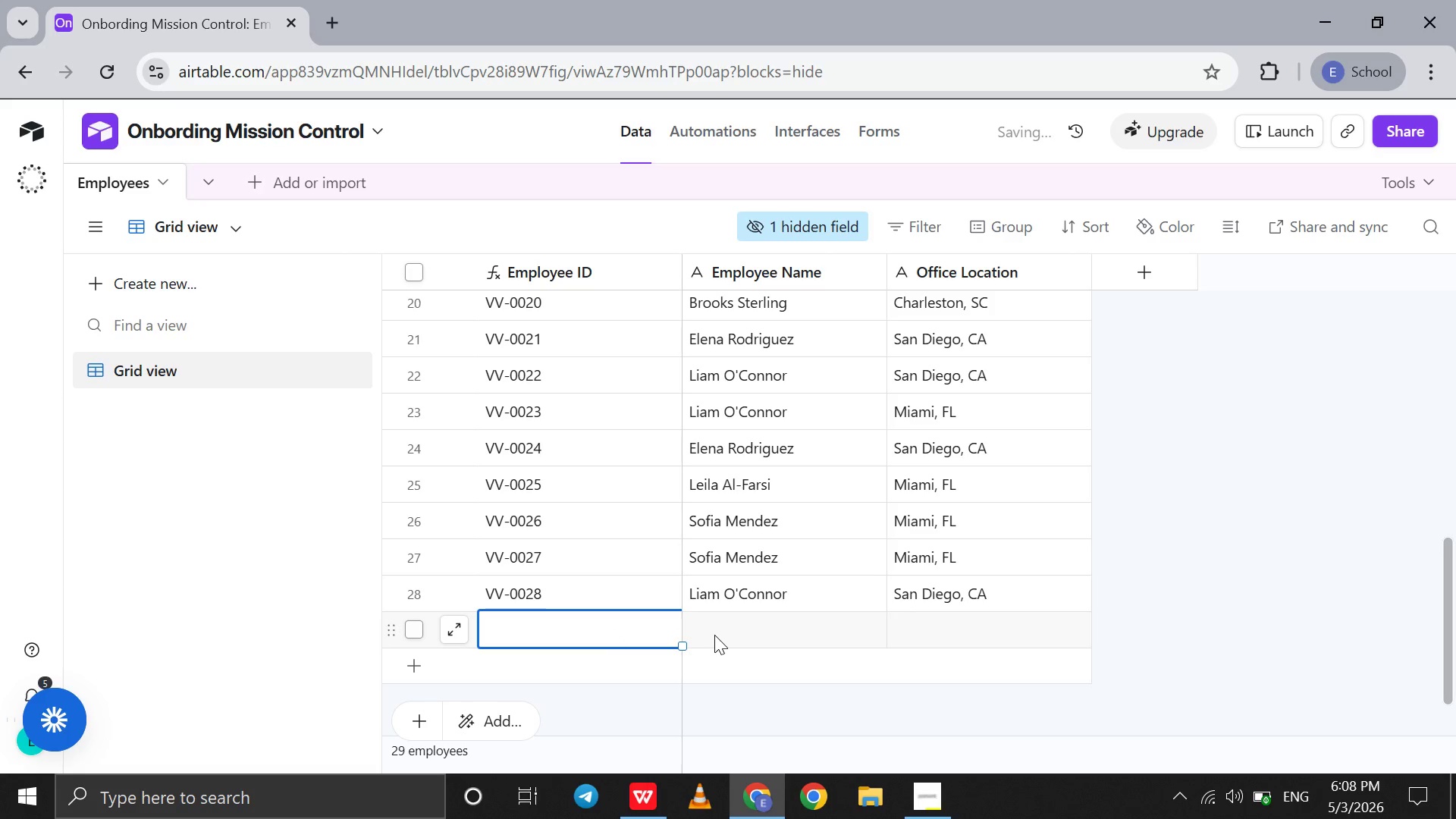 
left_click([714, 635])
 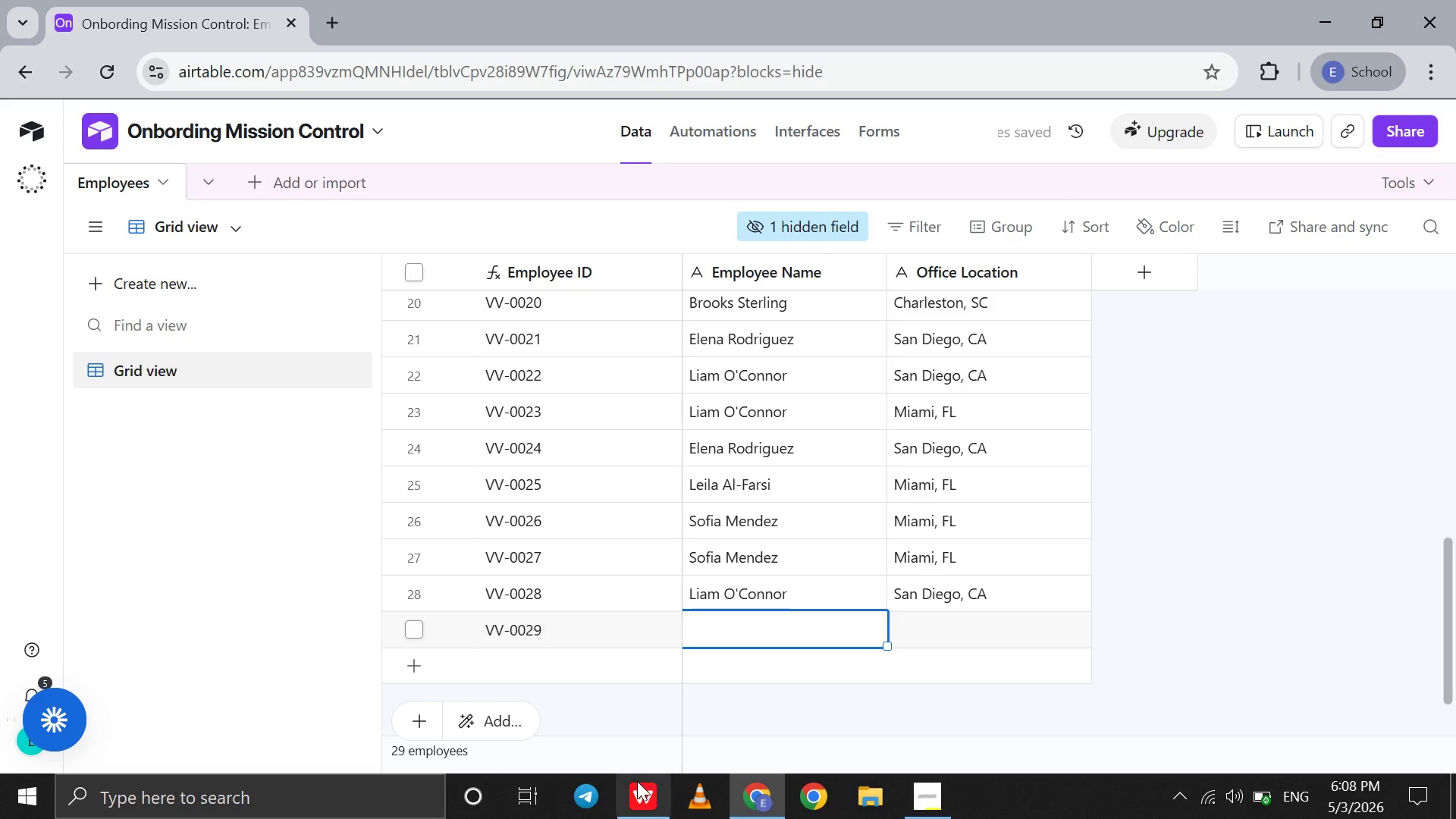 
wait(6.48)
 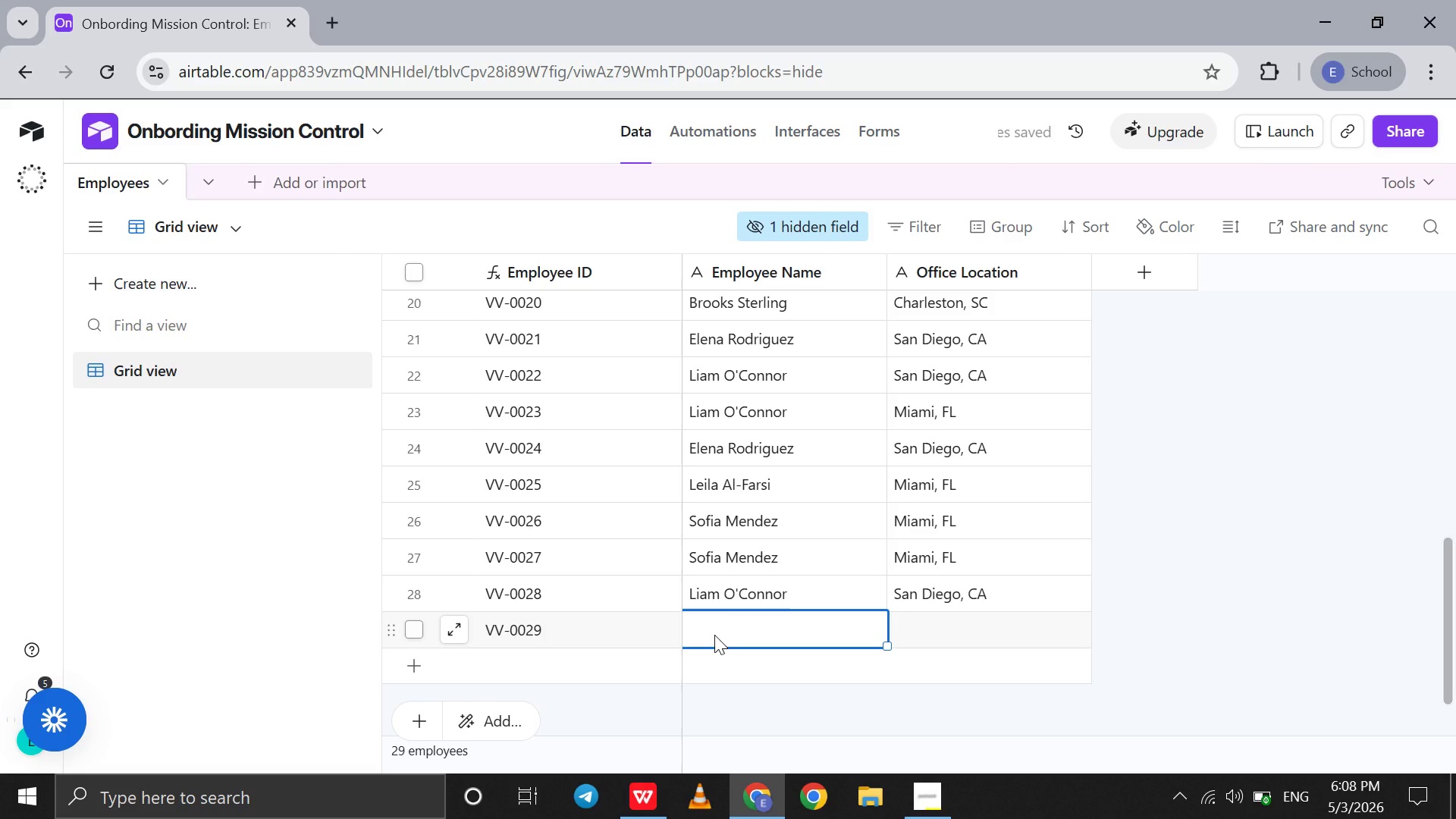 
left_click([618, 730])
 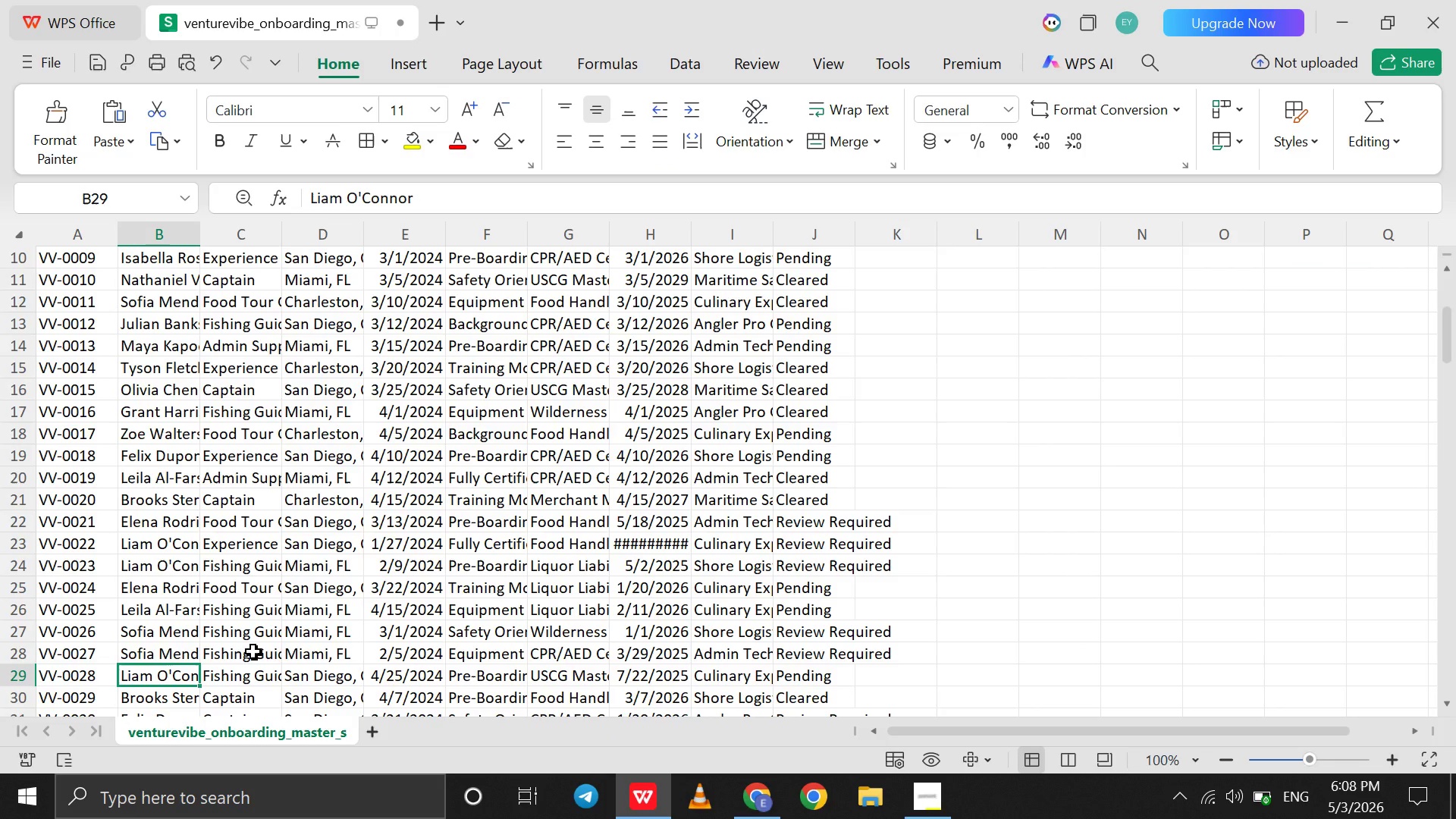 
key(ArrowDown)
 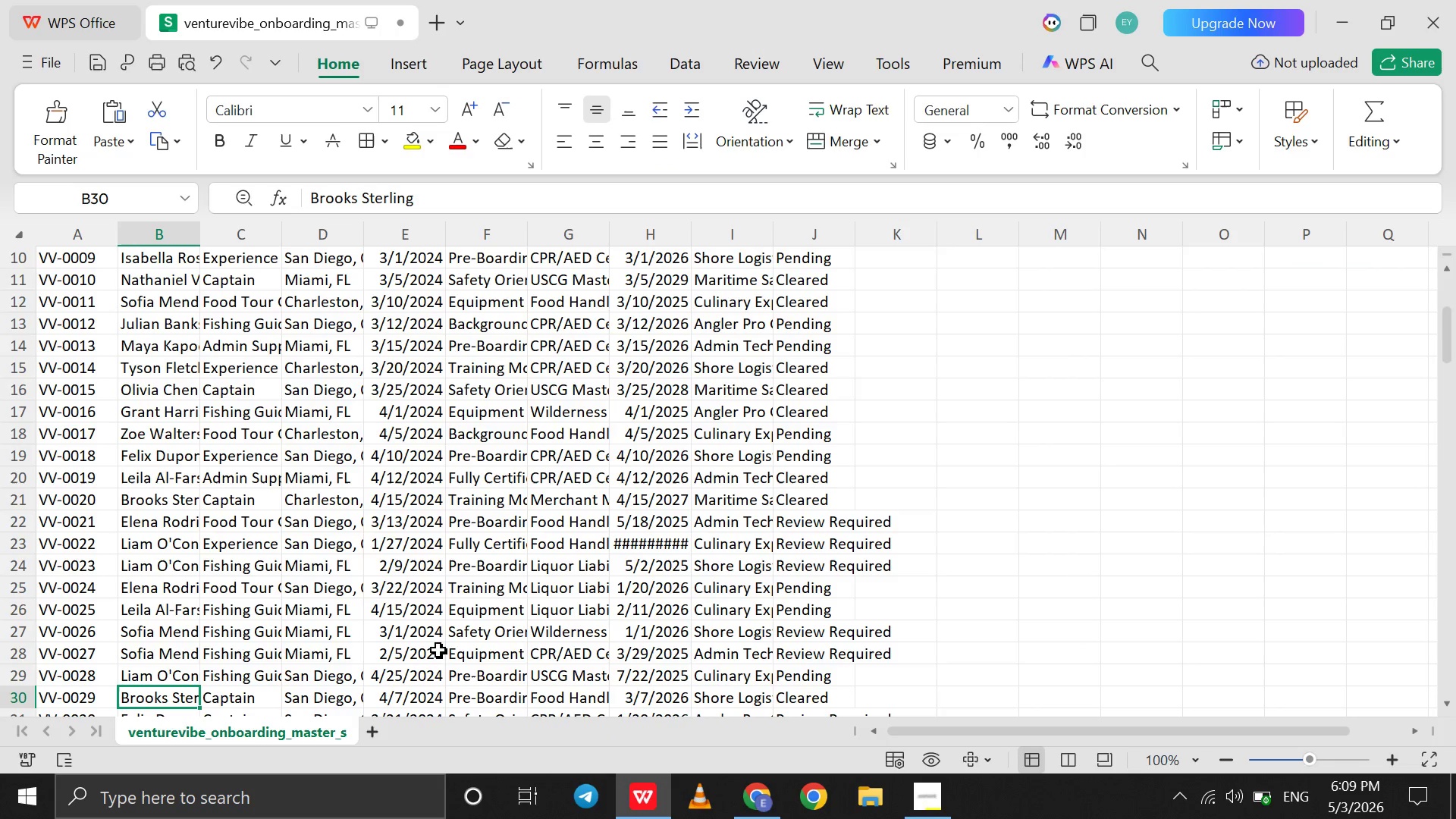 
wait(5.89)
 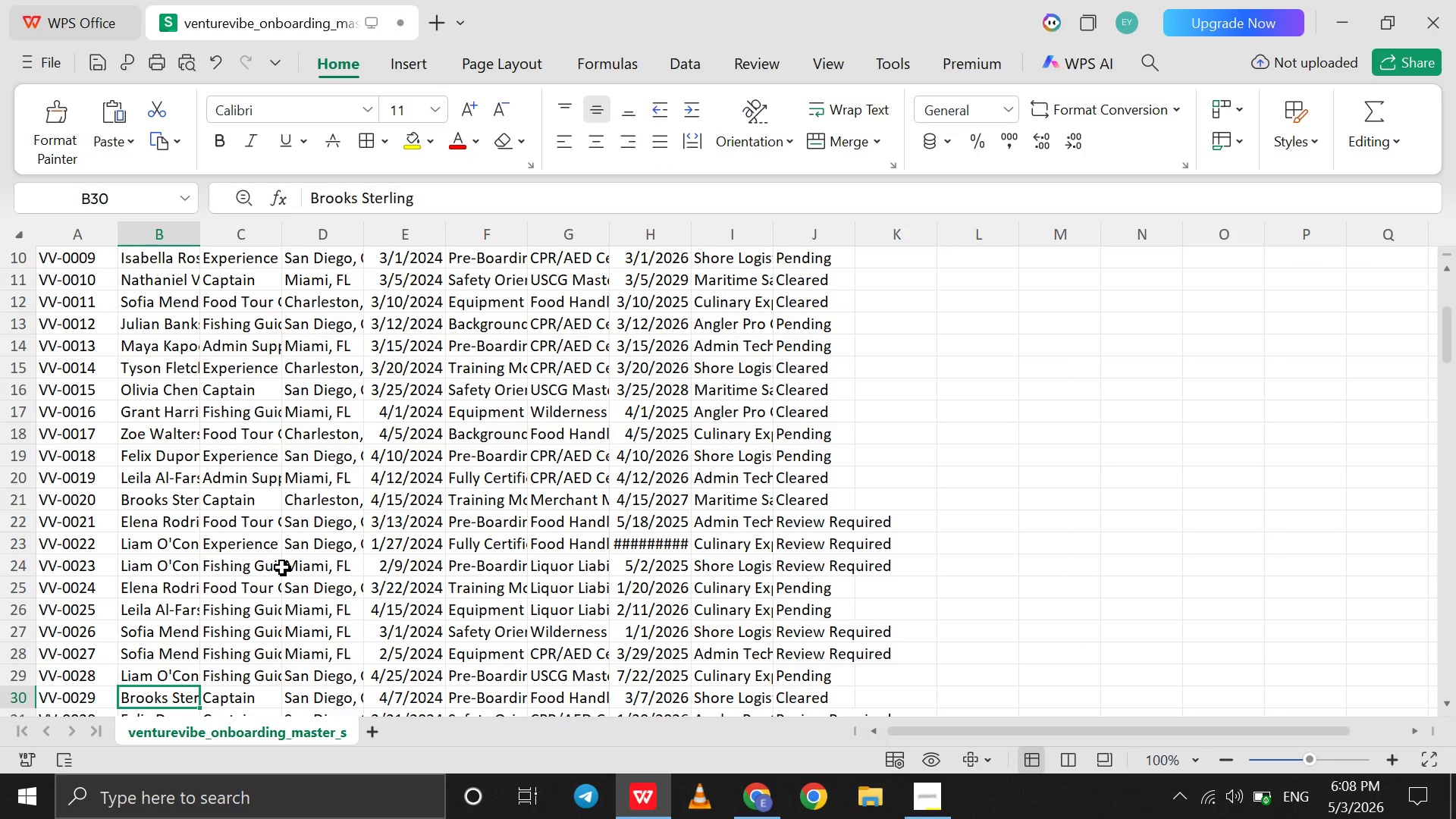 
scroll: coordinate [601, 599], scroll_direction: down, amount: 2.0
 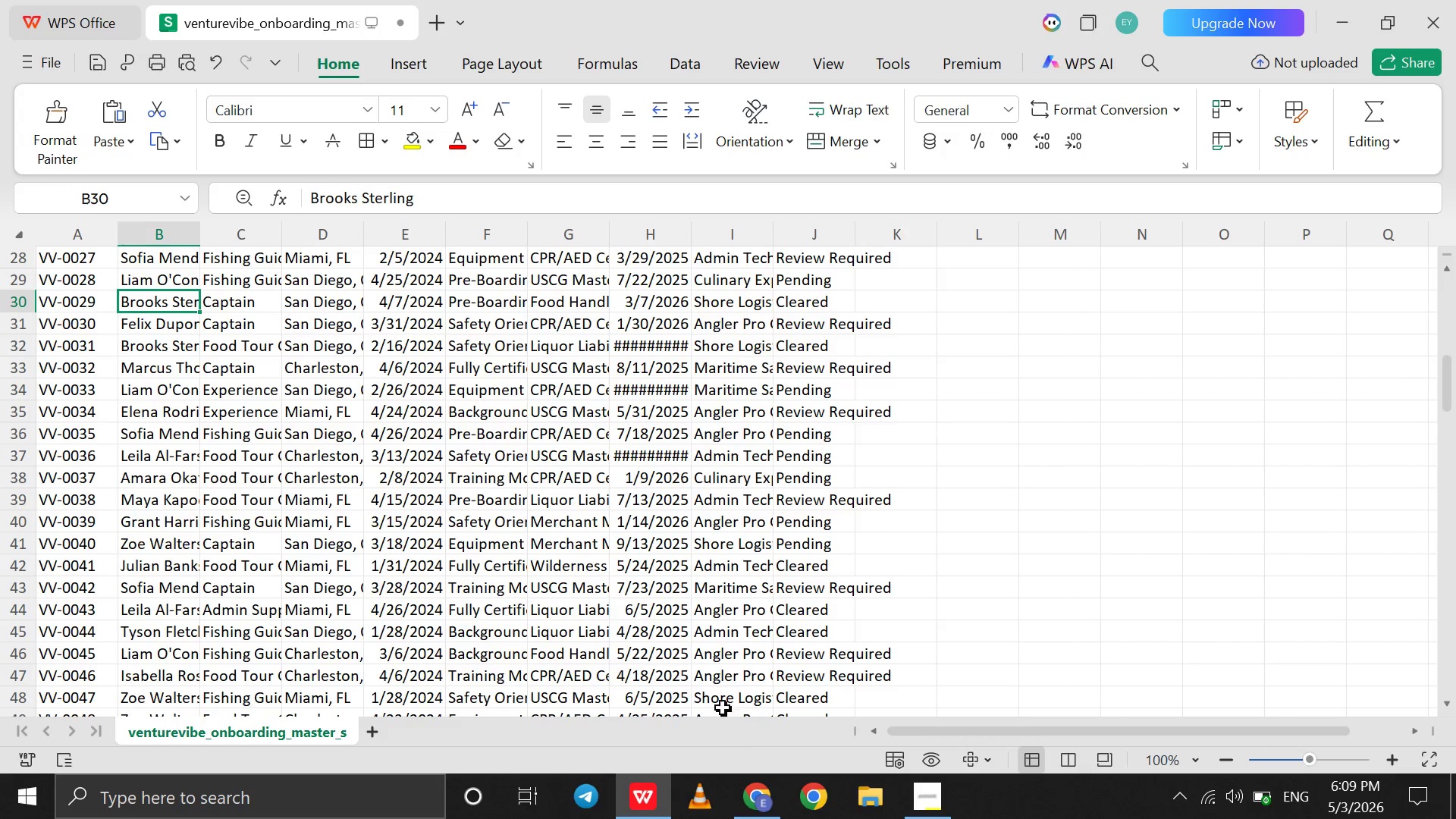 
mouse_move([764, 764])
 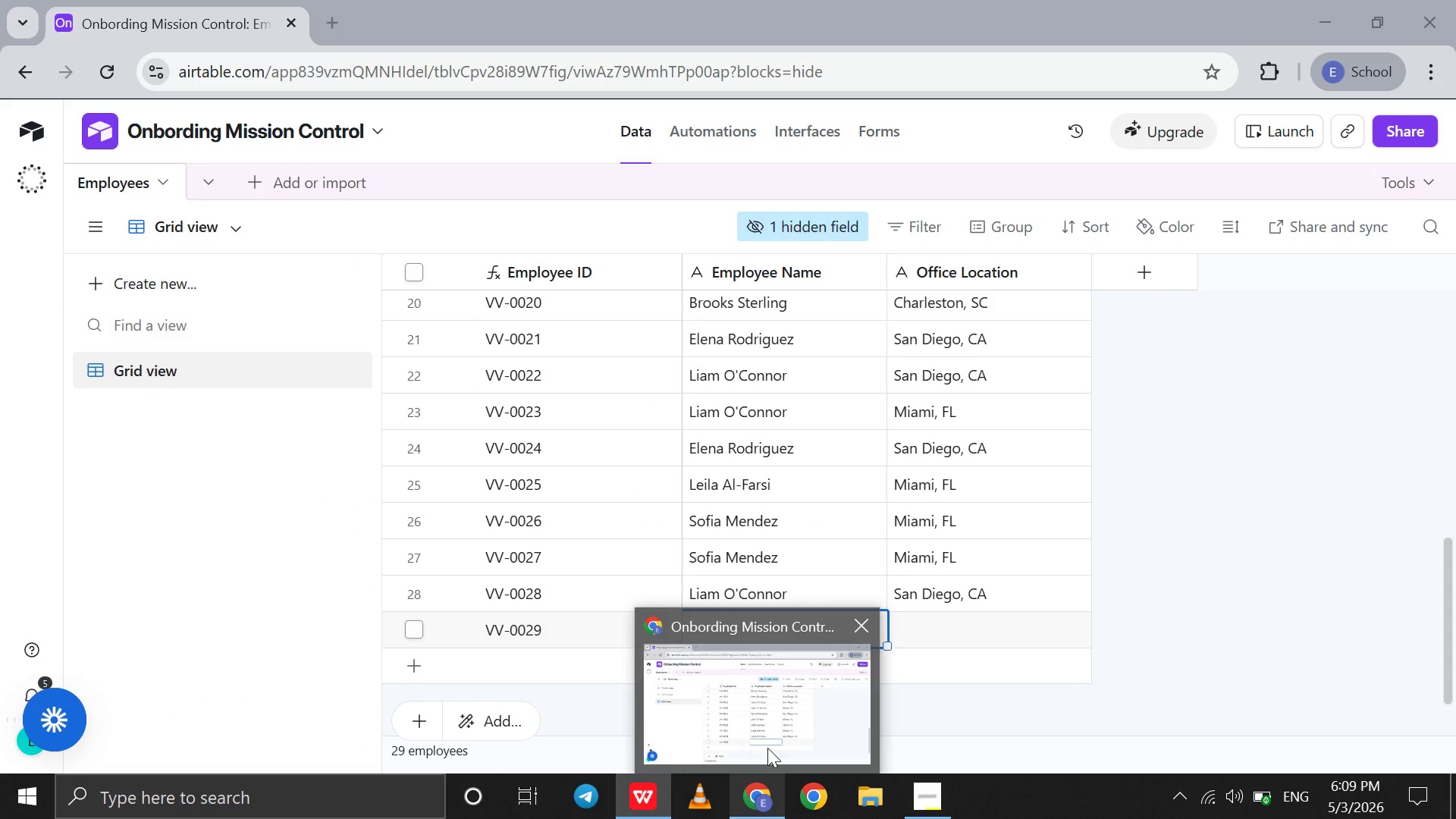 
left_click([767, 748])
 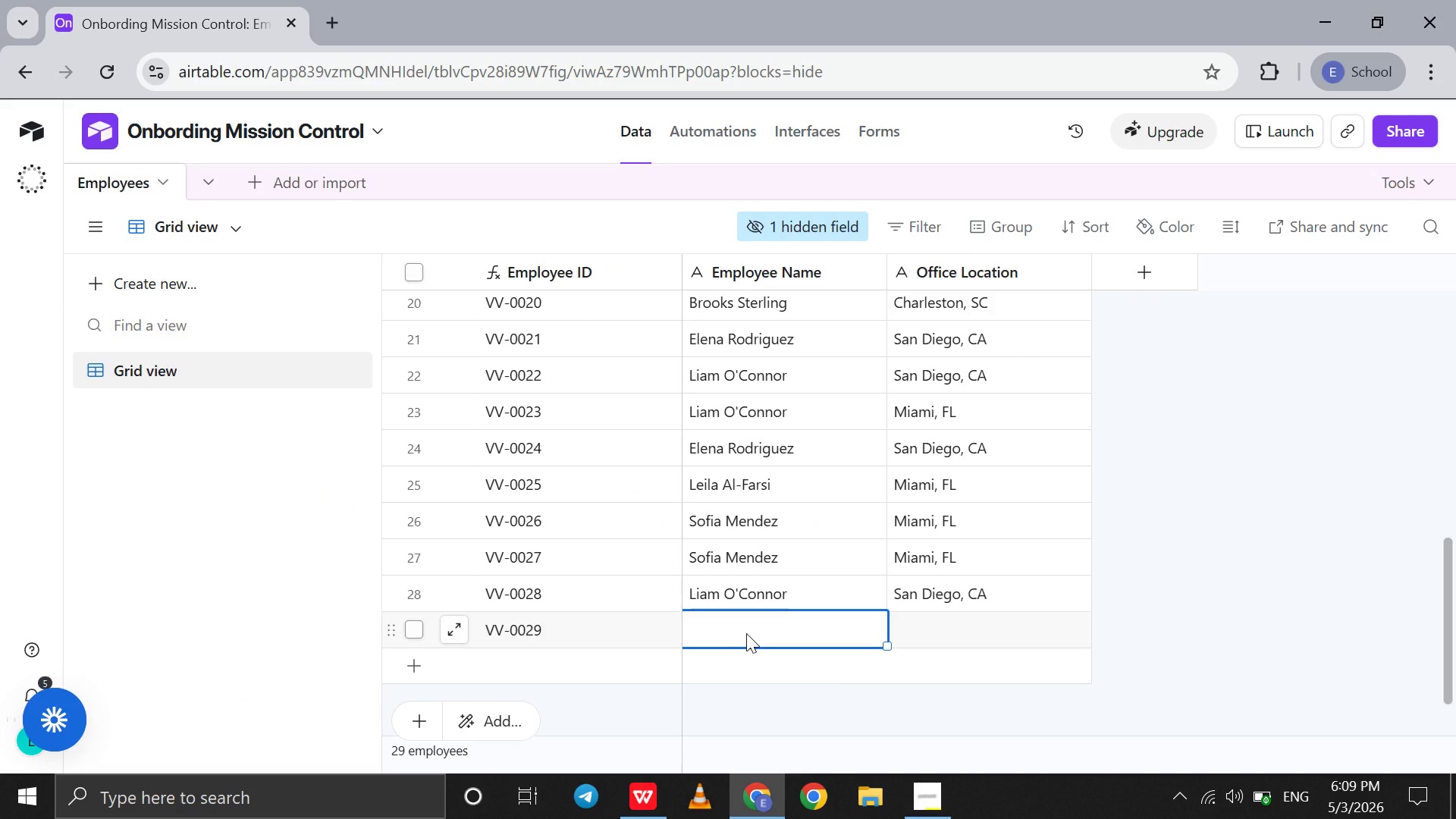 
type(Brooks Sterling)
 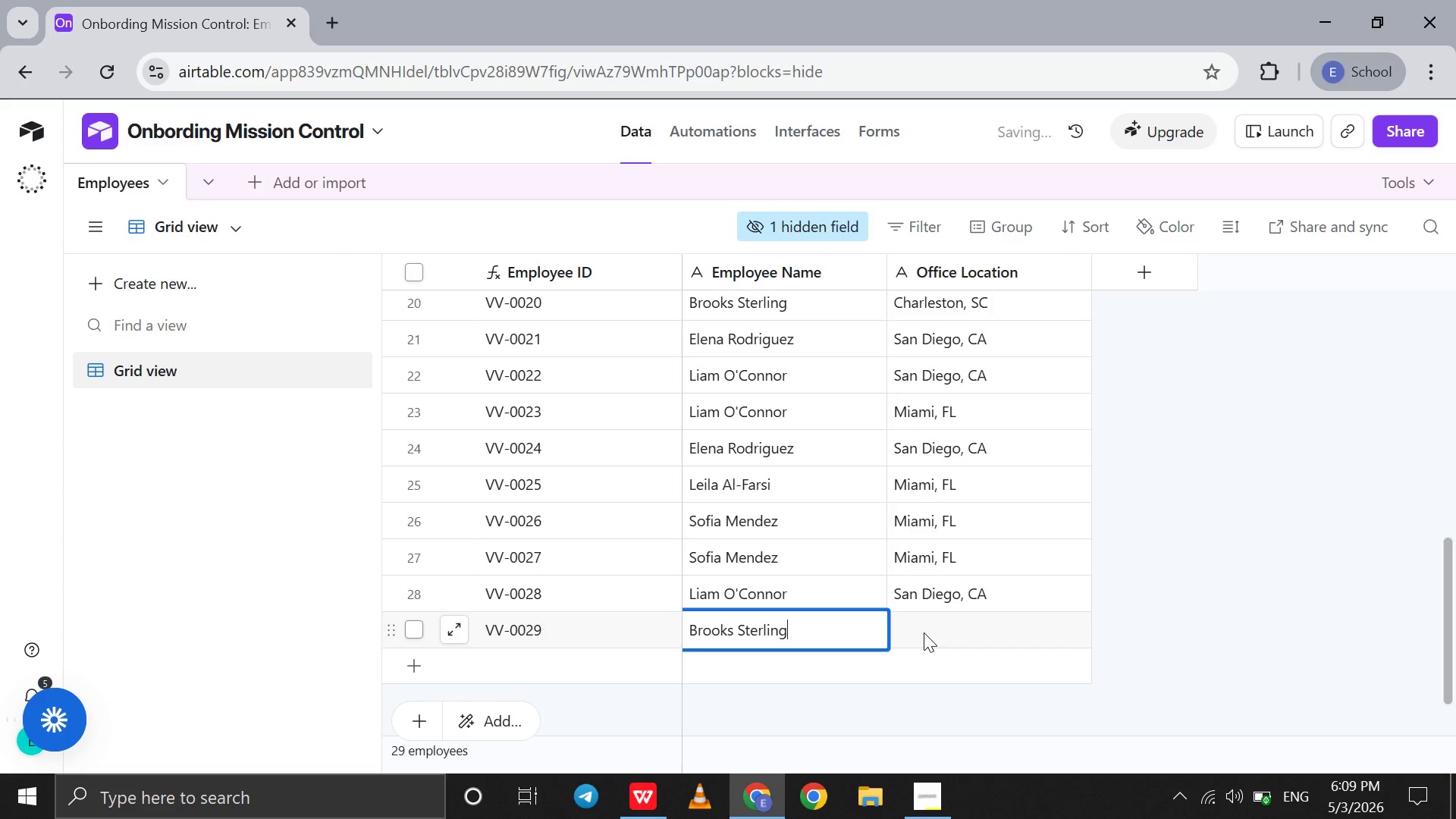 
left_click([925, 632])
 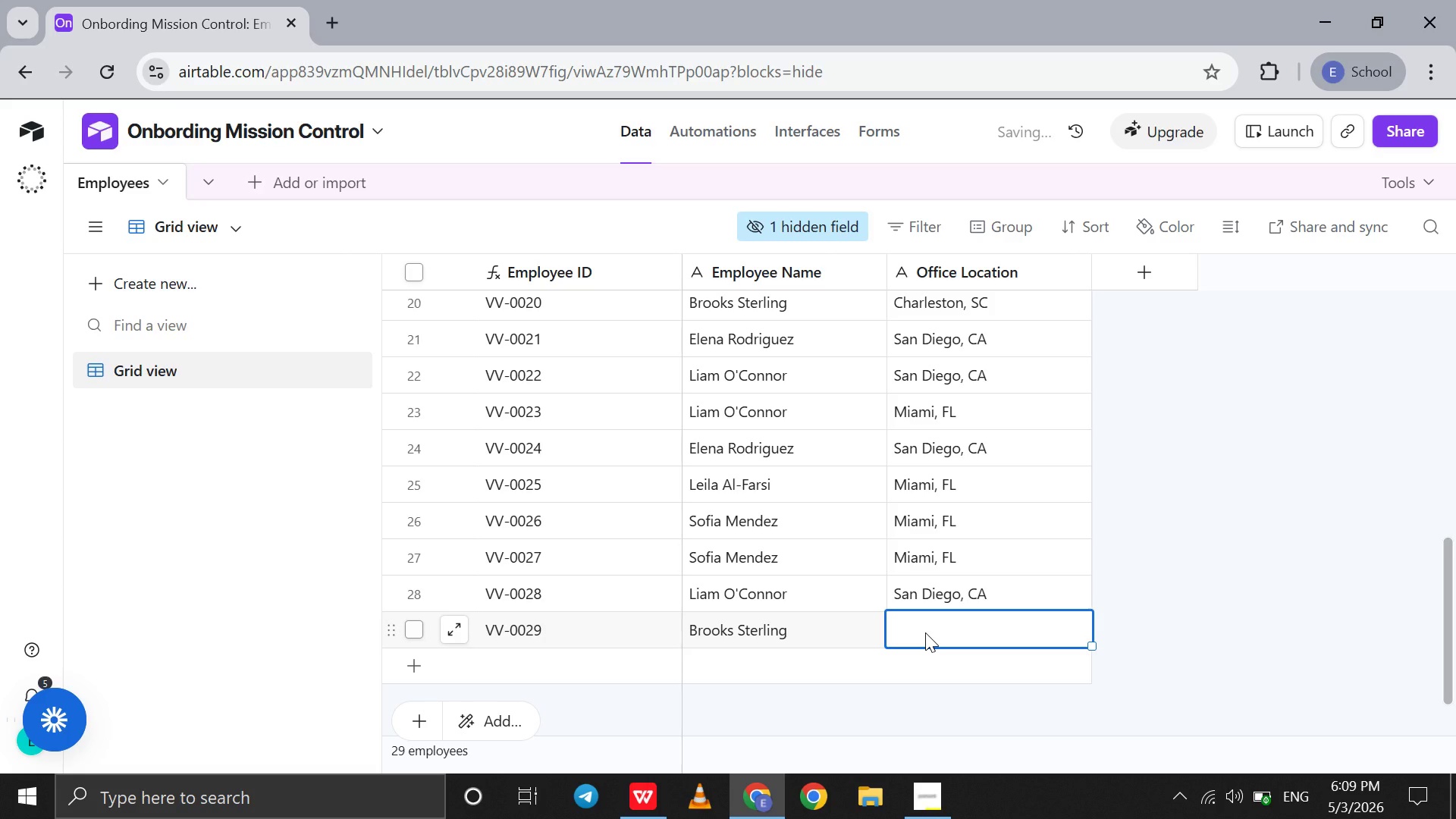 
type(San Diego, CA)
 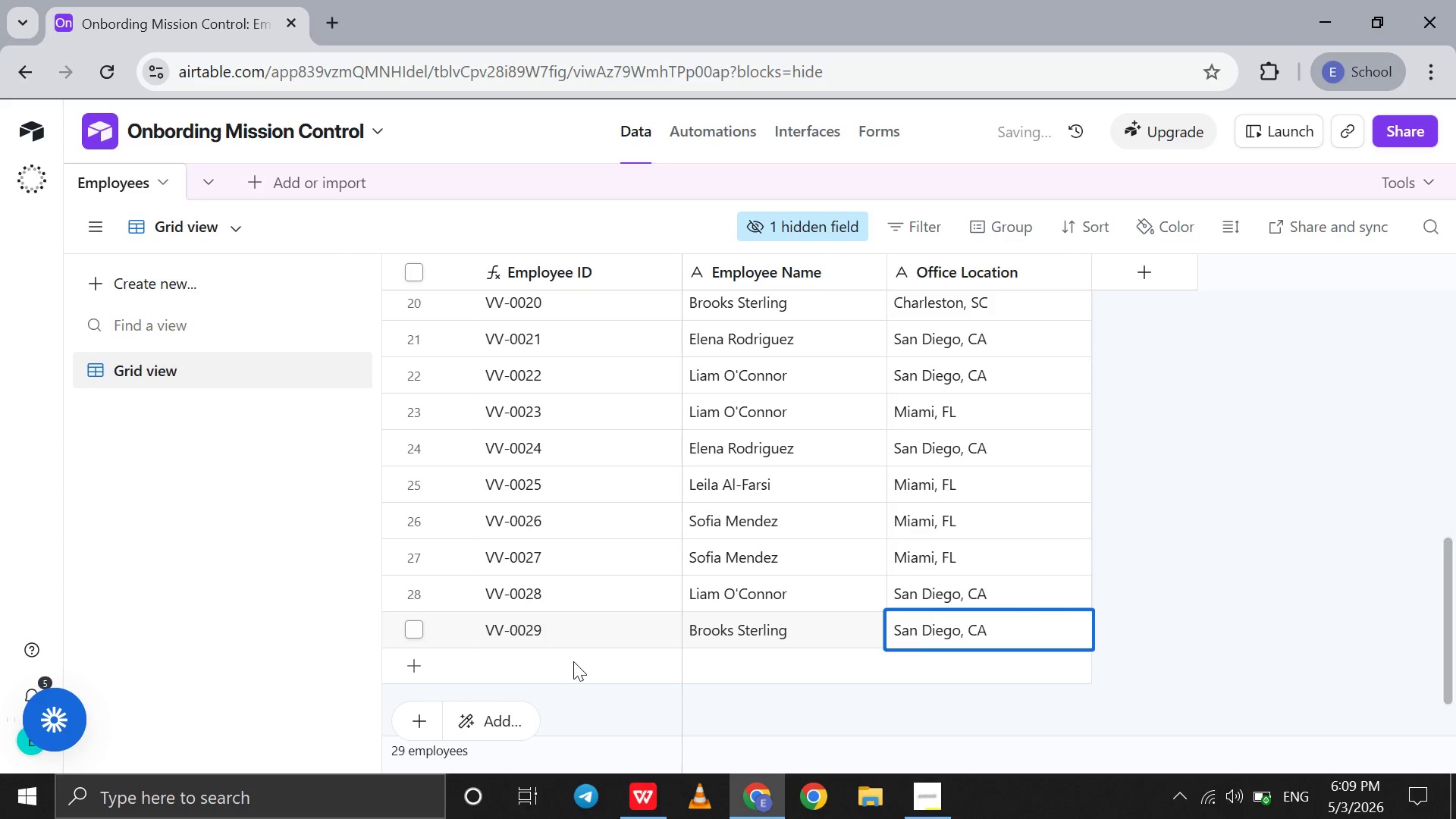 
left_click([573, 661])
 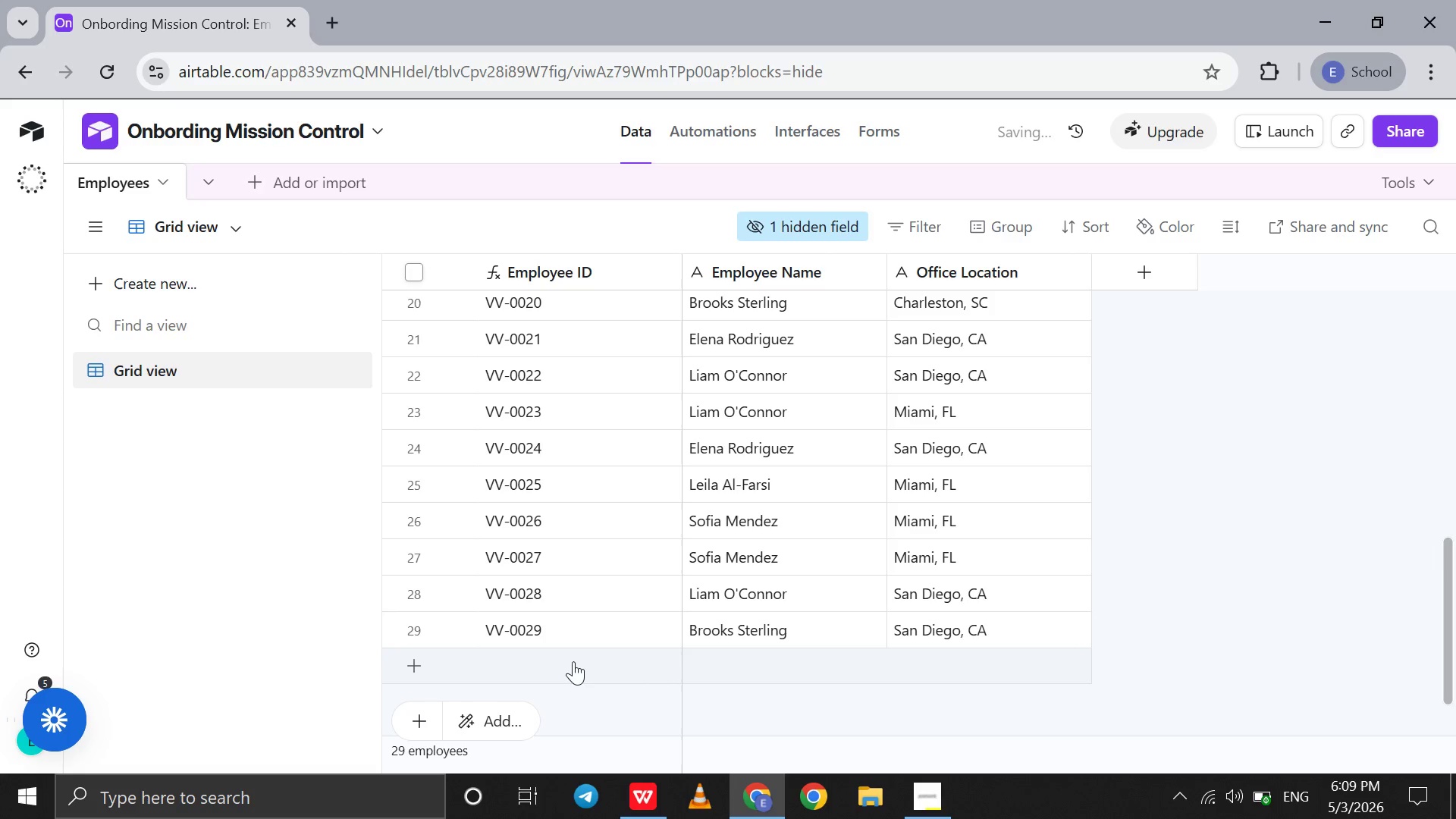 
left_click([573, 661])
 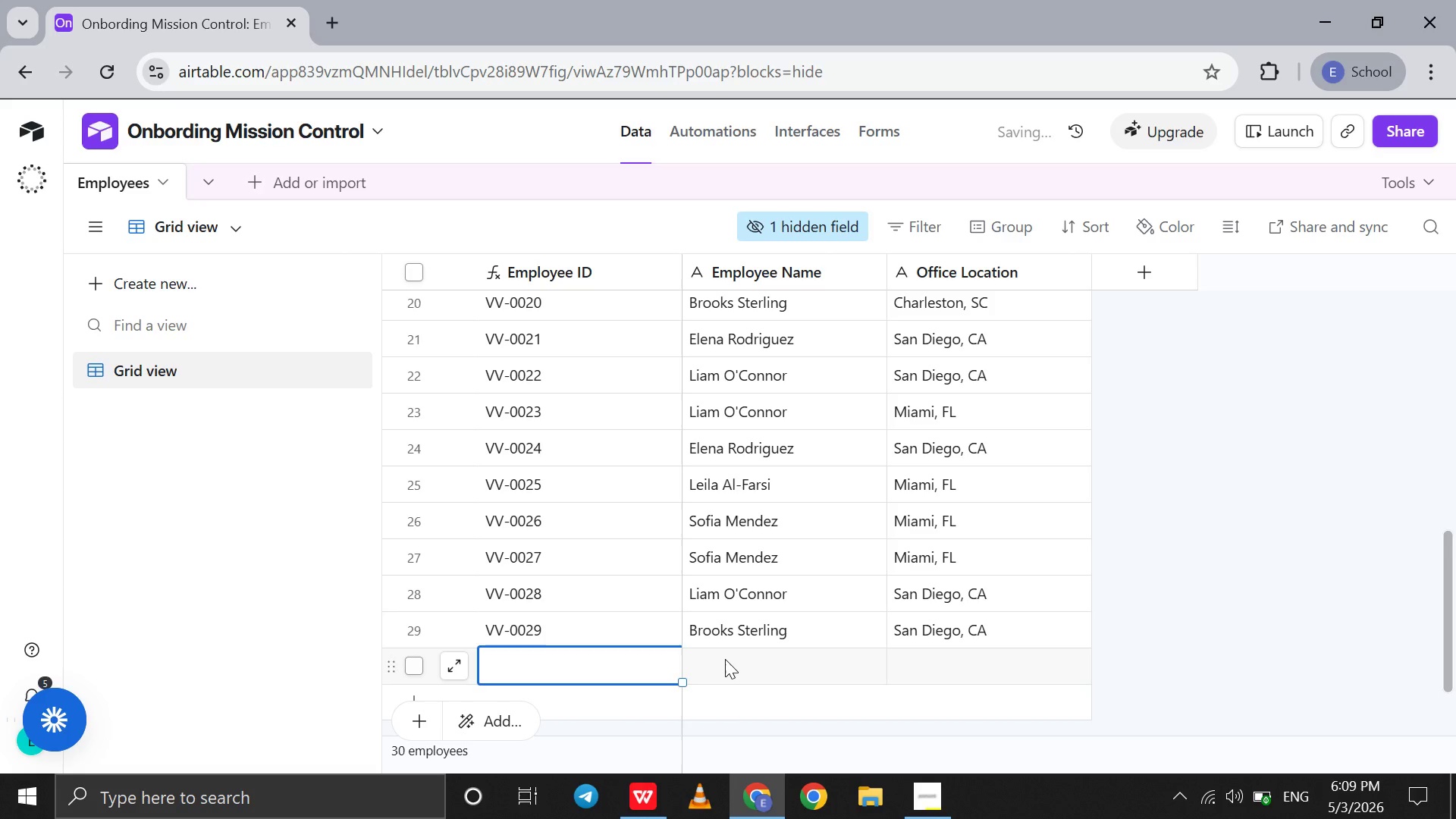 
left_click([725, 659])
 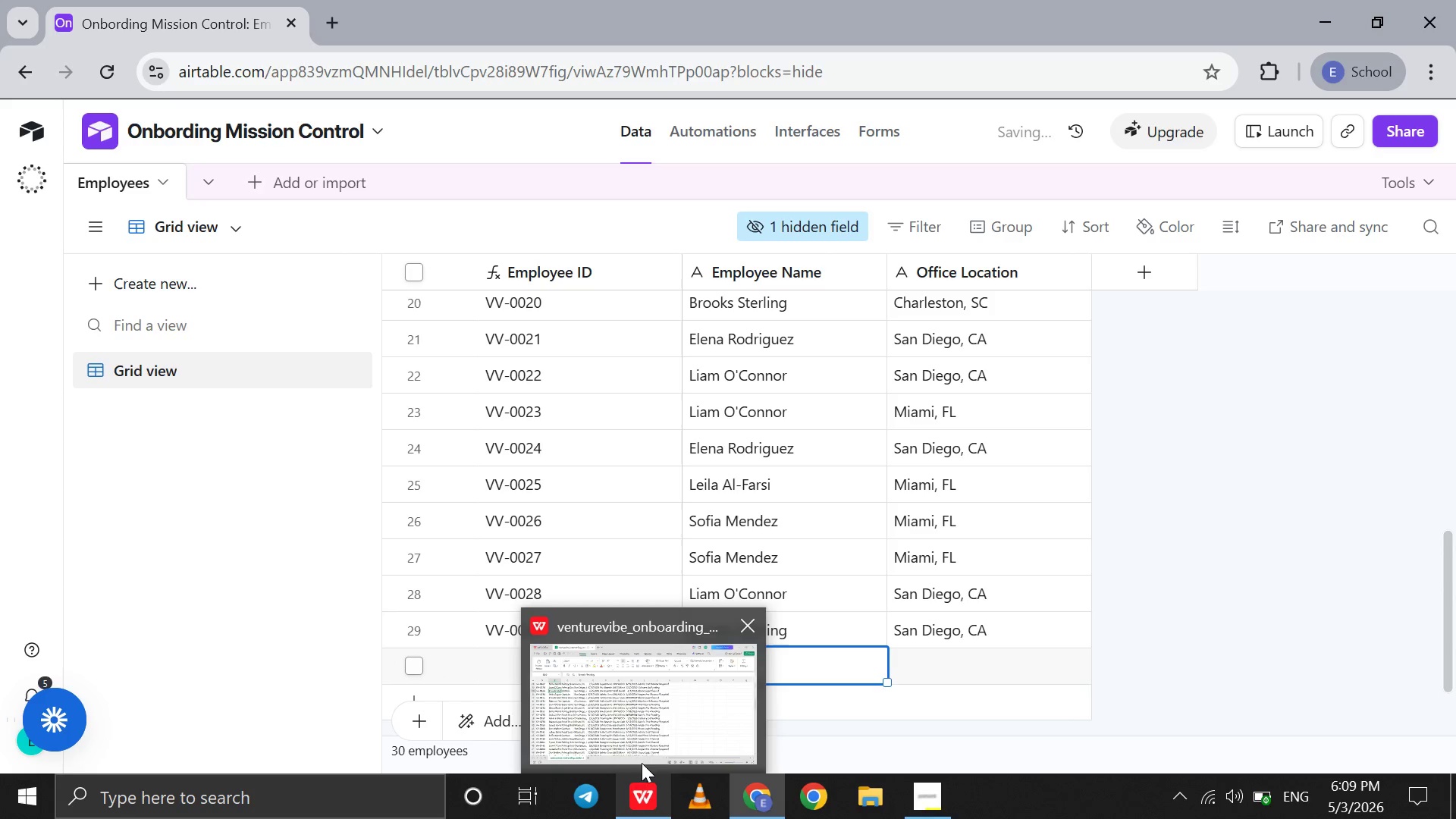 
left_click([638, 733])
 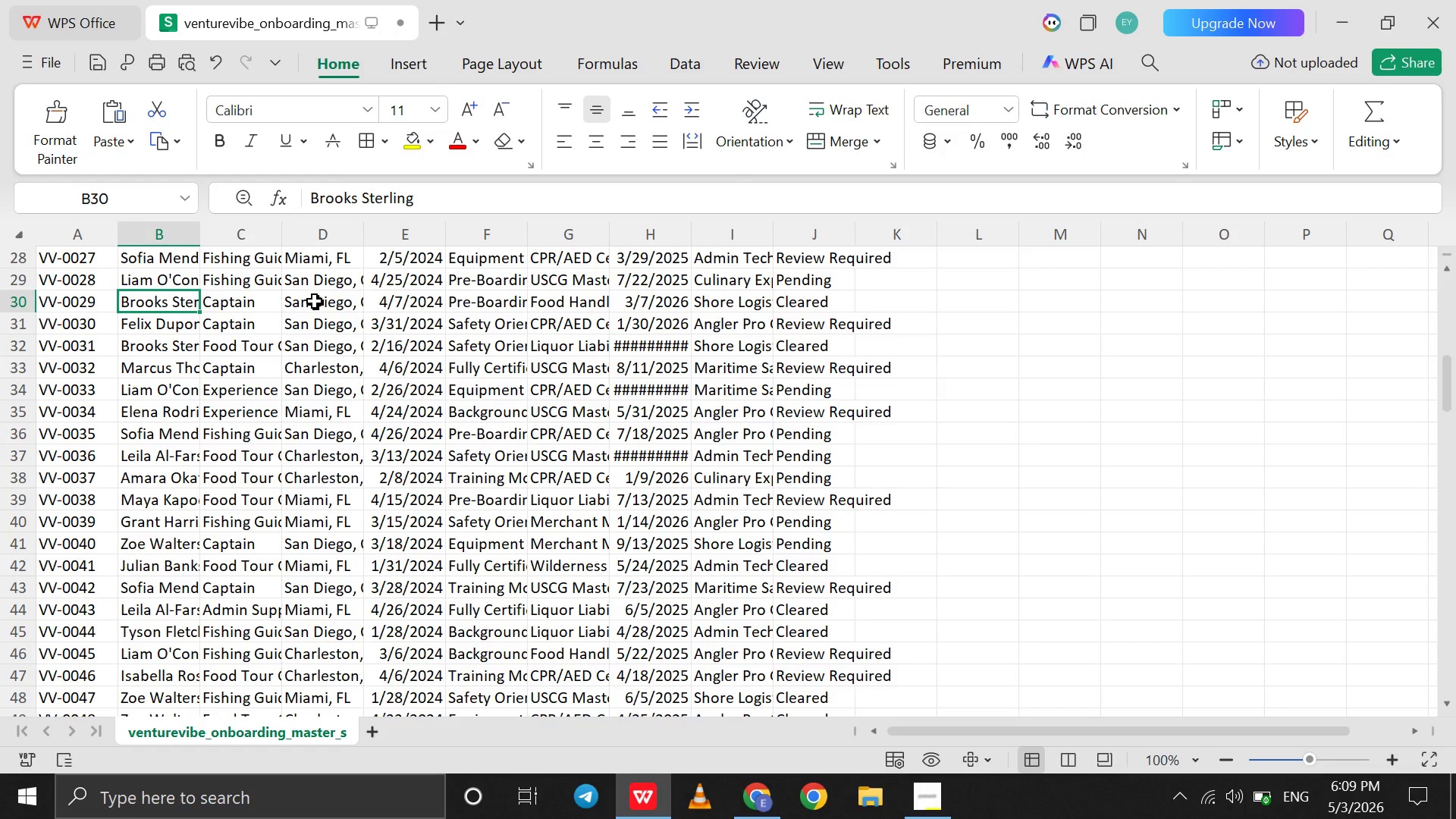 
left_click([315, 302])
 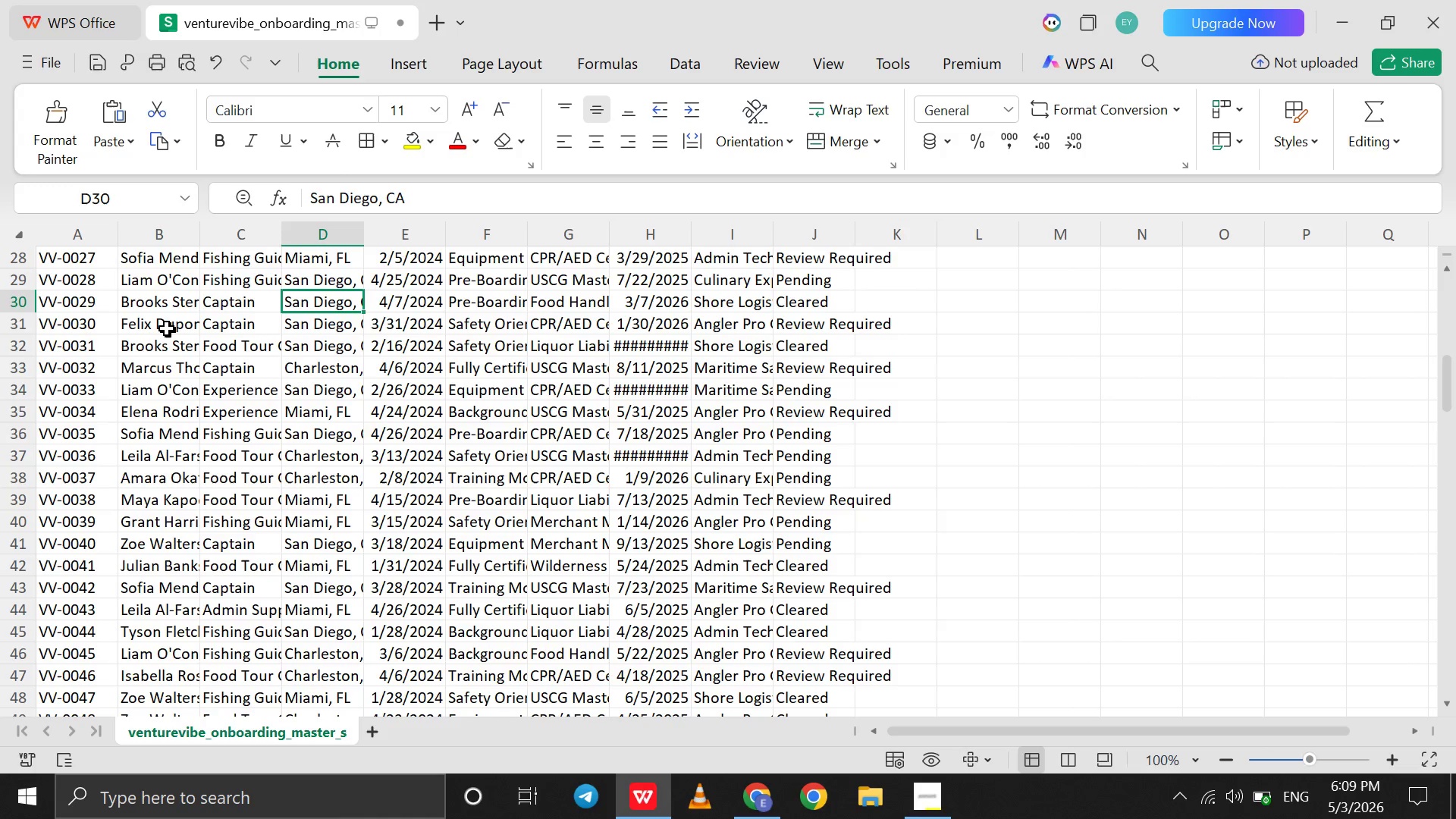 
left_click([165, 328])
 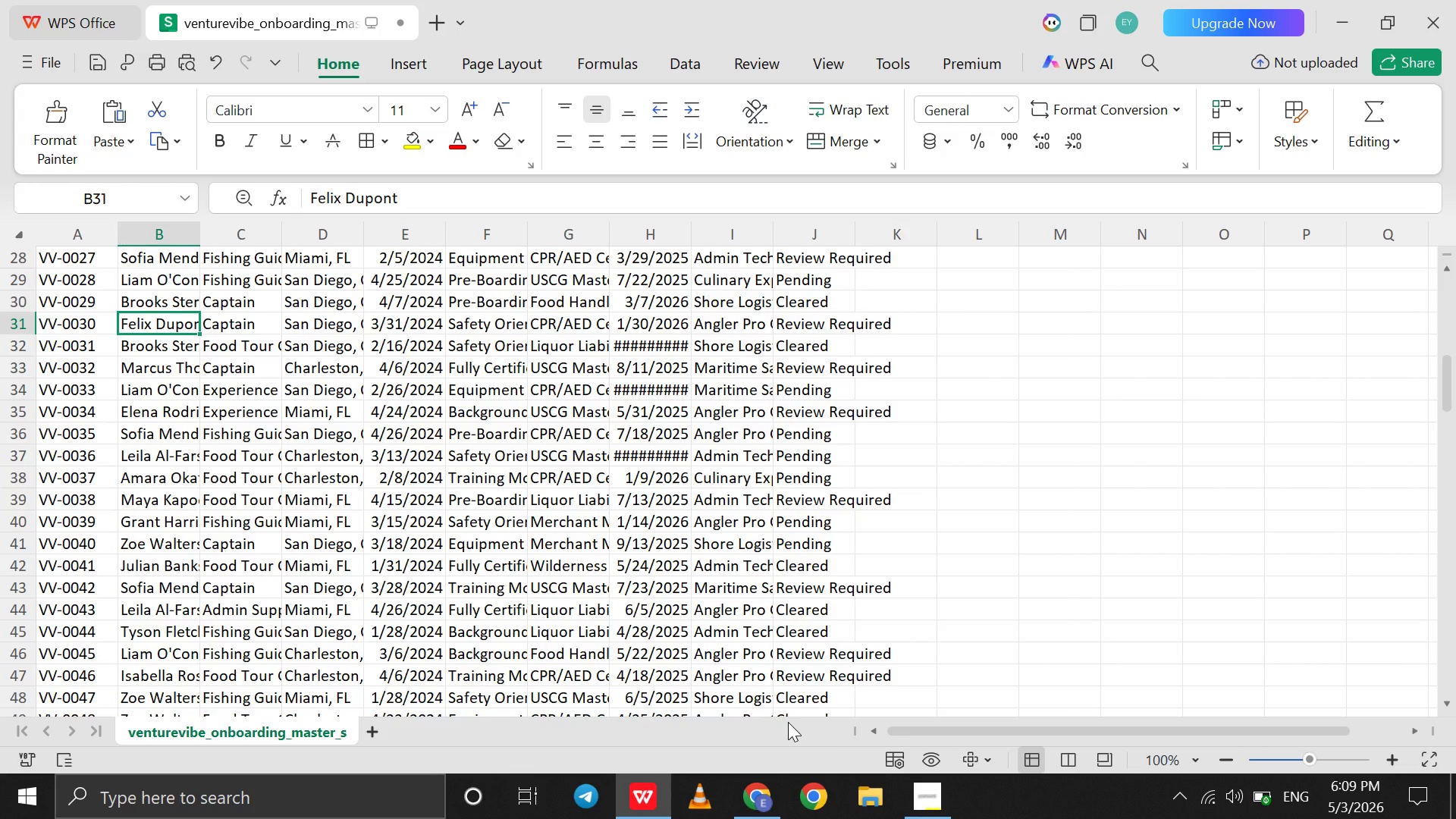 
wait(7.75)
 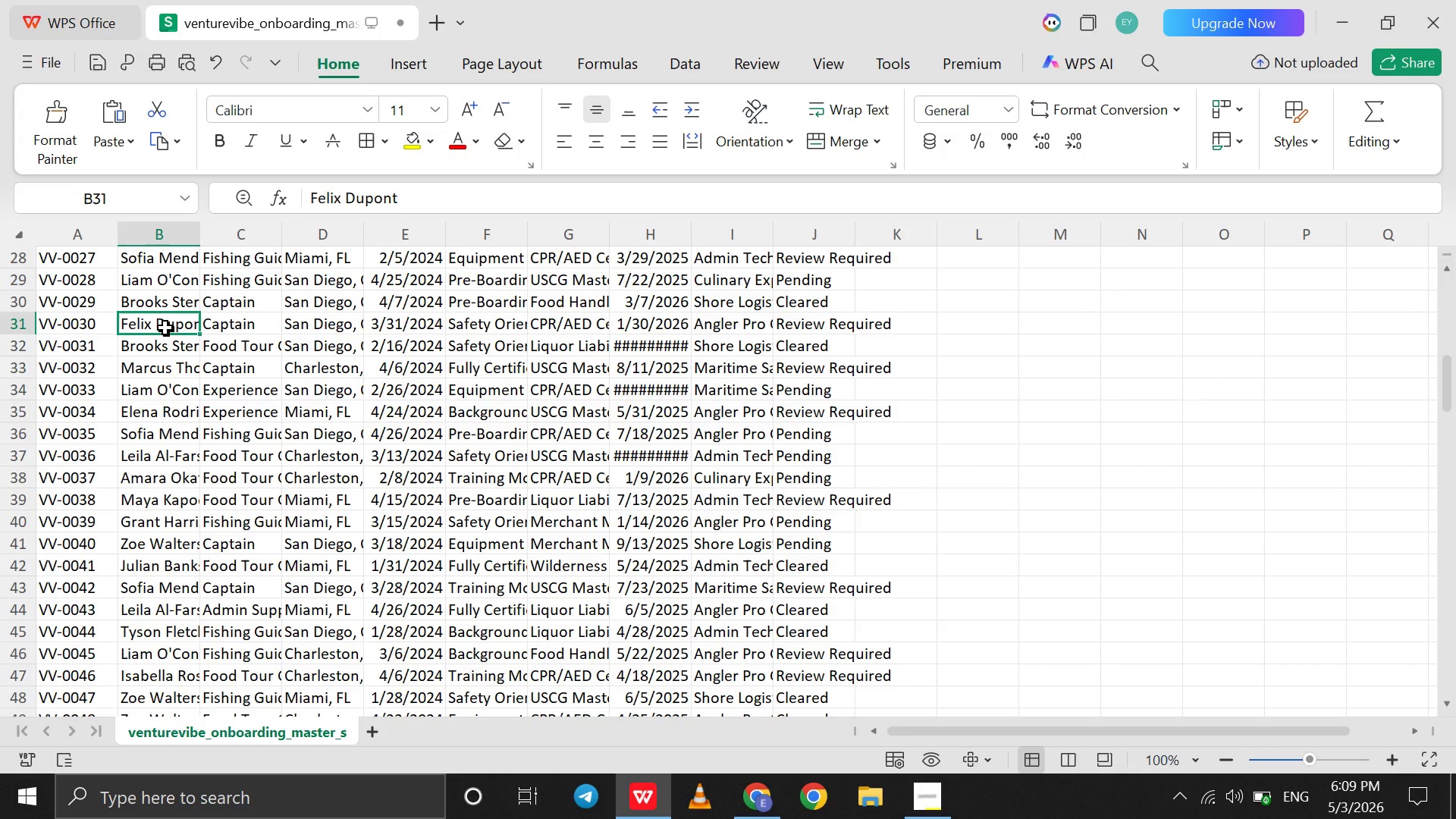 
left_click([763, 786])
 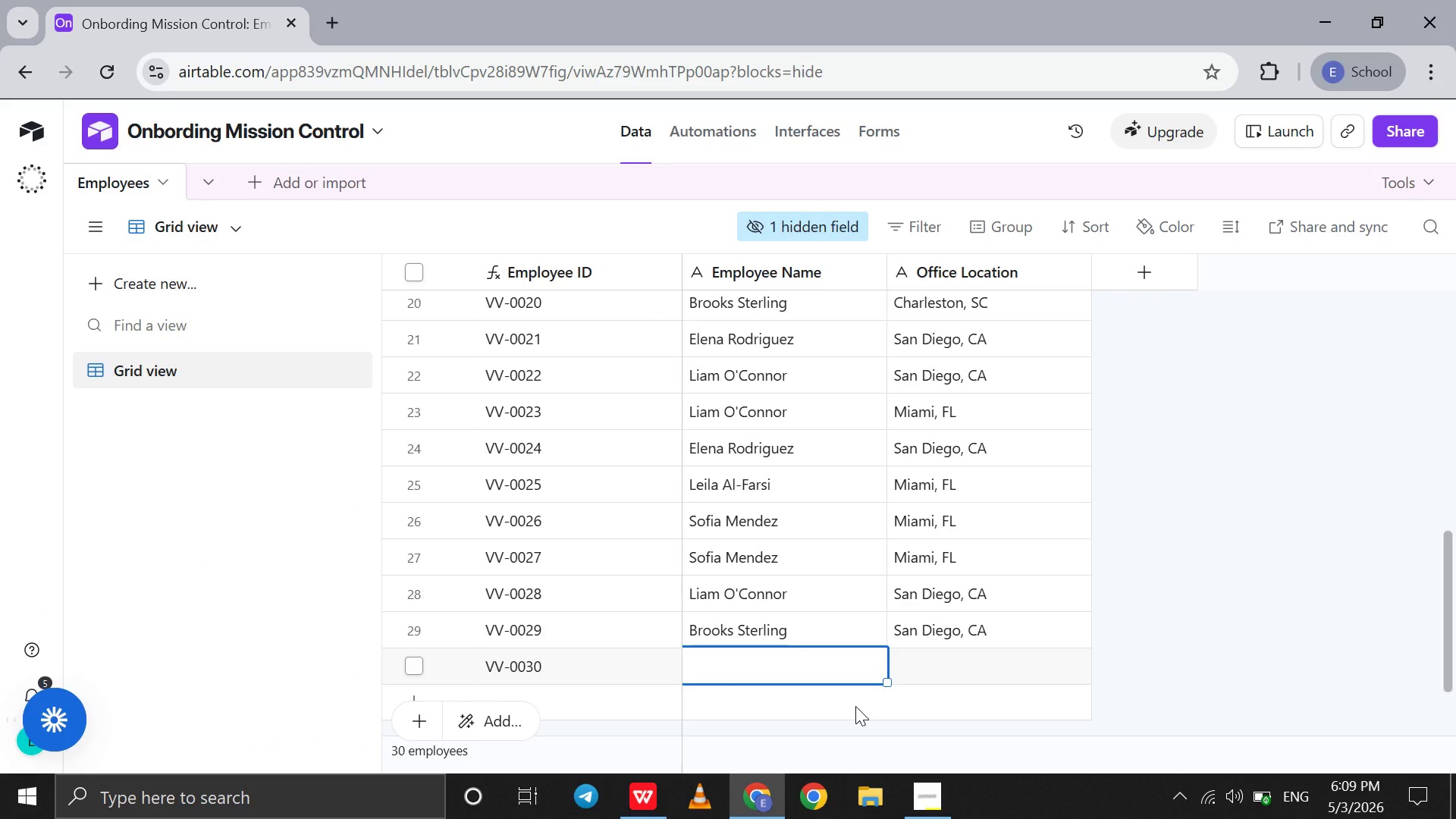 
type(Felix Dupont)
 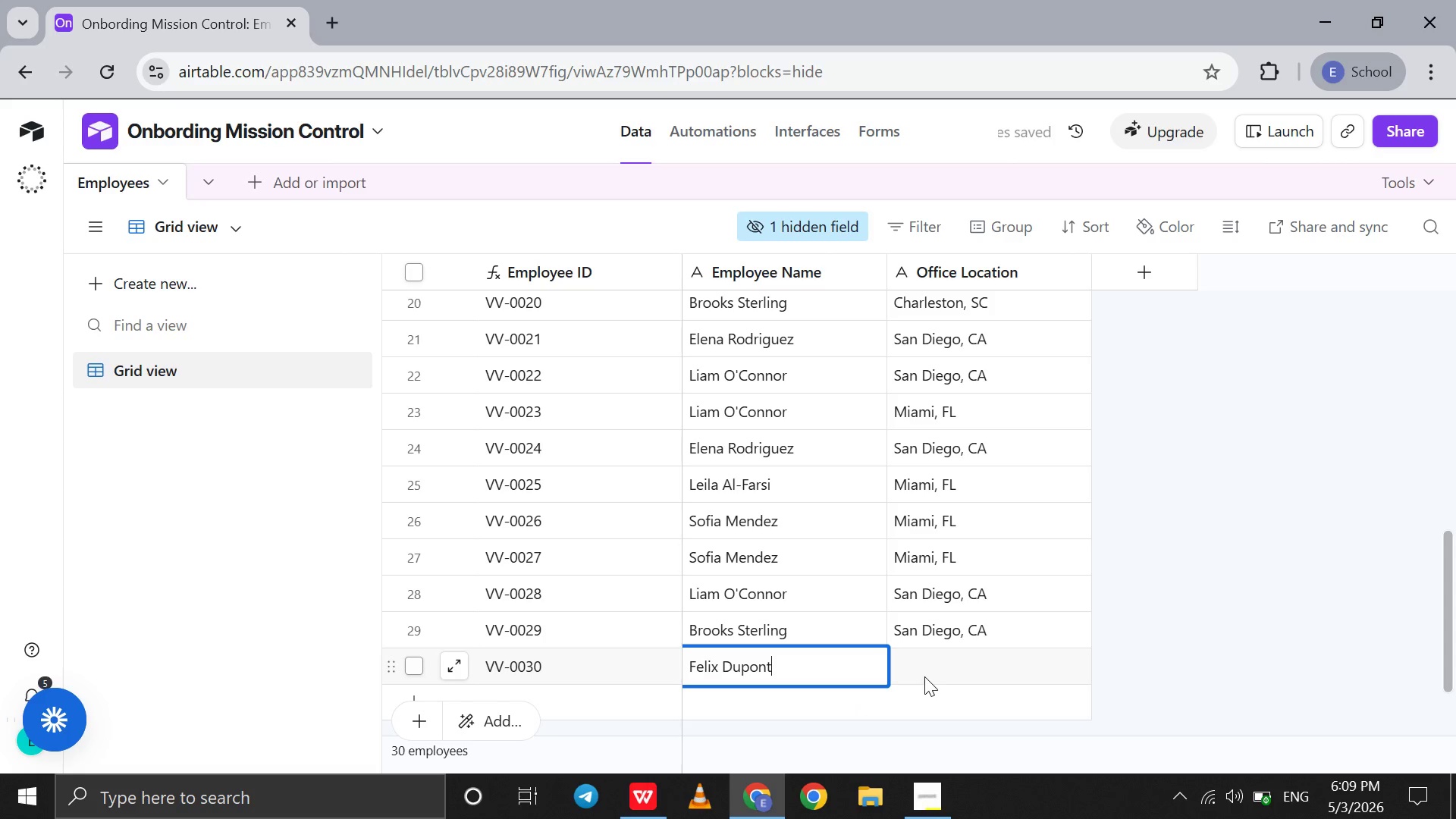 
left_click([924, 676])
 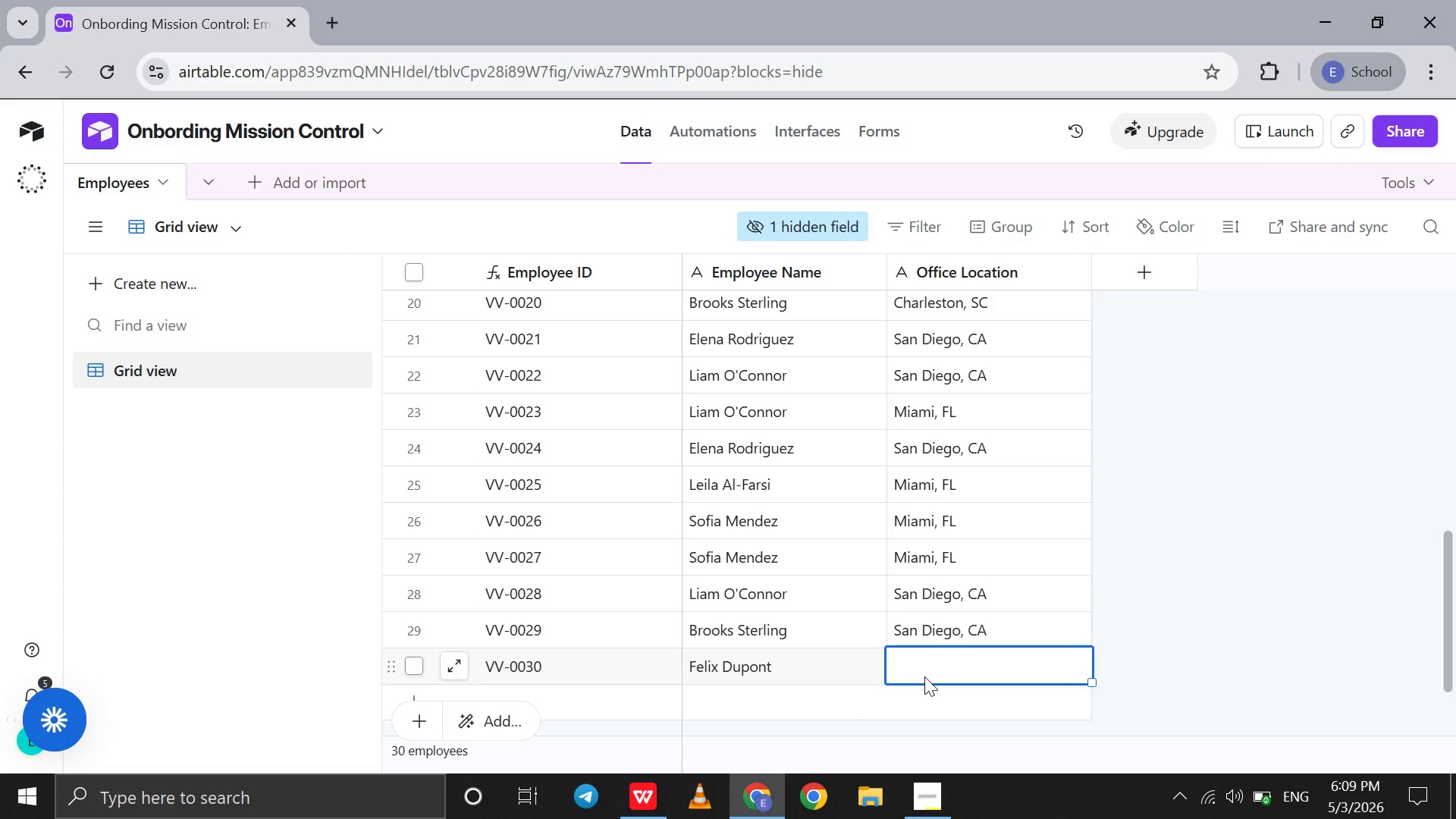 
type(San Diego,CA)
 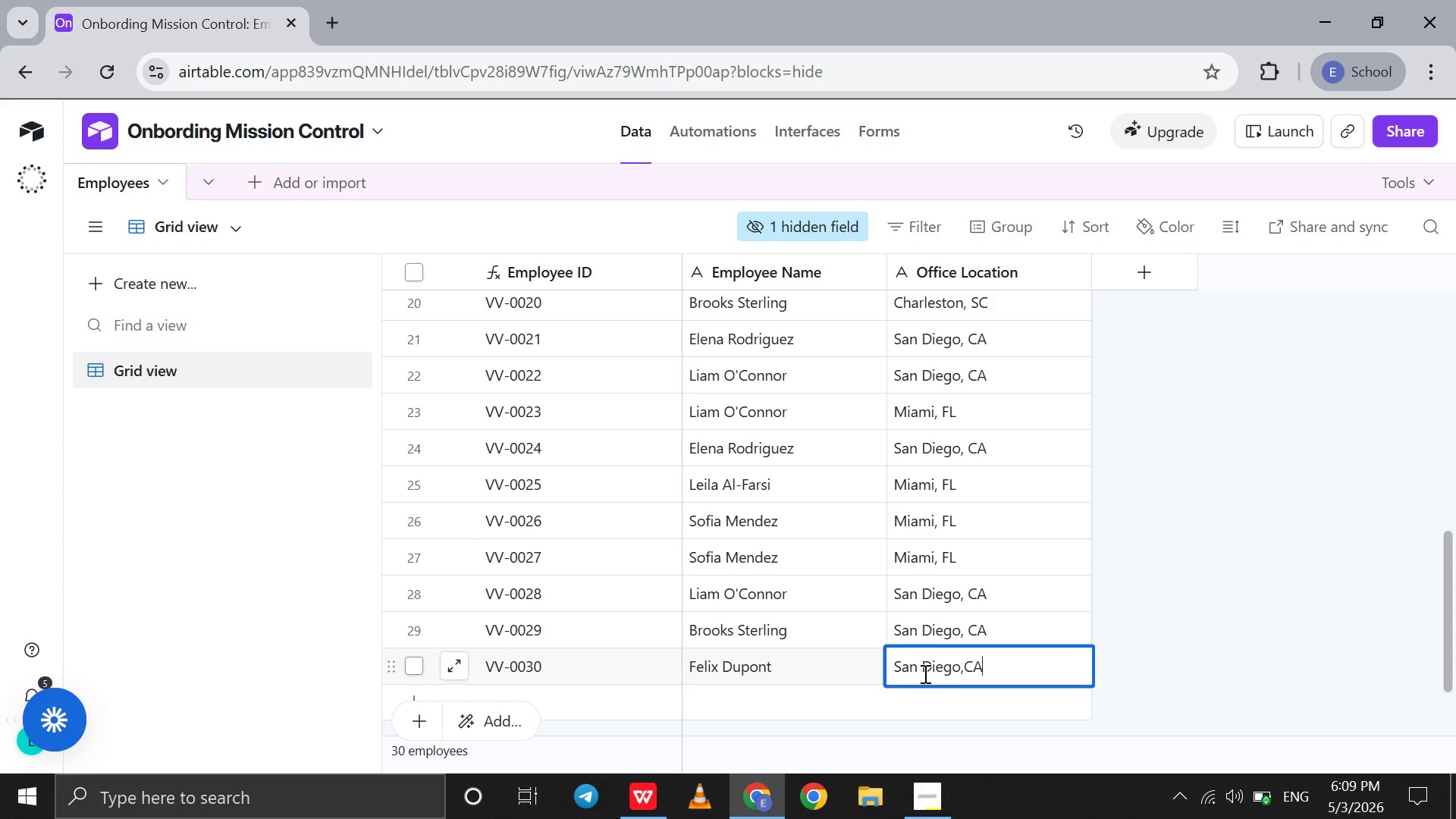 
key(ArrowLeft)
 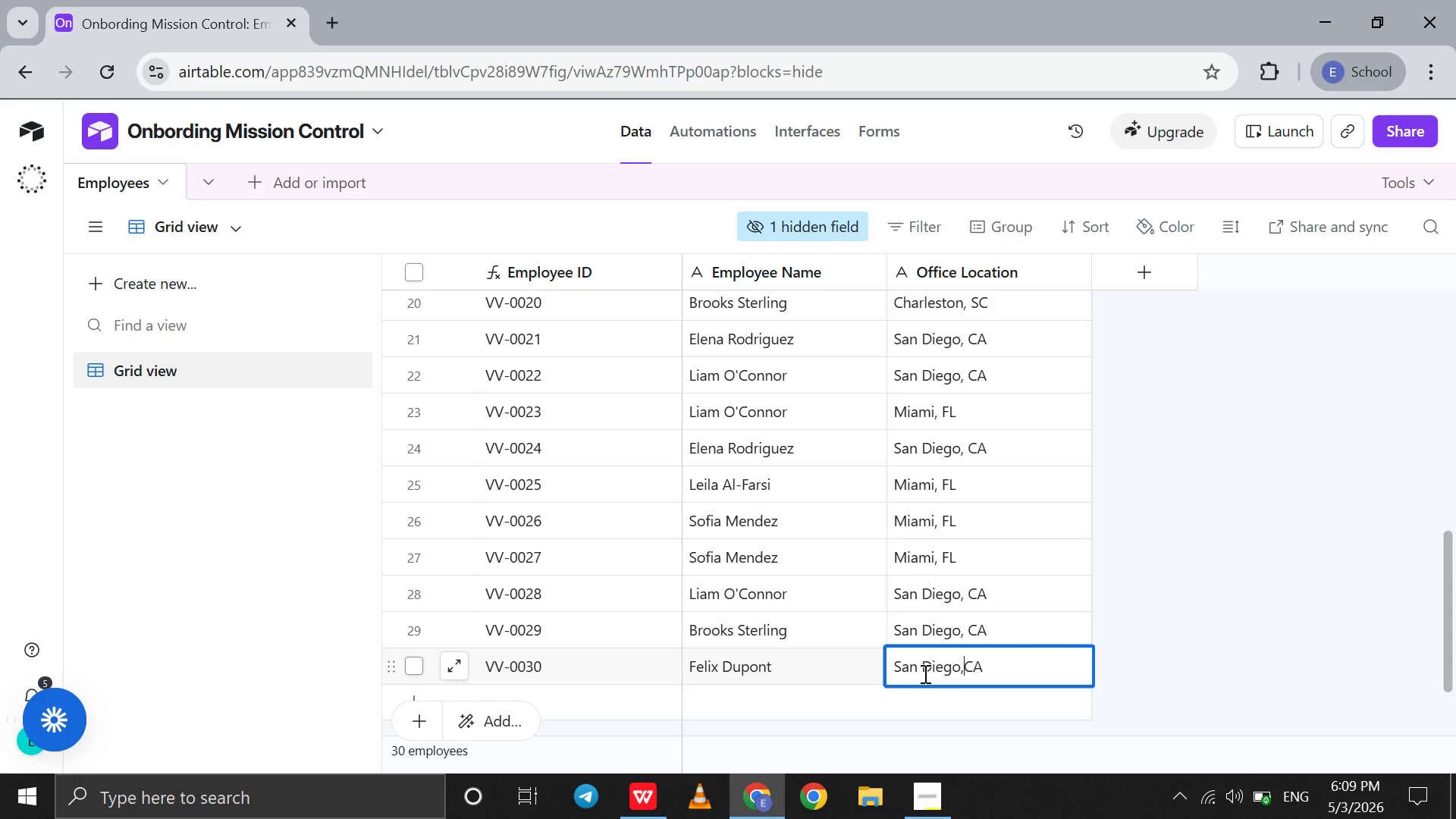 
key(ArrowLeft)
 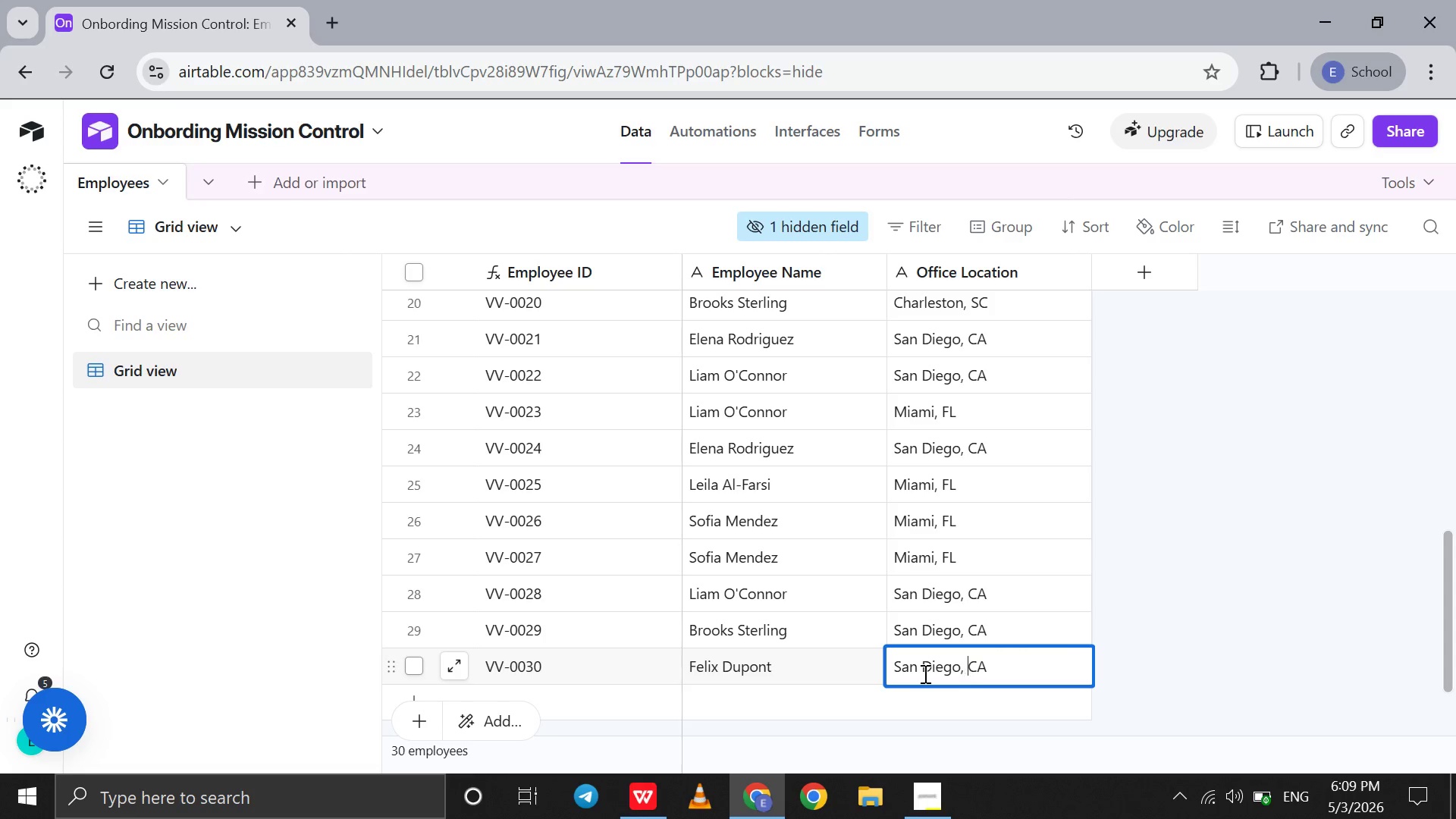 
key(Space)
 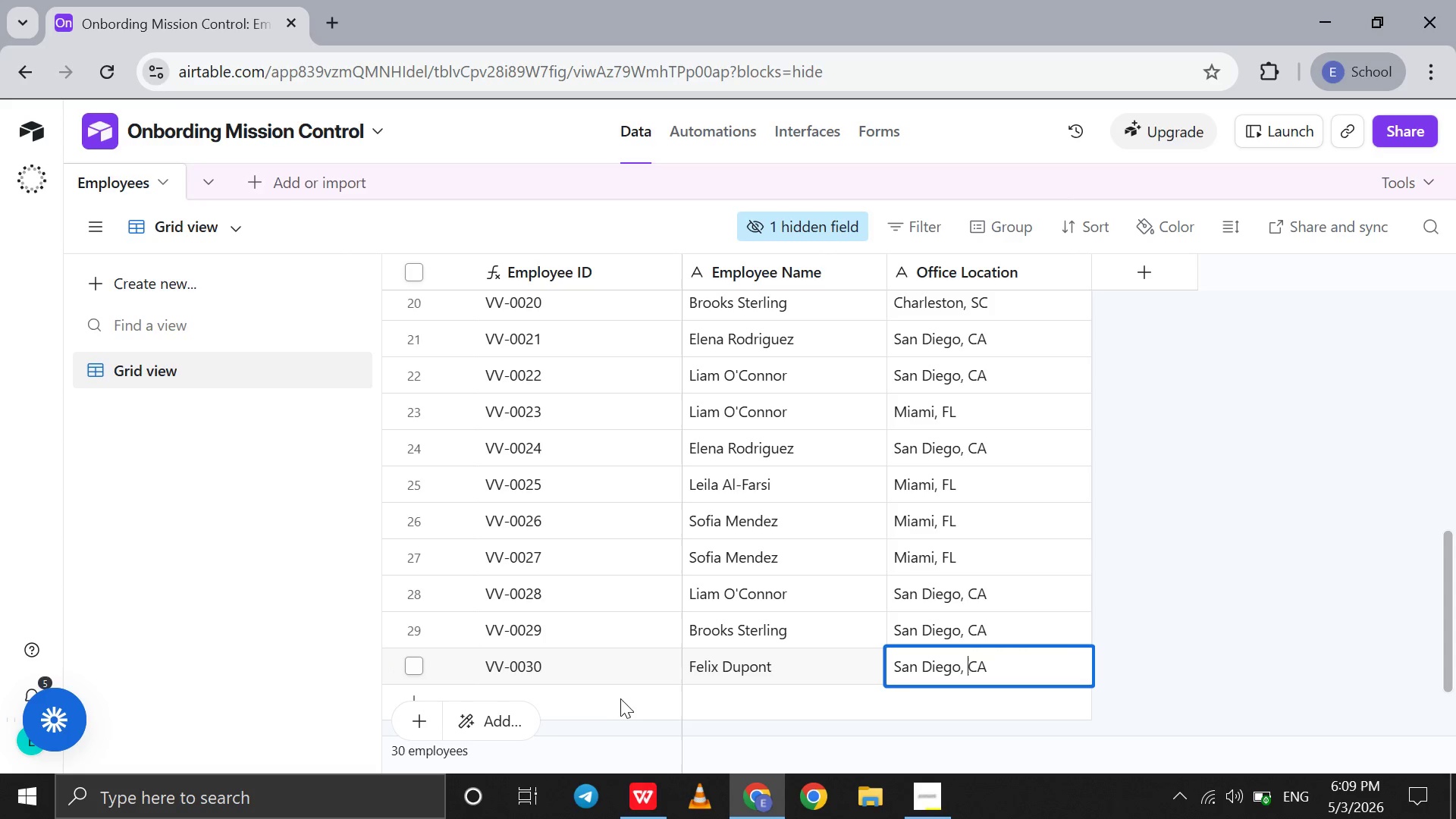 
left_click([627, 694])
 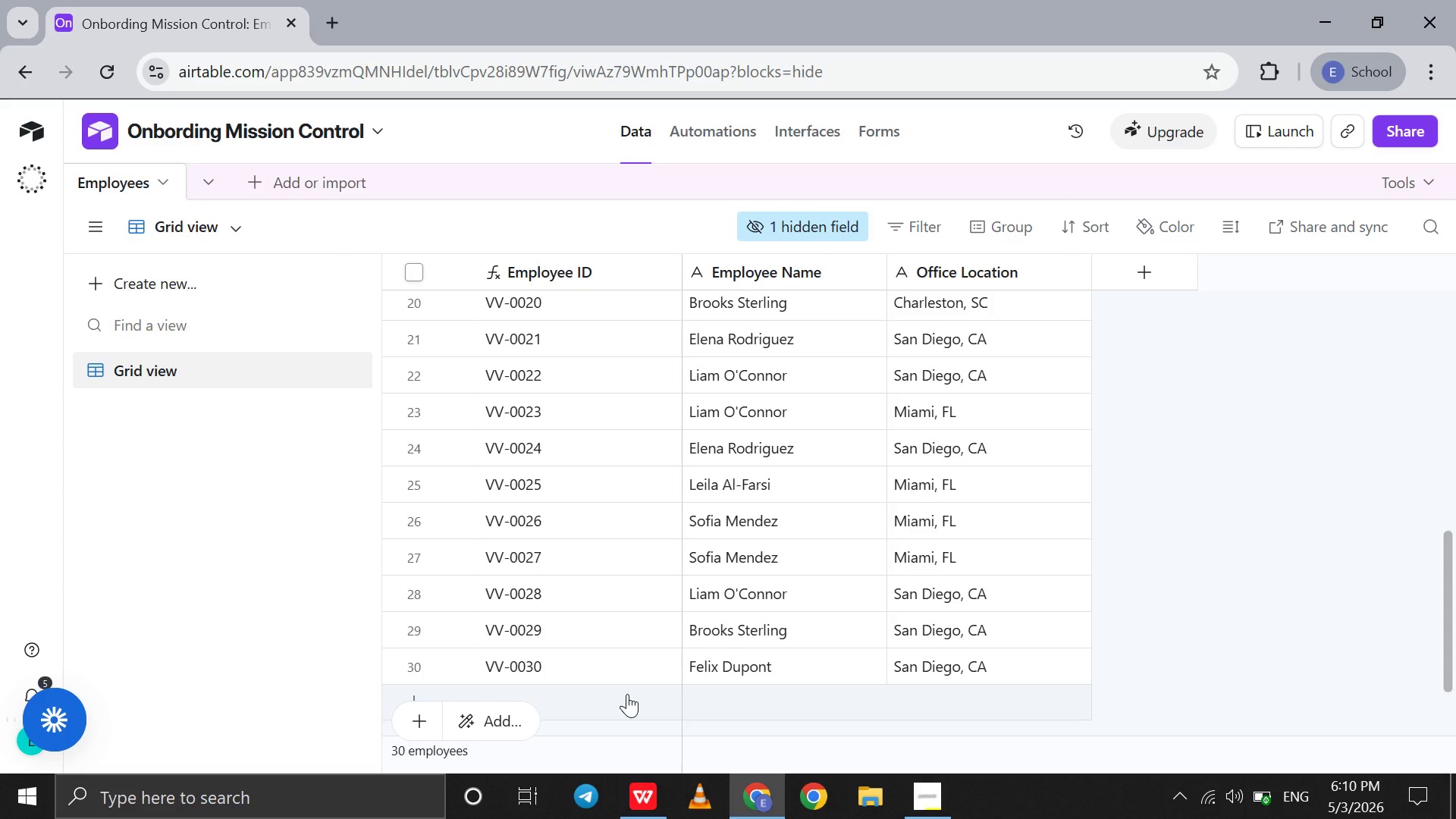 
left_click([627, 694])
 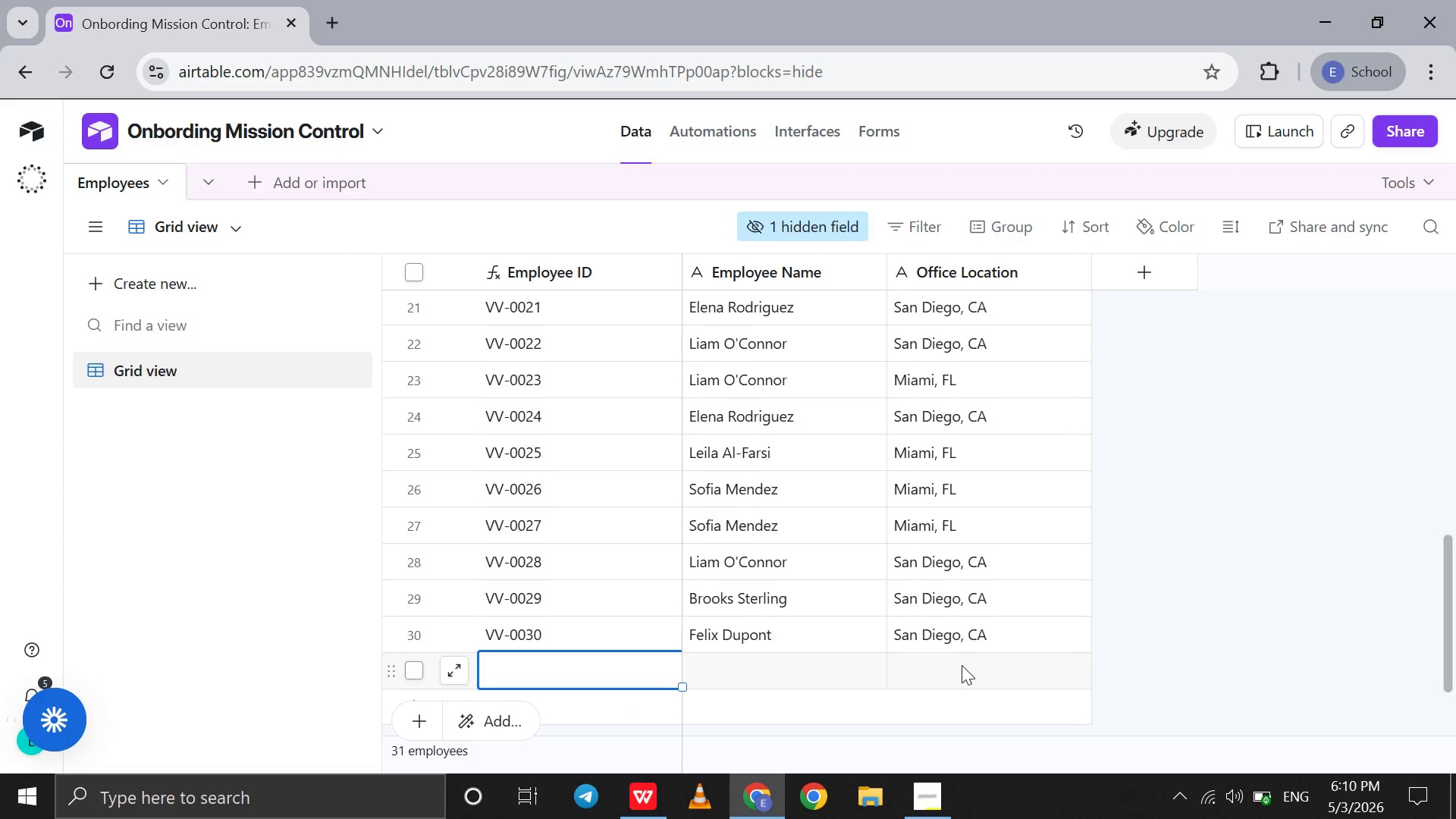 
left_click([960, 665])
 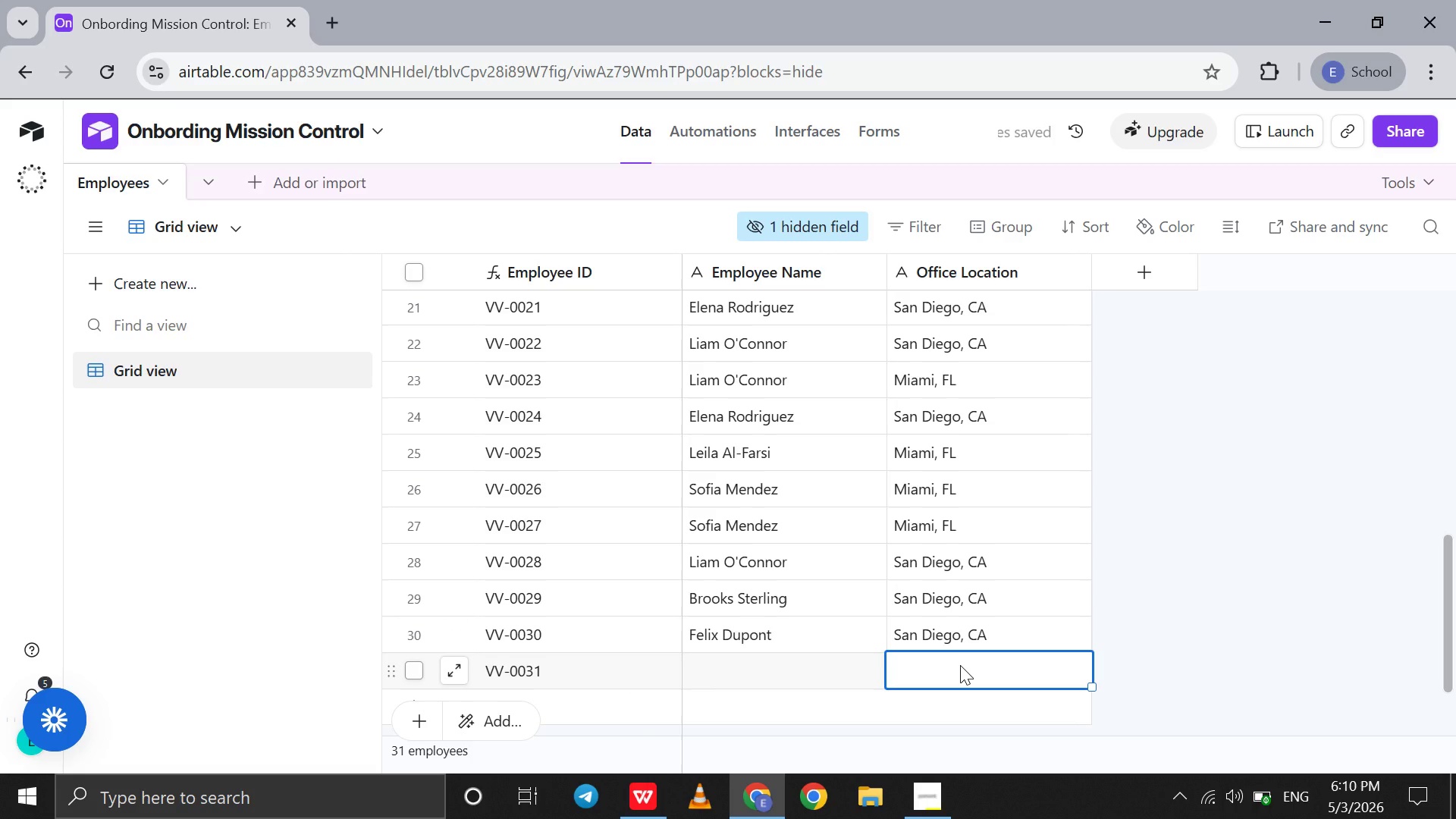 
type(s)
key(Backspace)
type(San d)
key(Backspace)
type(Diego )
key(Backspace)
type(, c)
key(Backspace)
type(CA)
 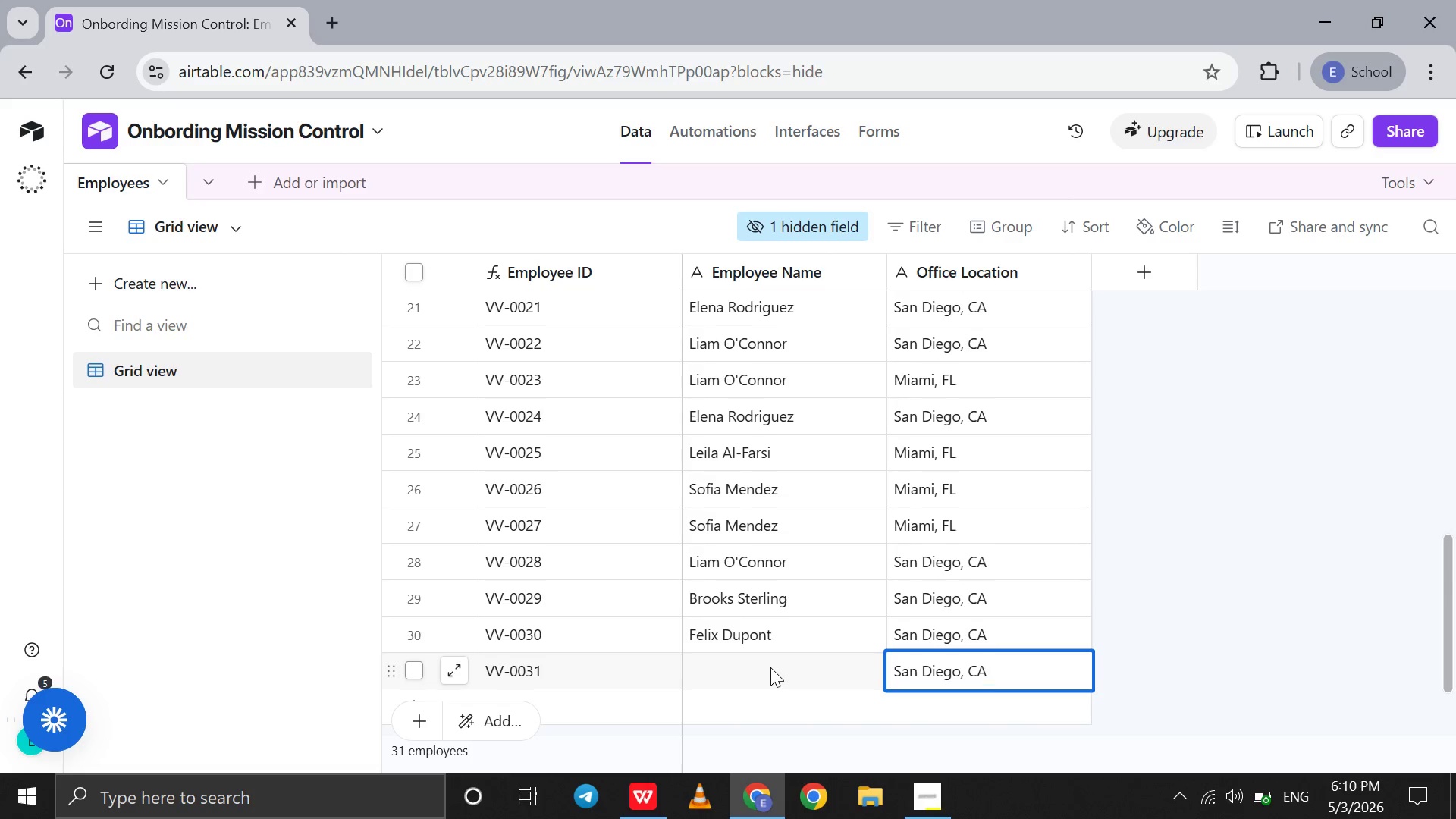 
left_click([770, 667])
 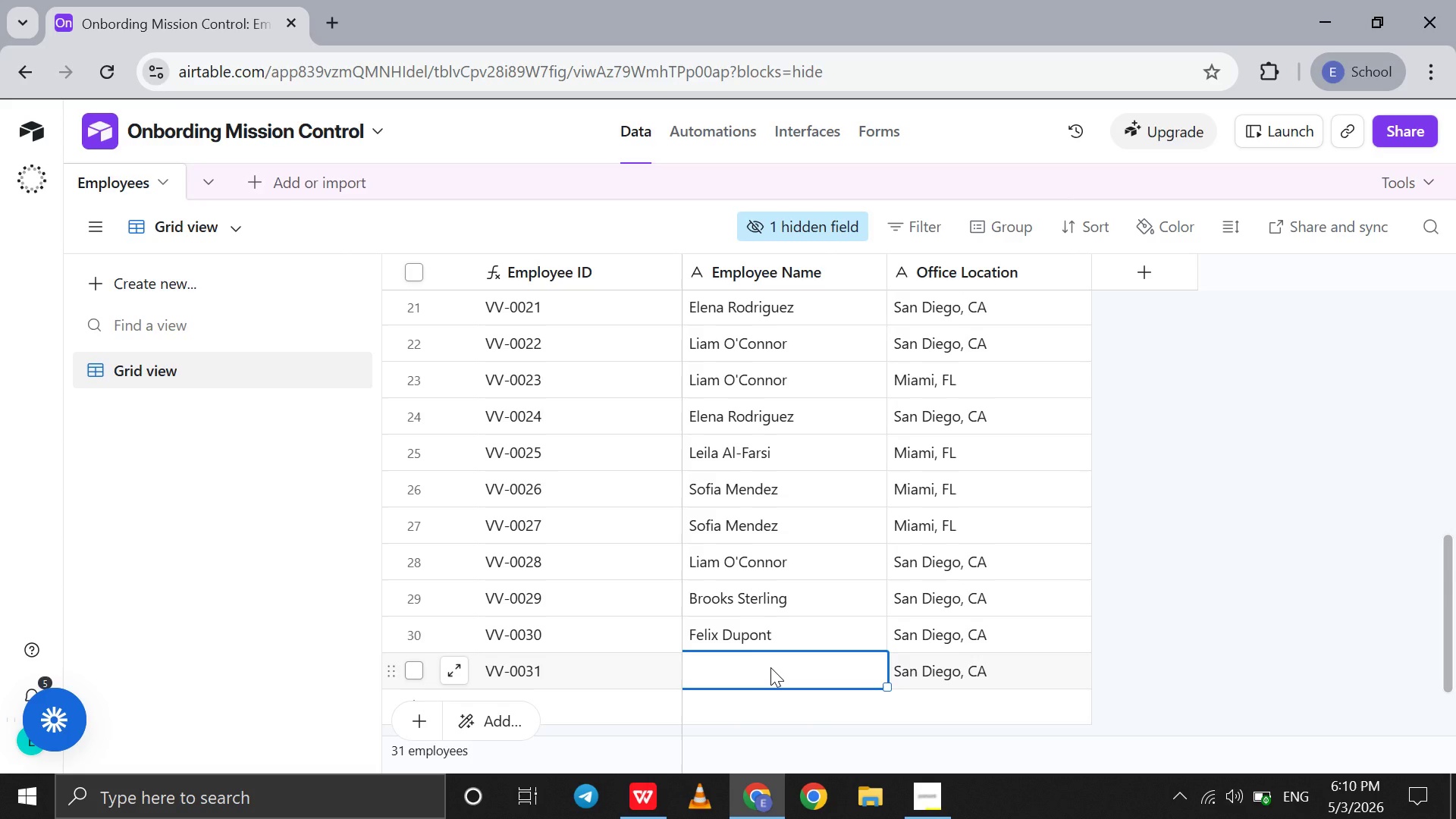 
type(Brooks Sterling)
 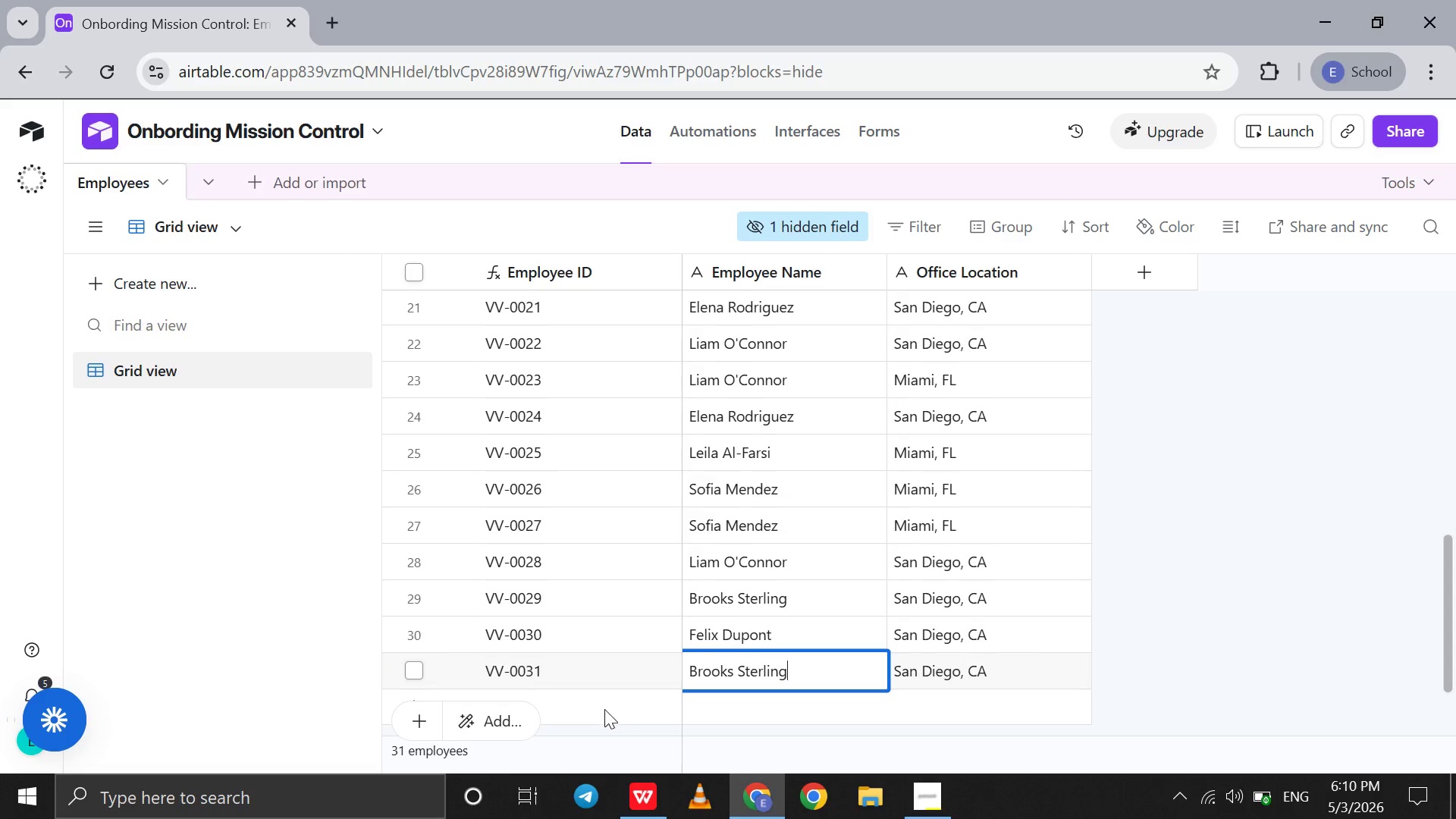 
left_click([604, 709])
 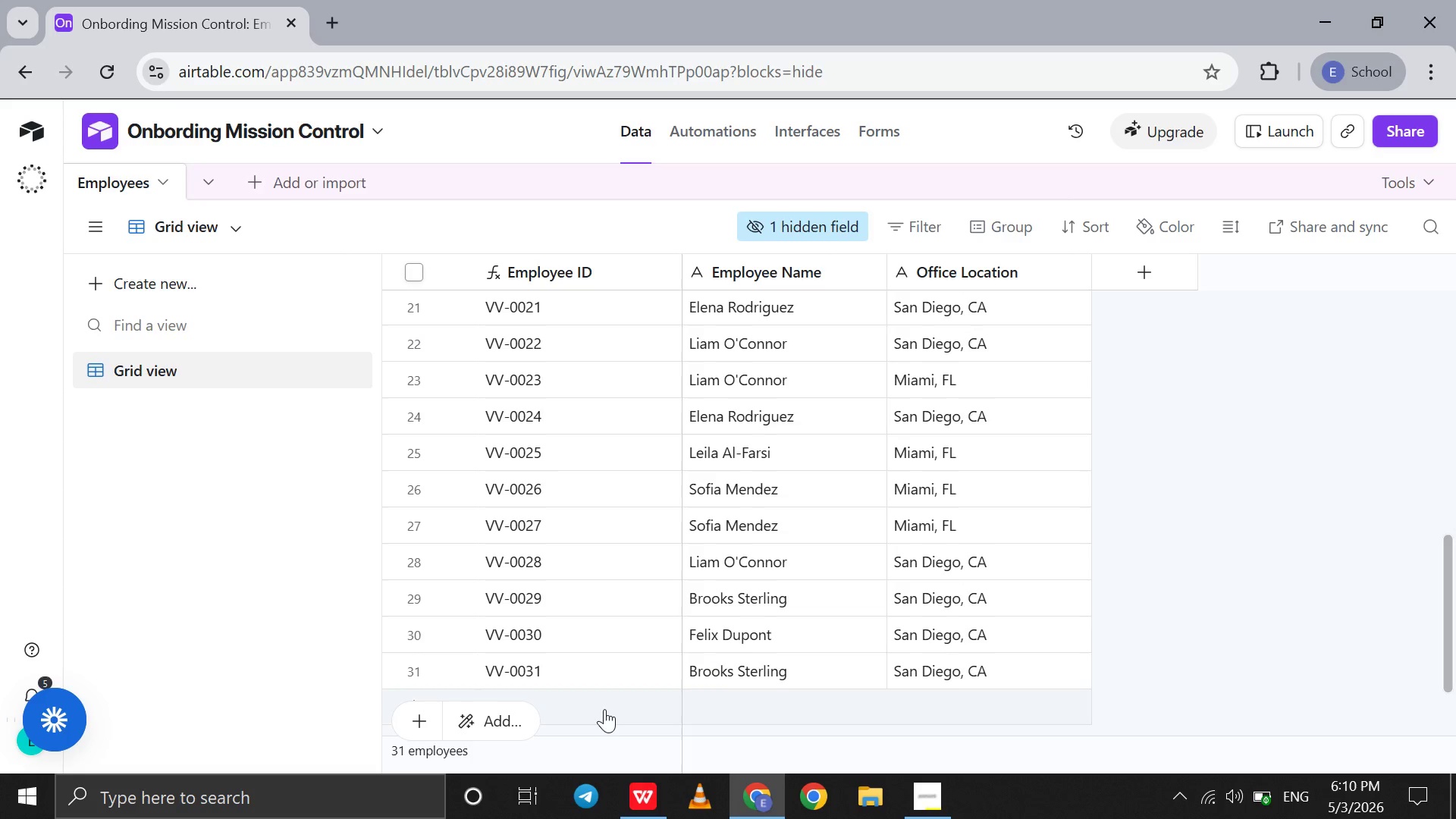 
left_click([604, 709])
 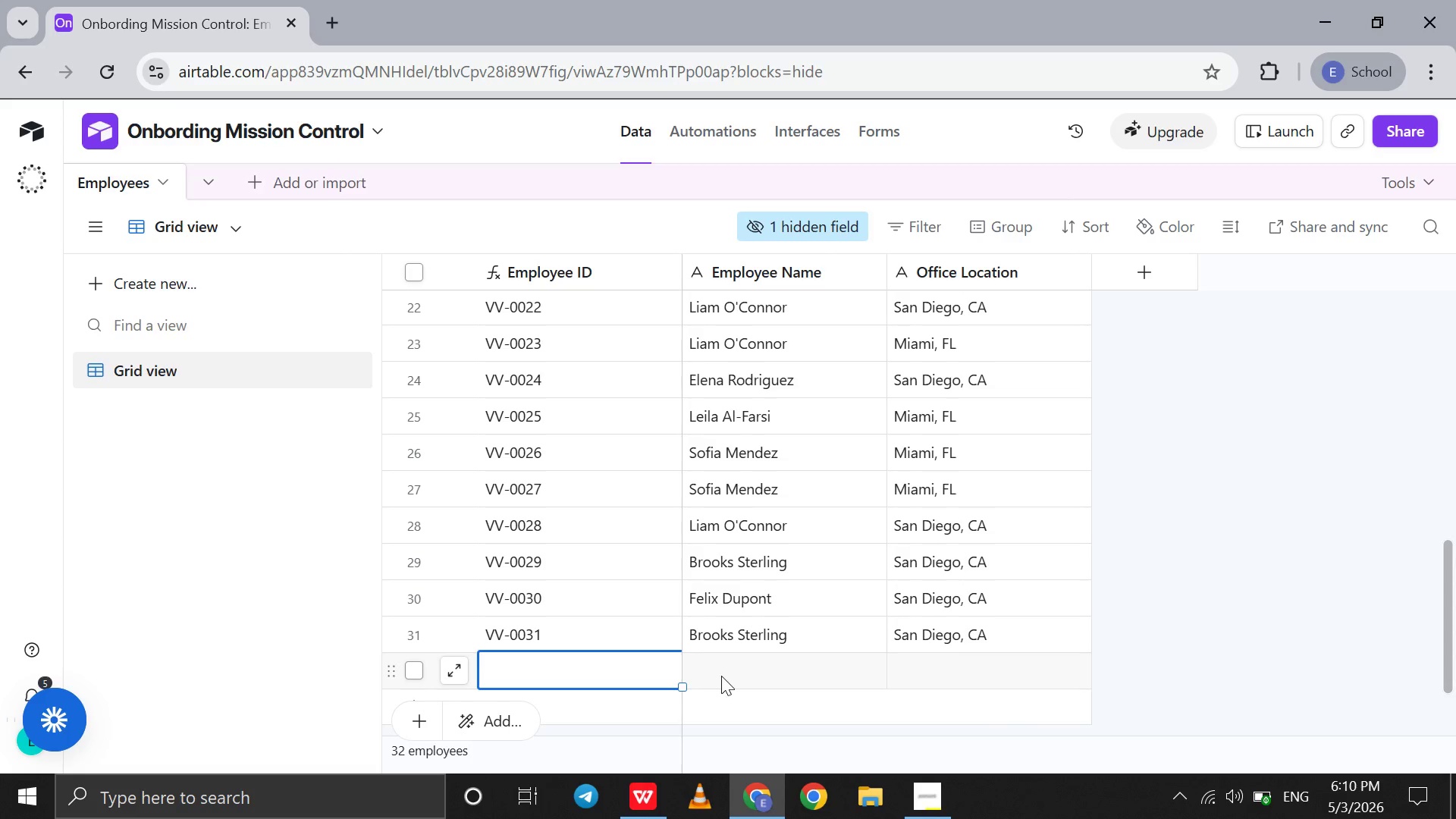 
left_click([721, 676])
 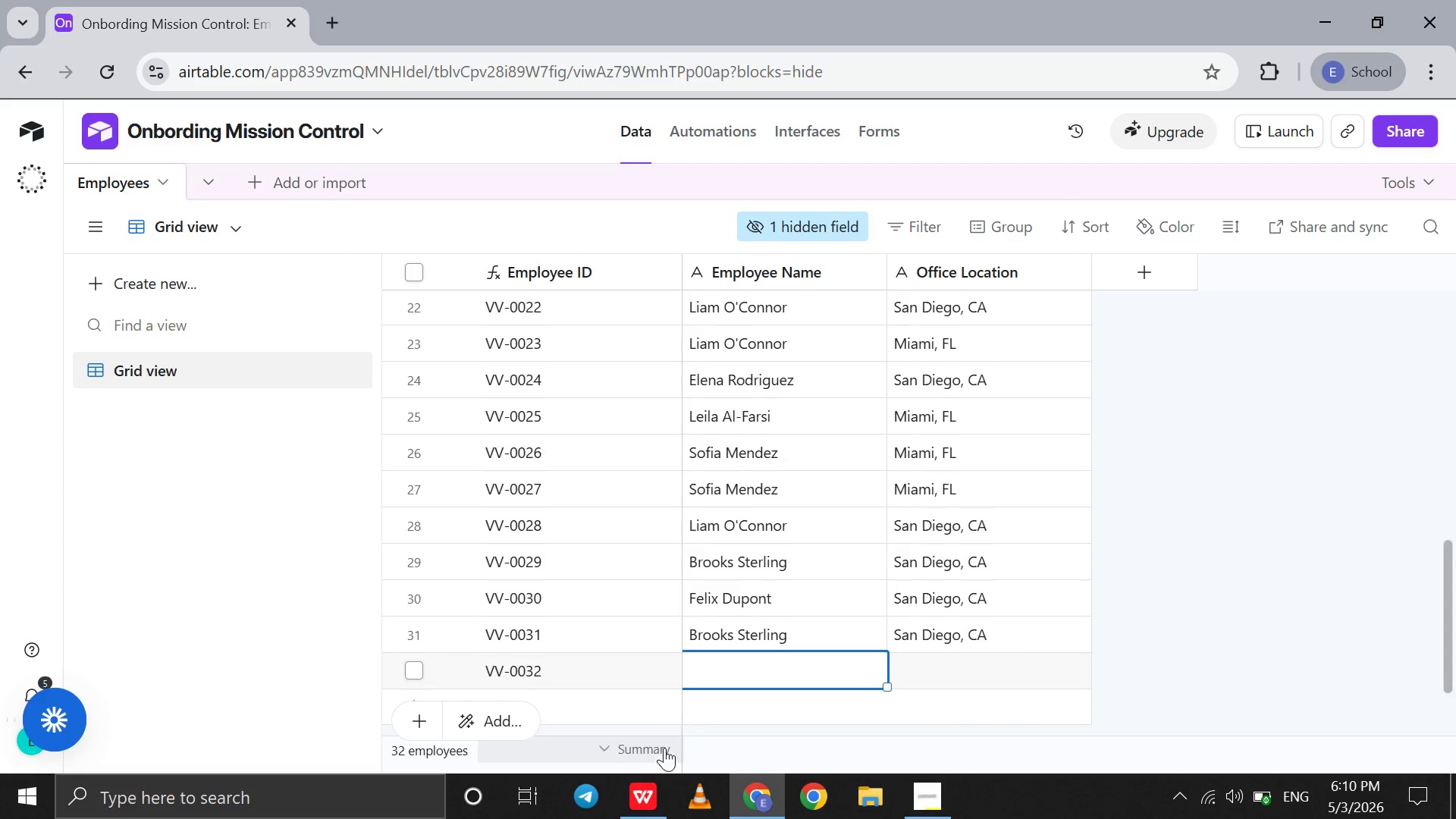 
mouse_move([646, 760])
 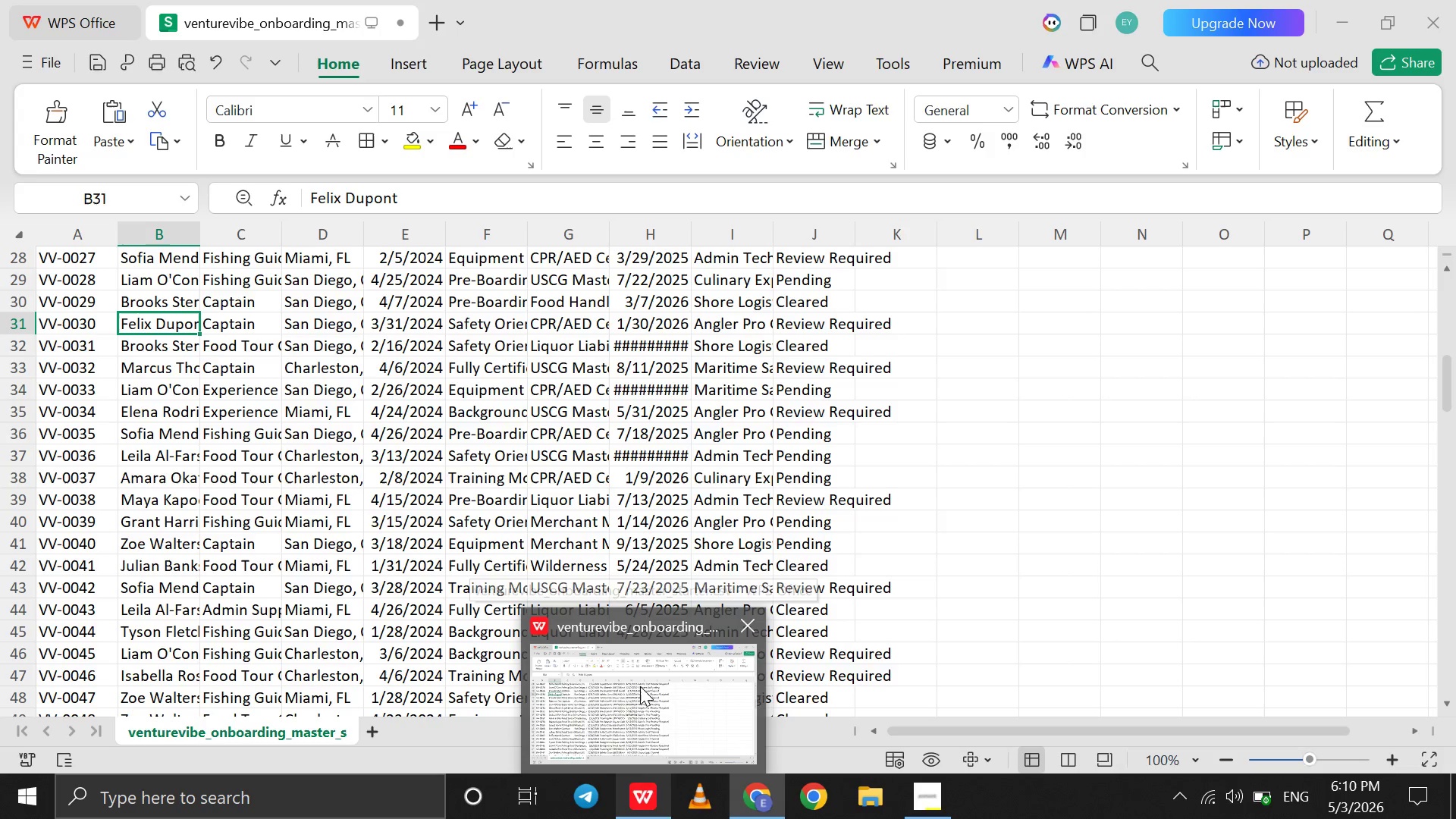 
left_click([640, 686])
 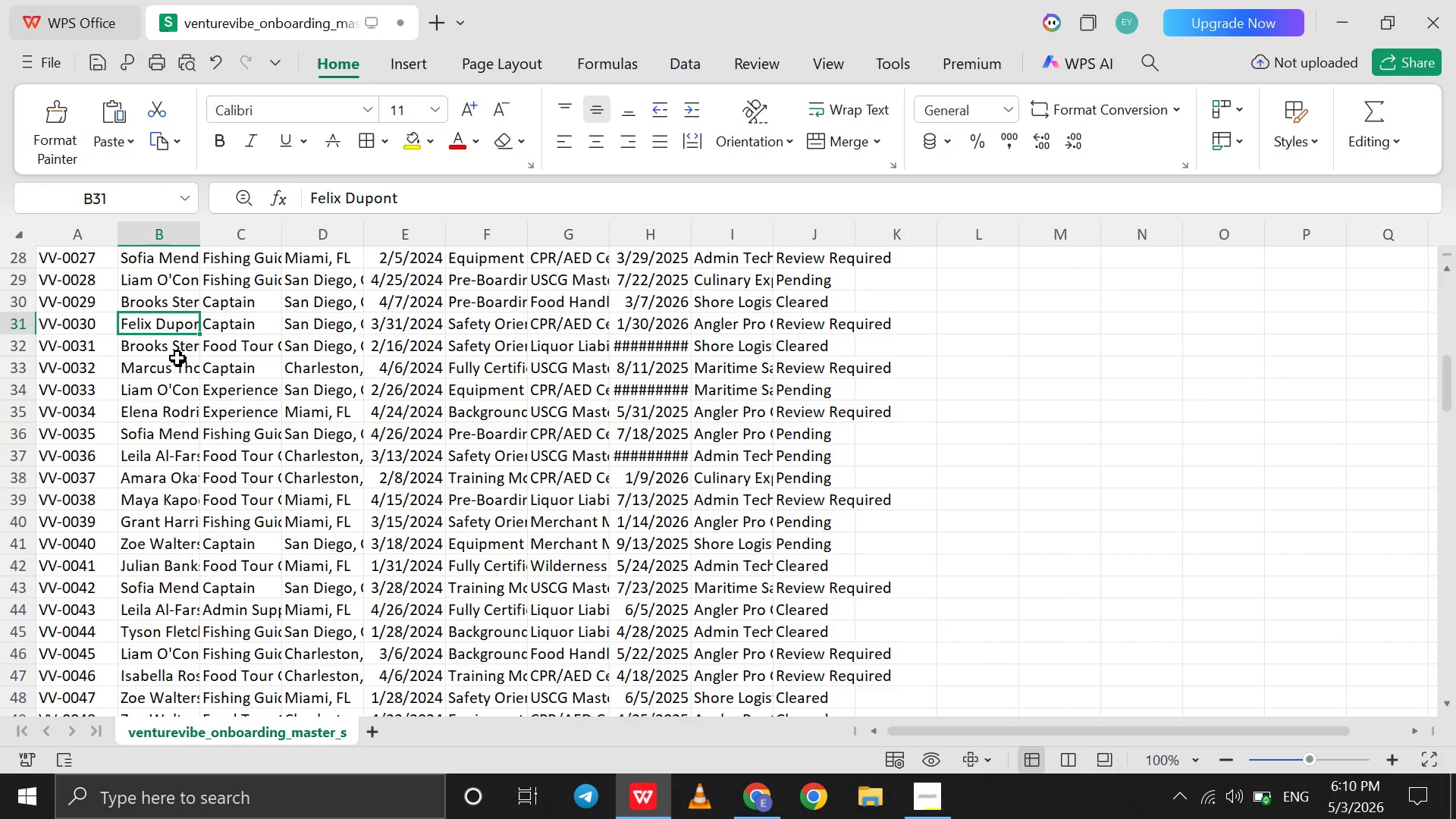 
left_click([168, 364])
 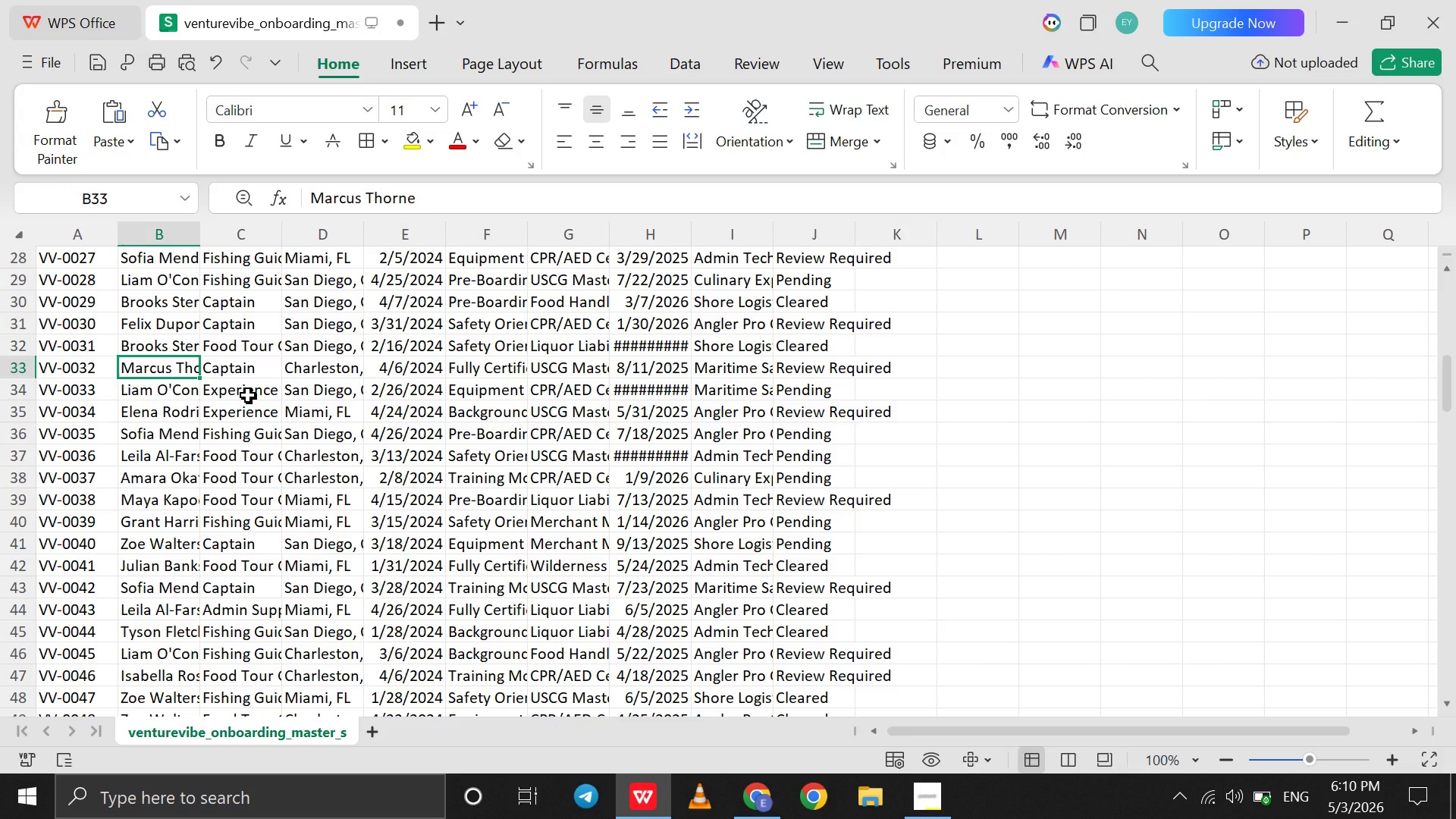 
wait(10.34)
 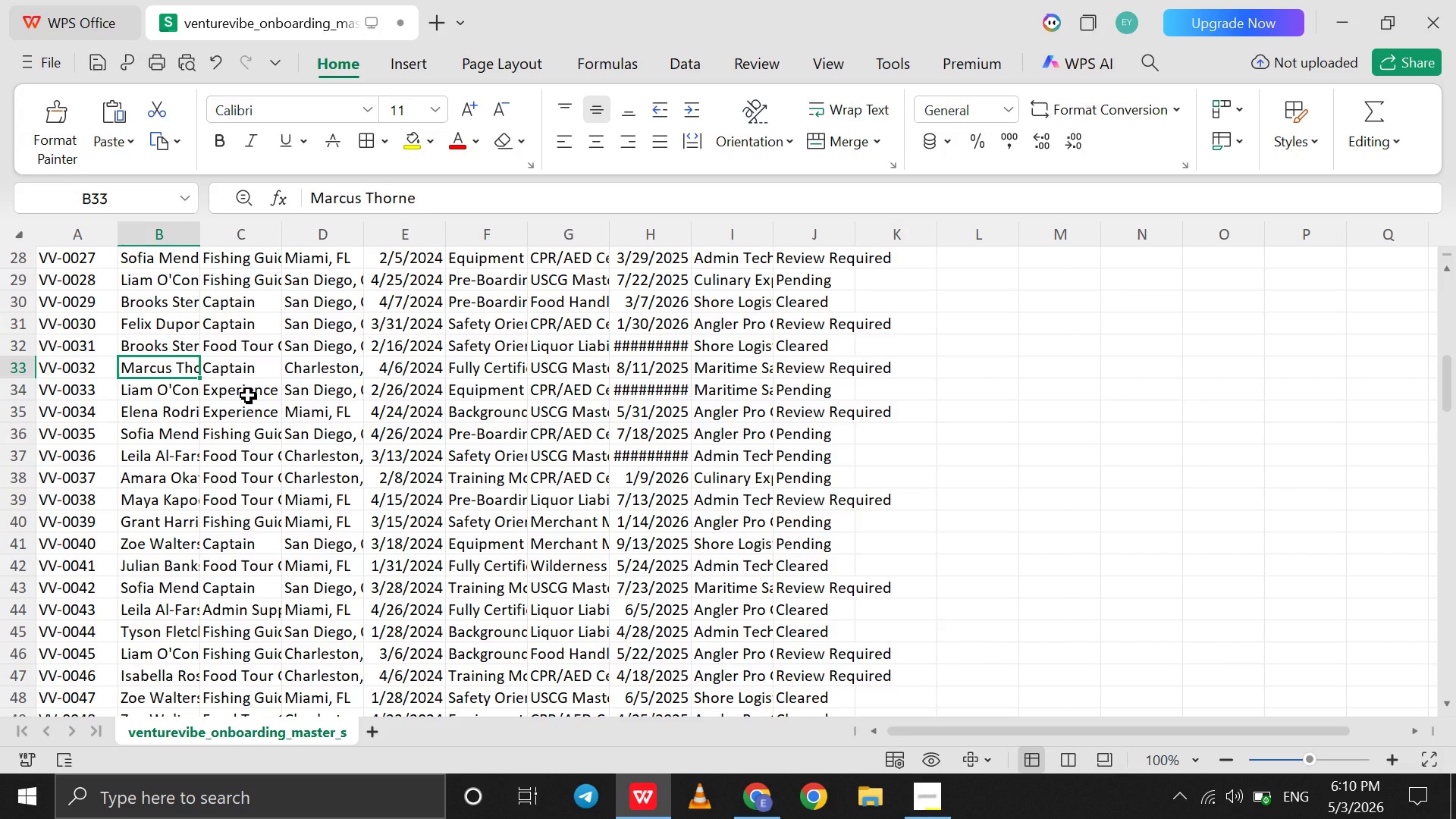 
left_click([763, 791])
 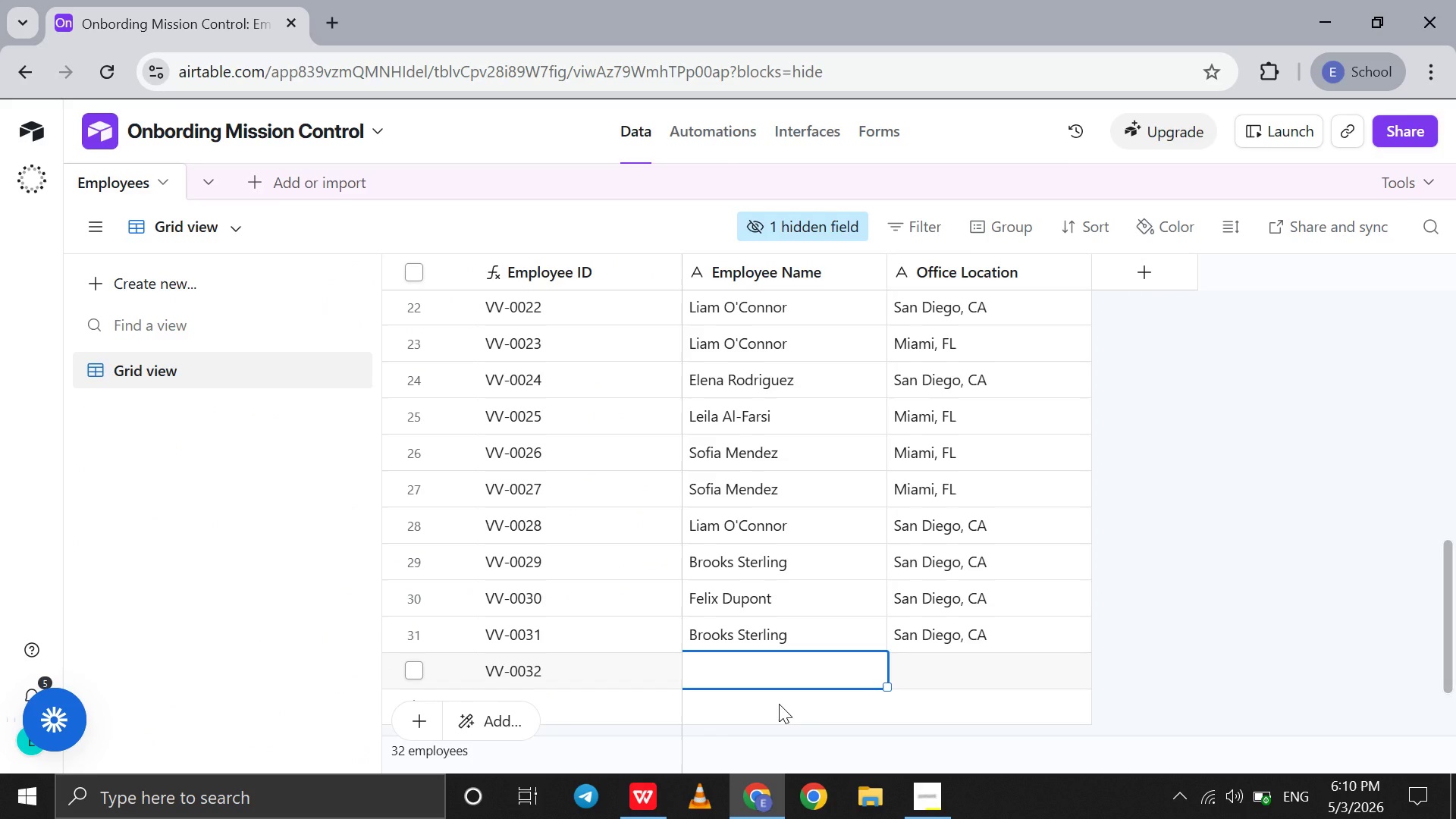 
type(Marcus Thorne)
 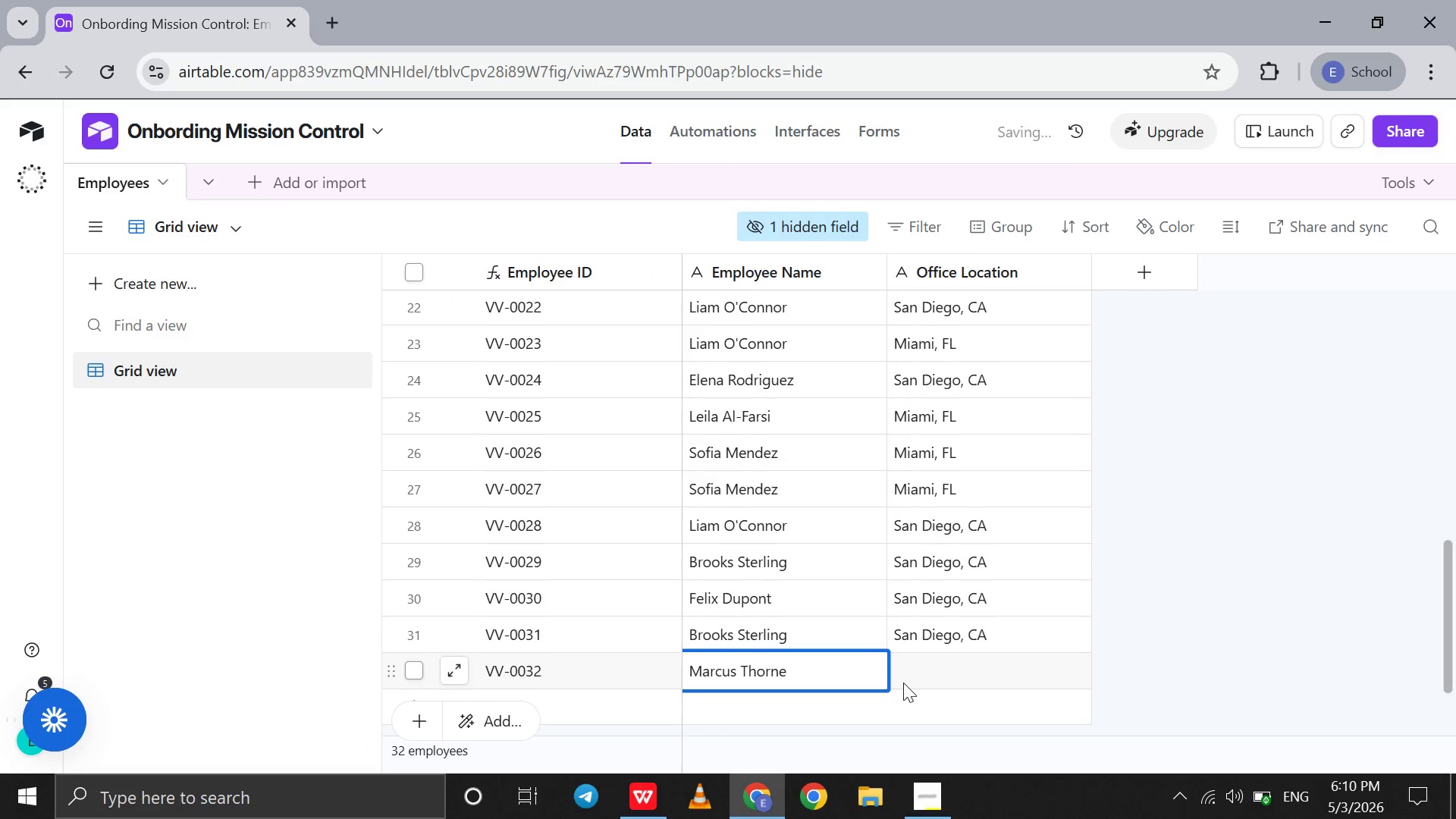 
left_click([912, 673])
 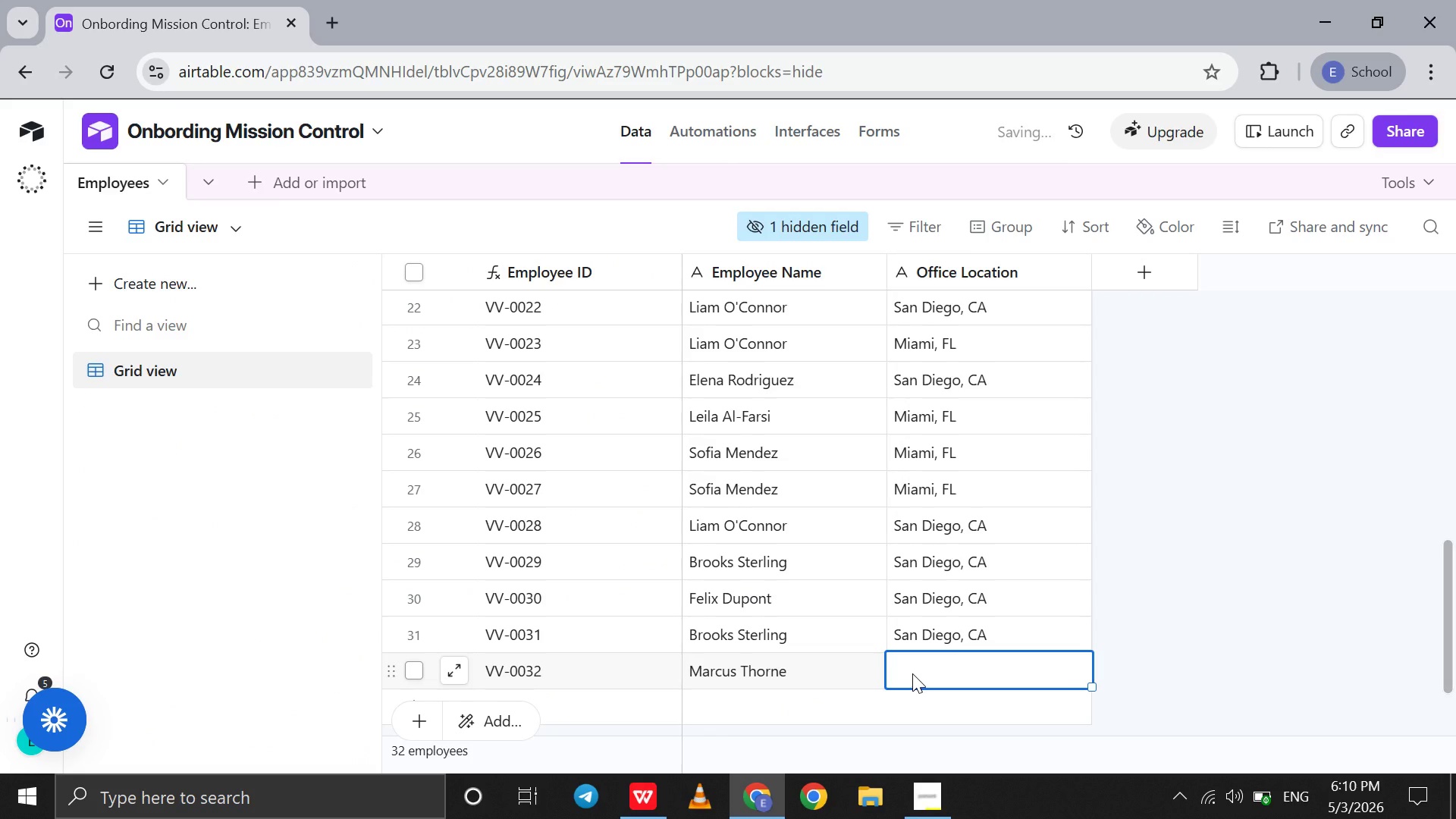 
key(CapsLock)
 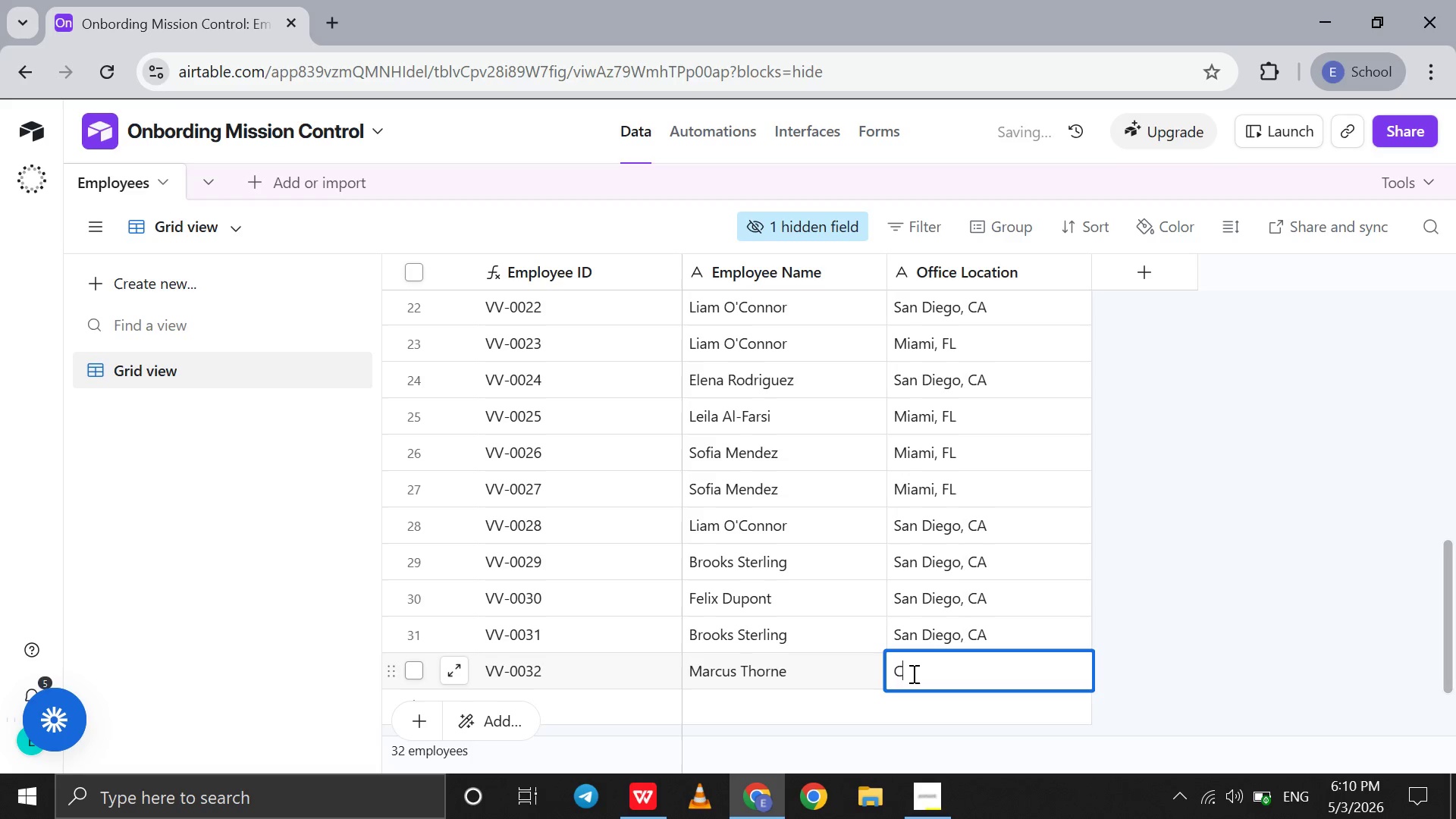 
key(C)
 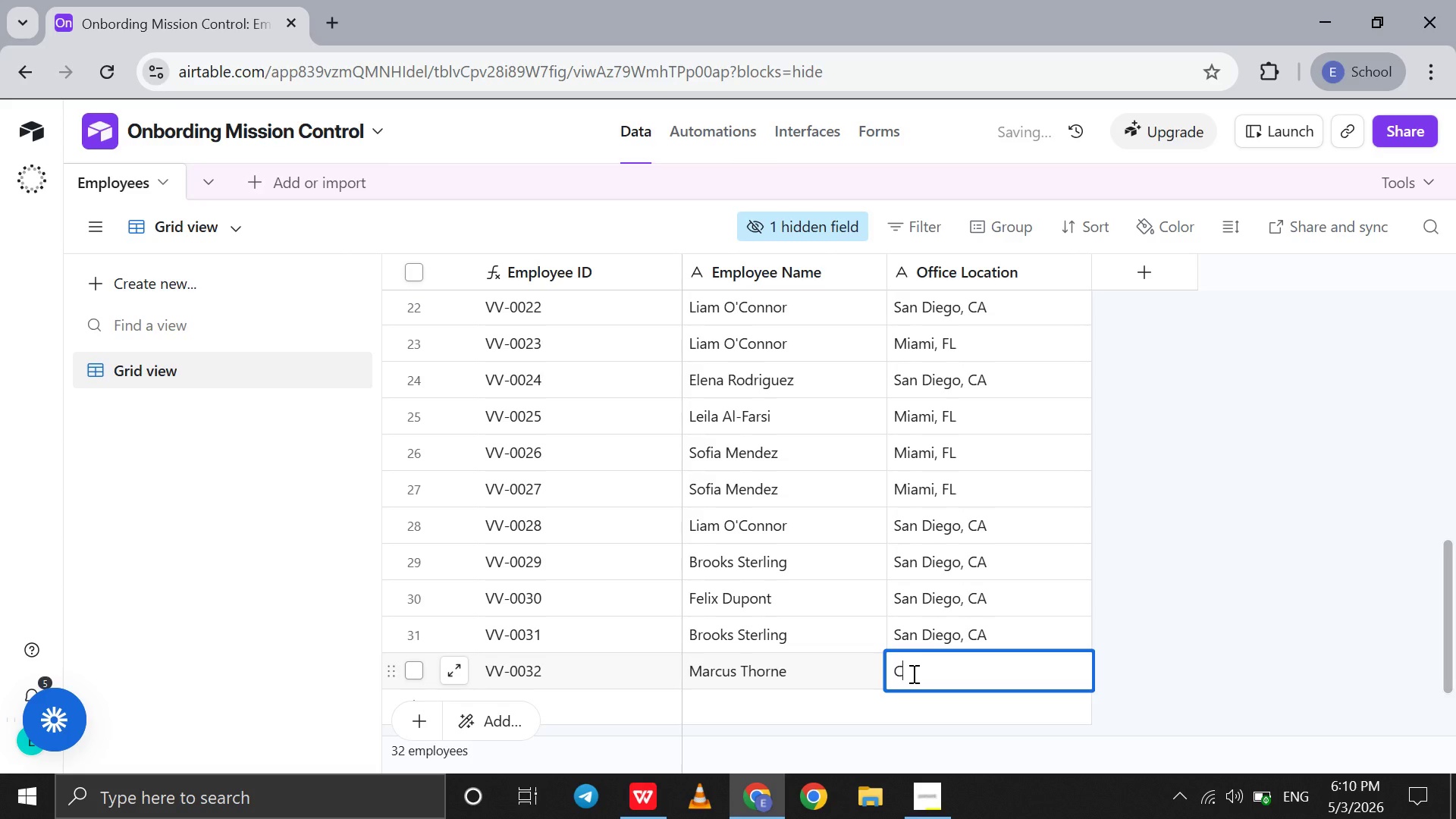 
key(CapsLock)
 